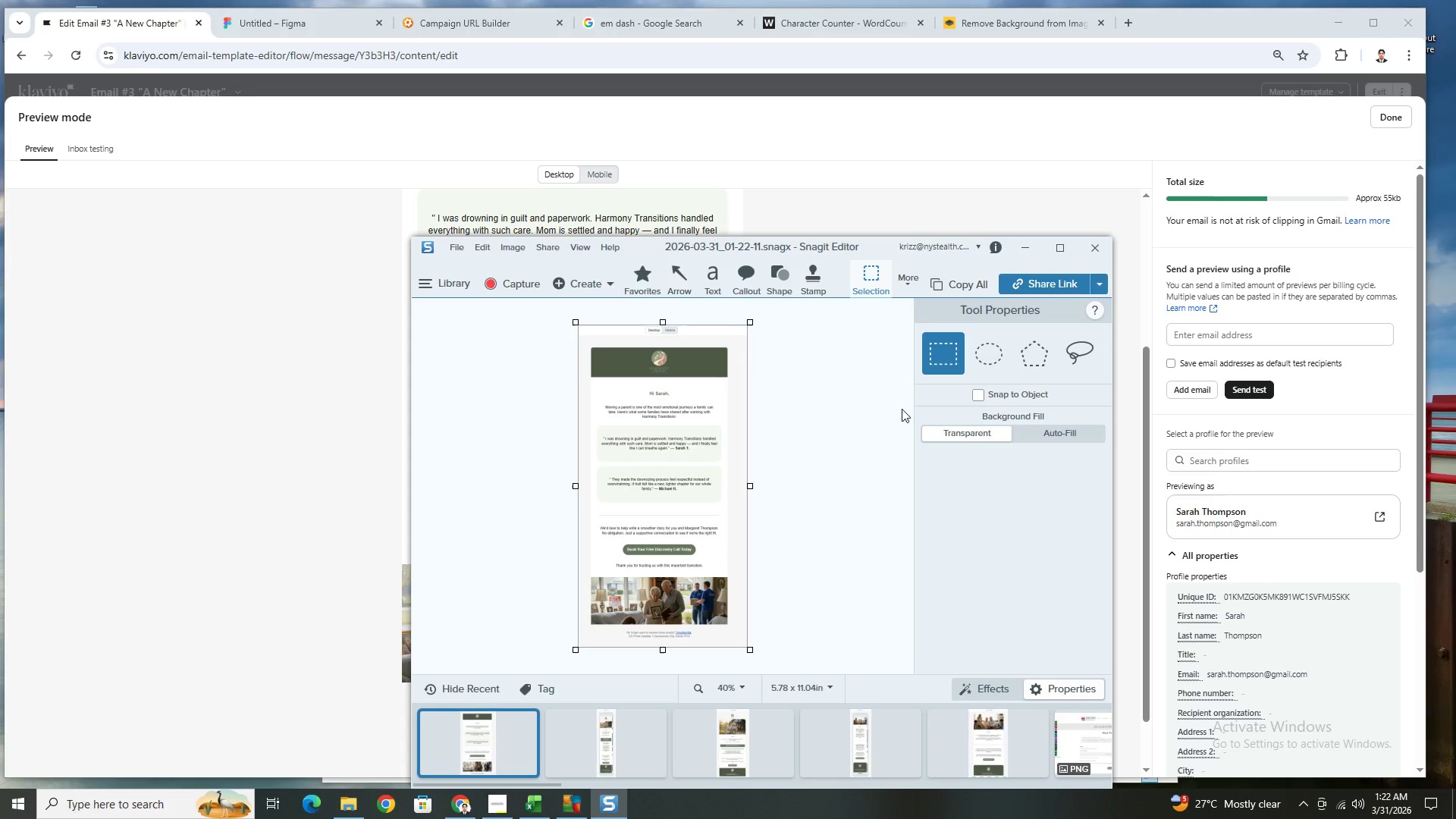 
key(Control+C)
 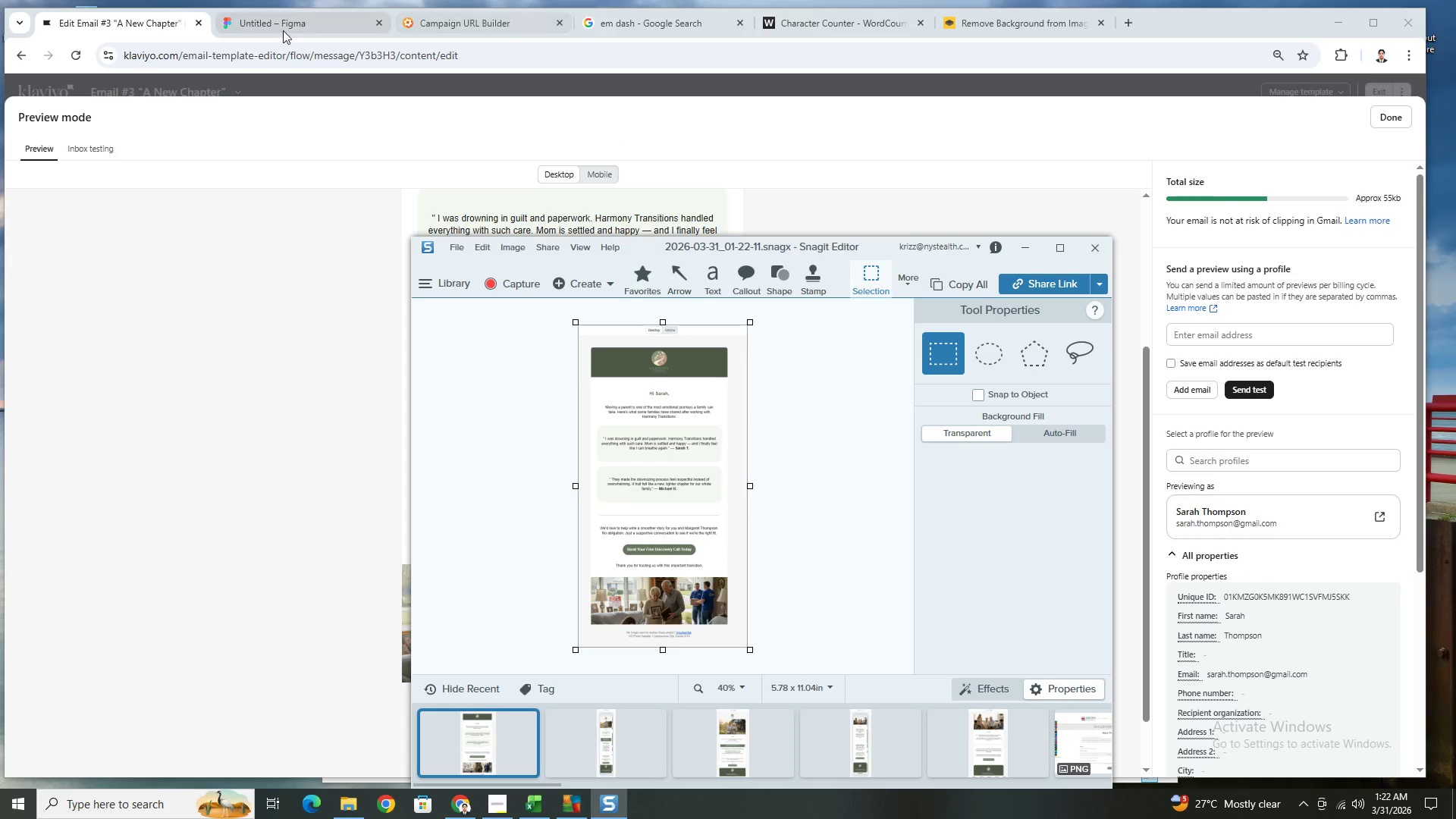 
left_click([283, 30])
 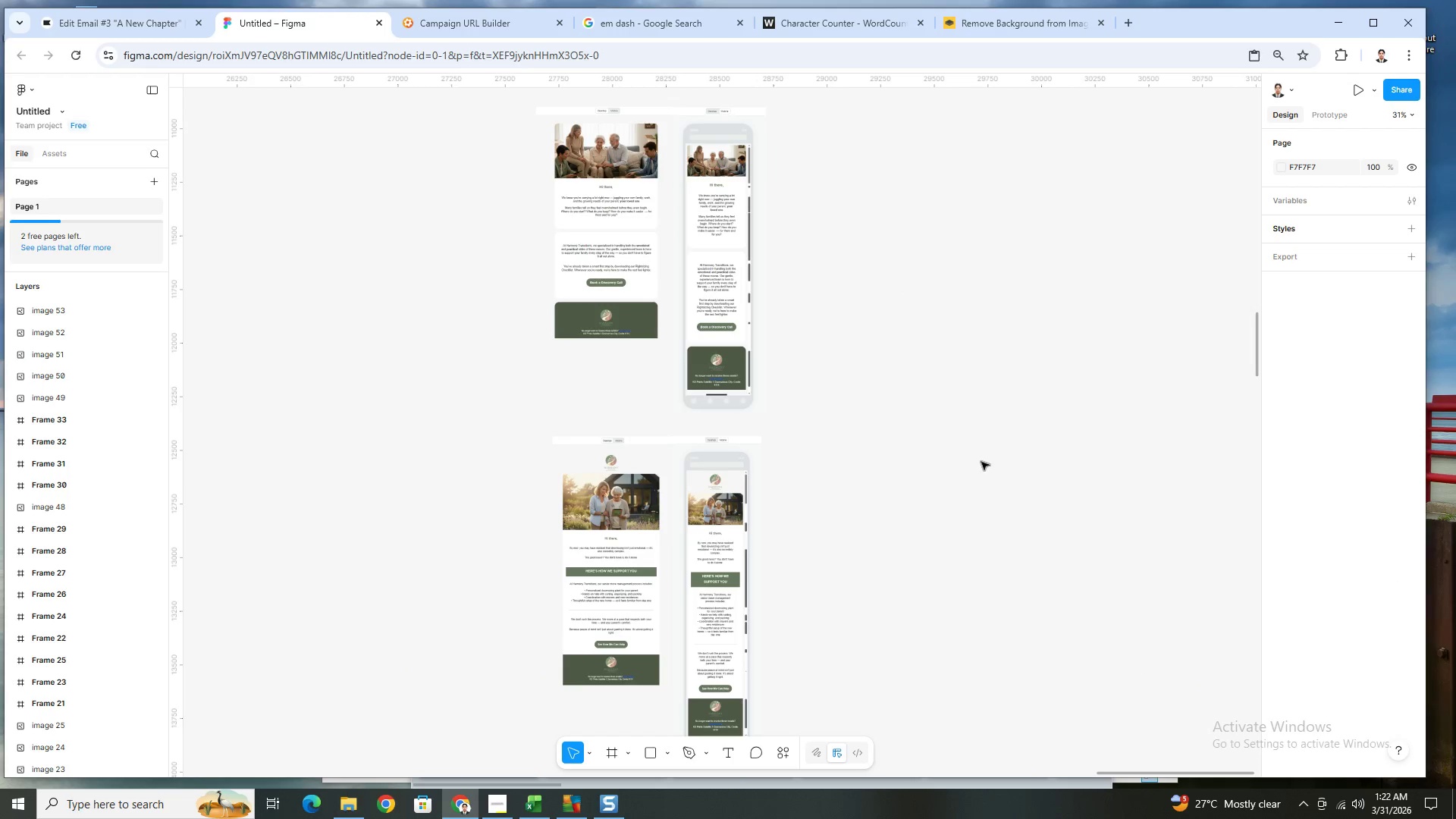 
left_click([981, 462])
 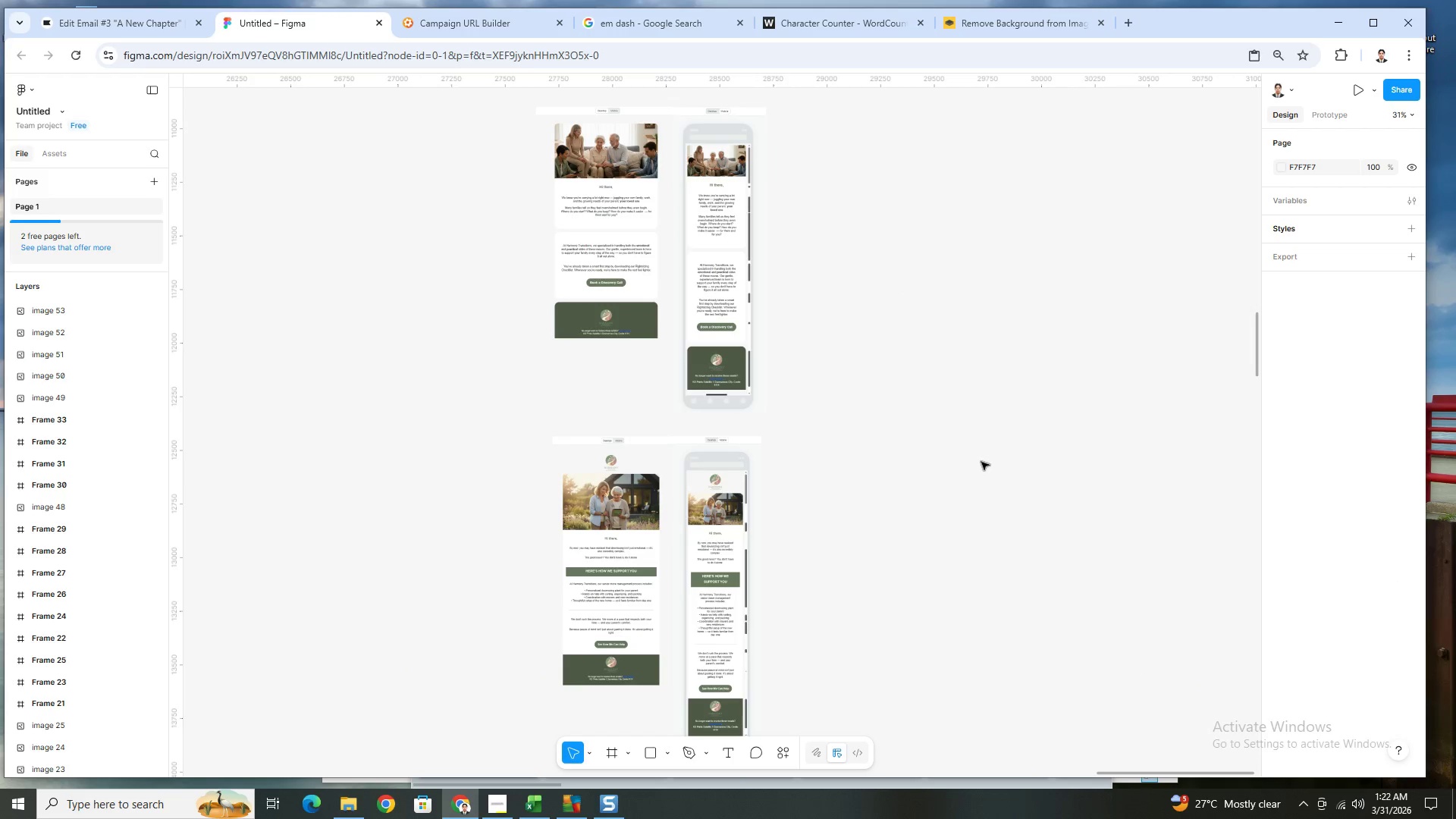 
key(Control+V)
 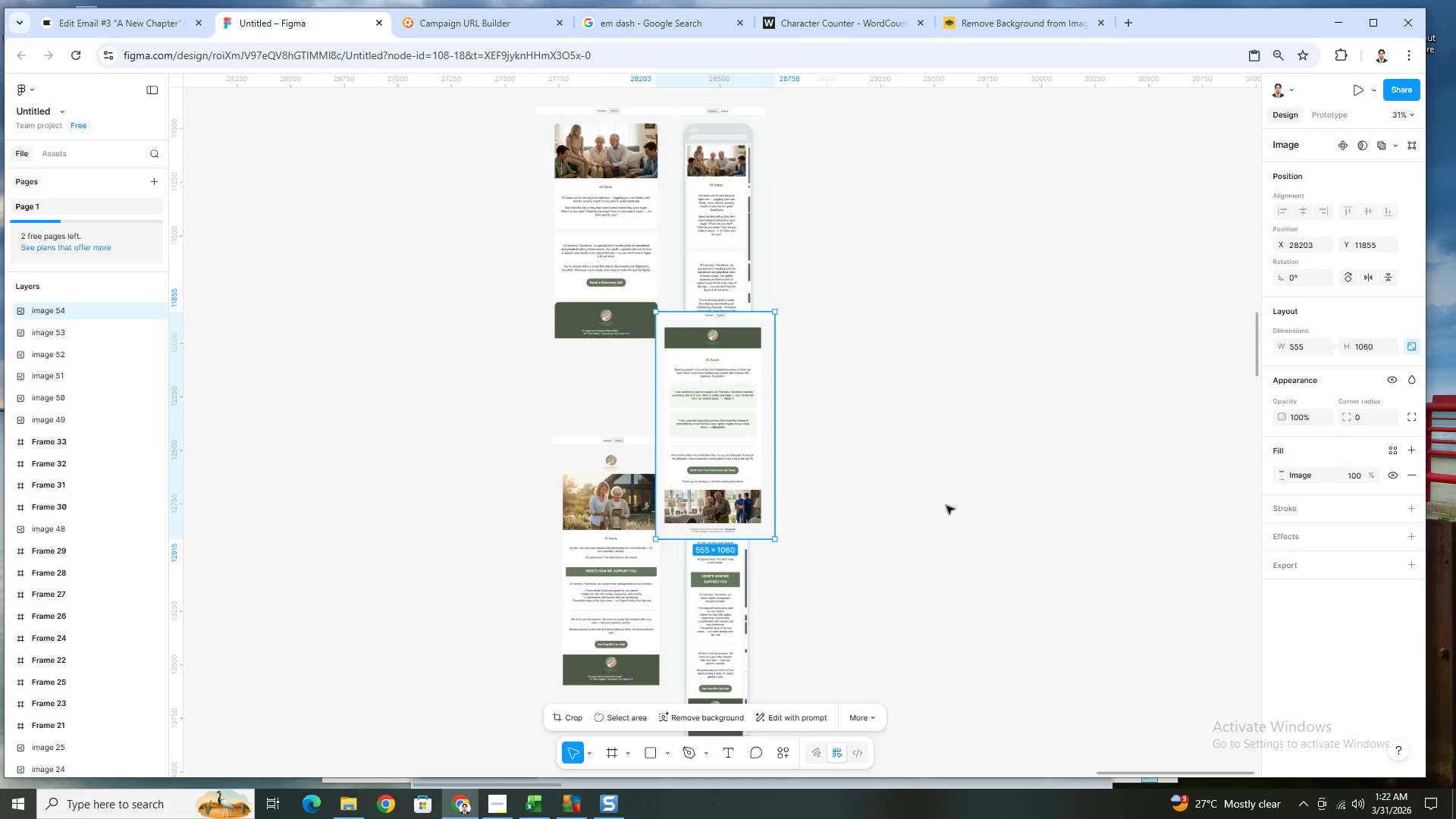 
scroll: coordinate [916, 459], scroll_direction: down, amount: 4.0
 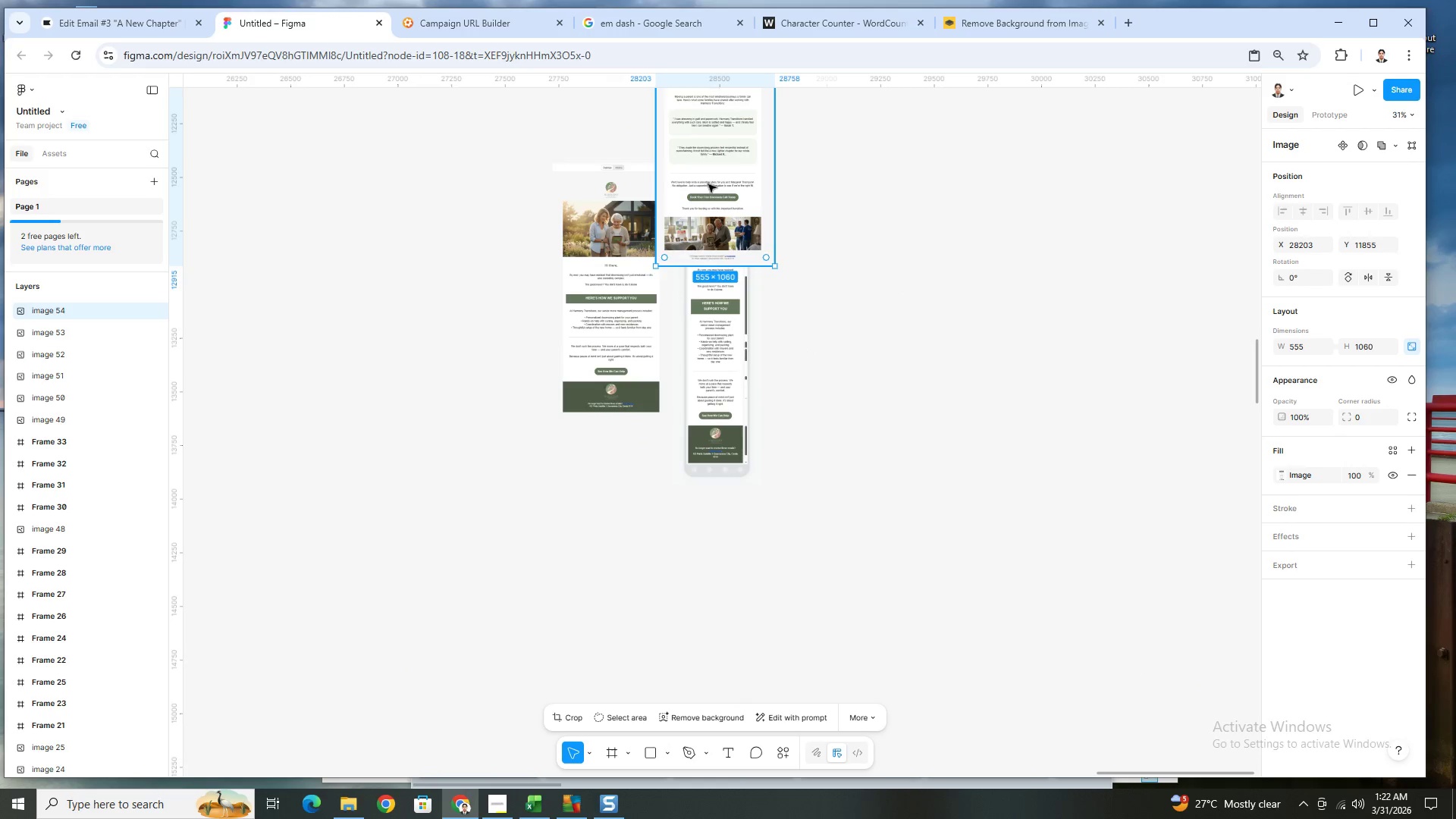 
left_click_drag(start_coordinate=[710, 184], to_coordinate=[609, 632])
 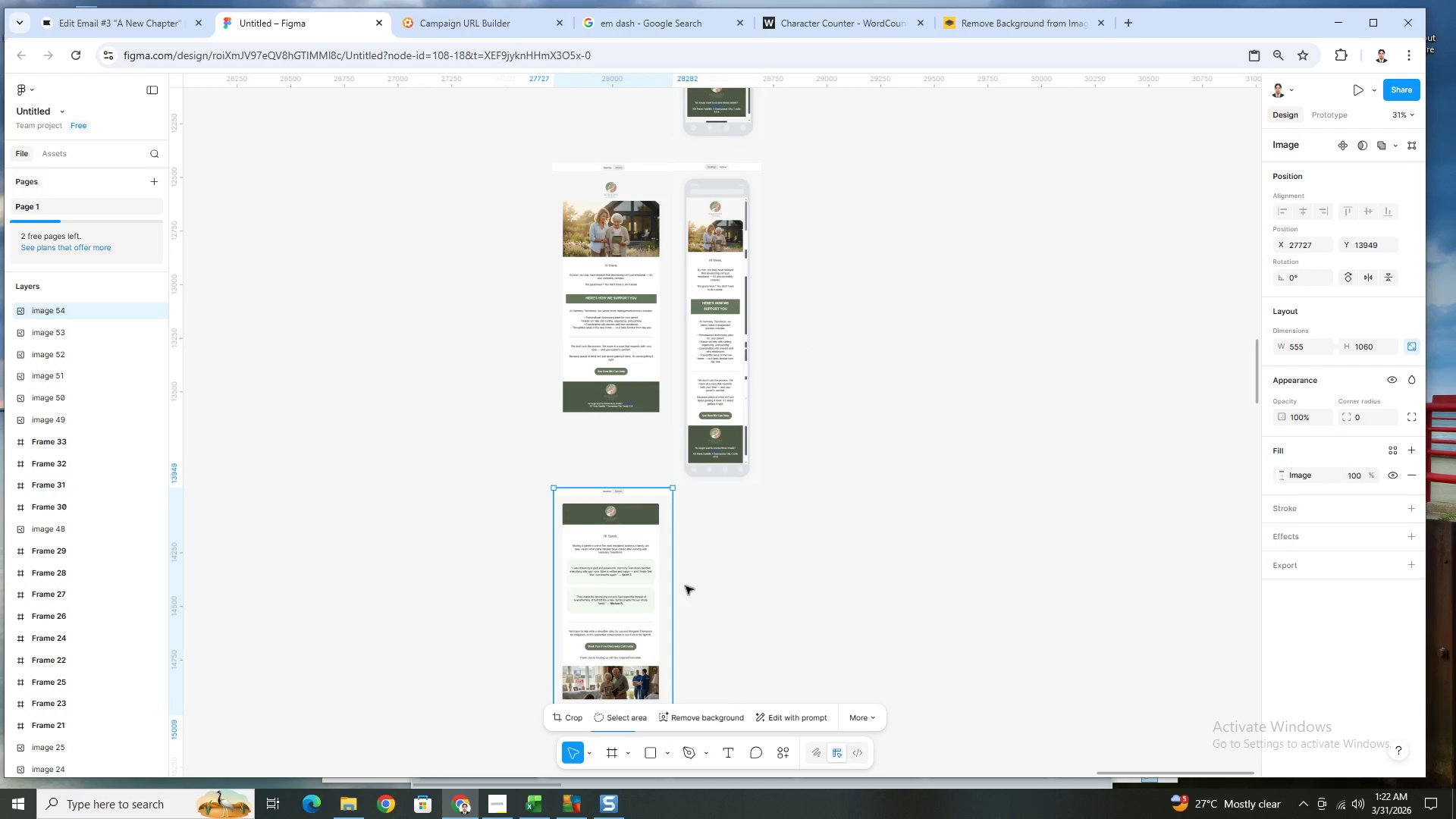 
left_click([695, 581])
 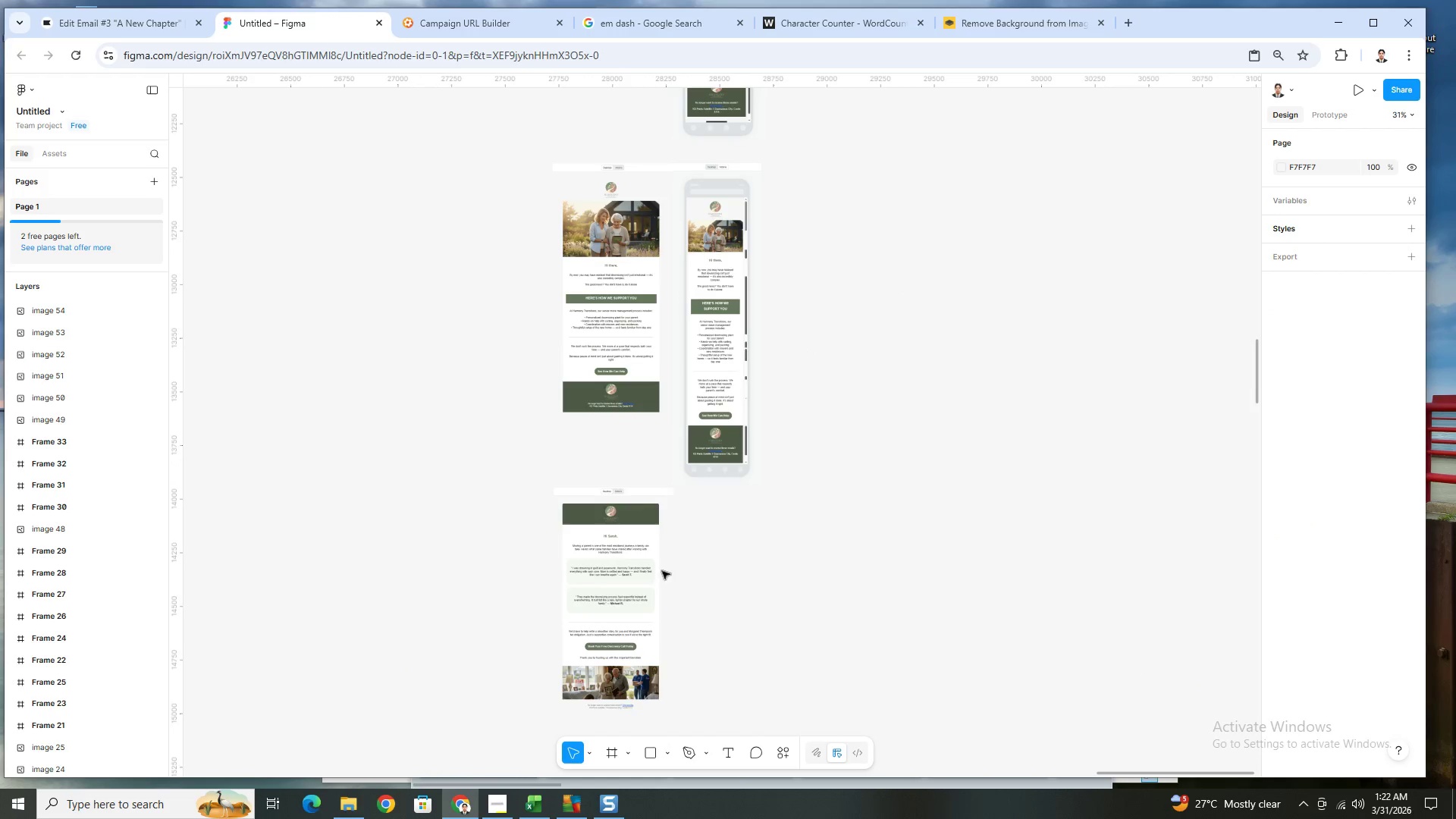 
hold_key(key=ControlLeft, duration=0.55)
scroll: coordinate [534, 560], scroll_direction: up, amount: 6.0
 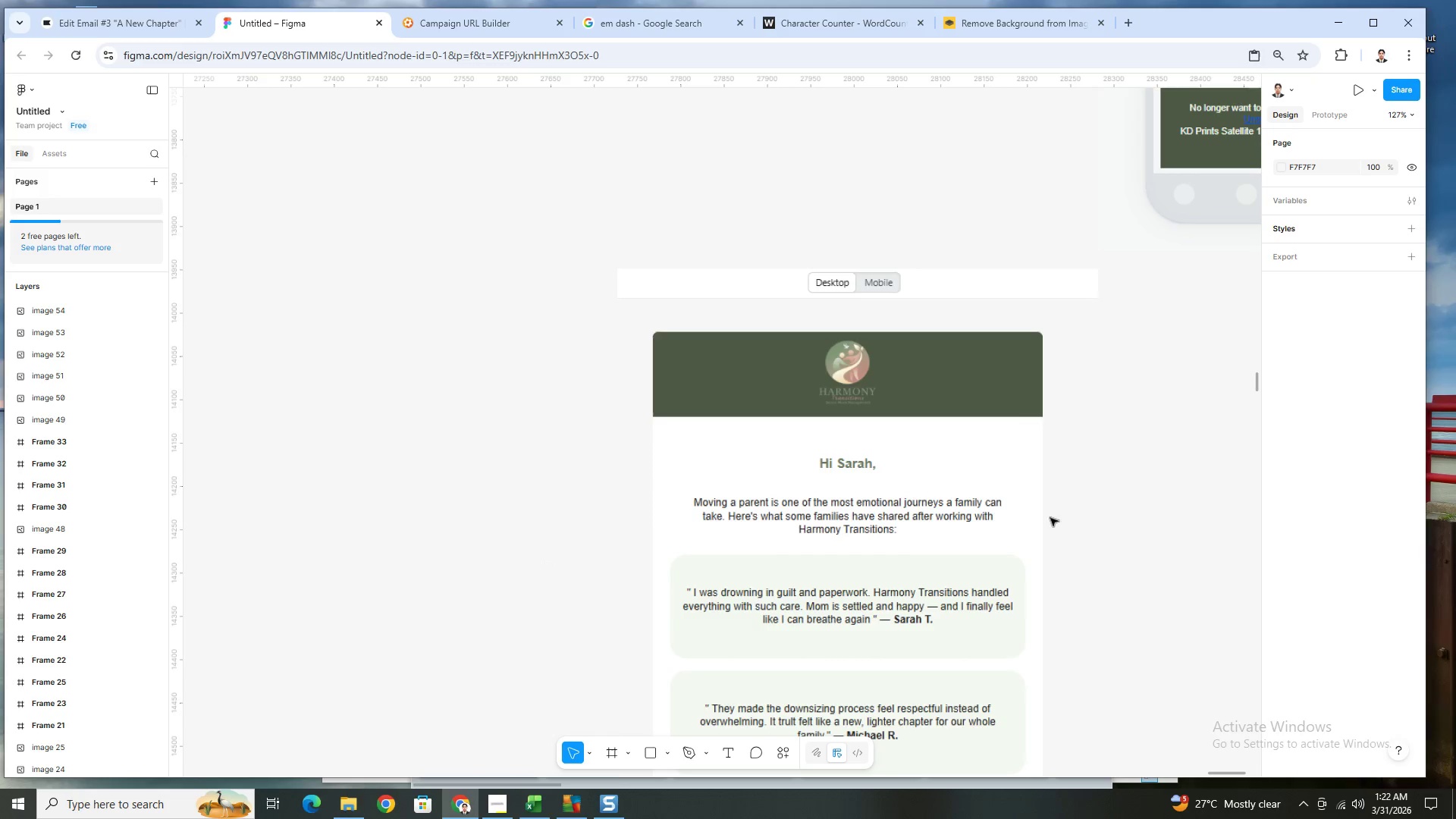 
hold_key(key=ControlLeft, duration=0.55)
 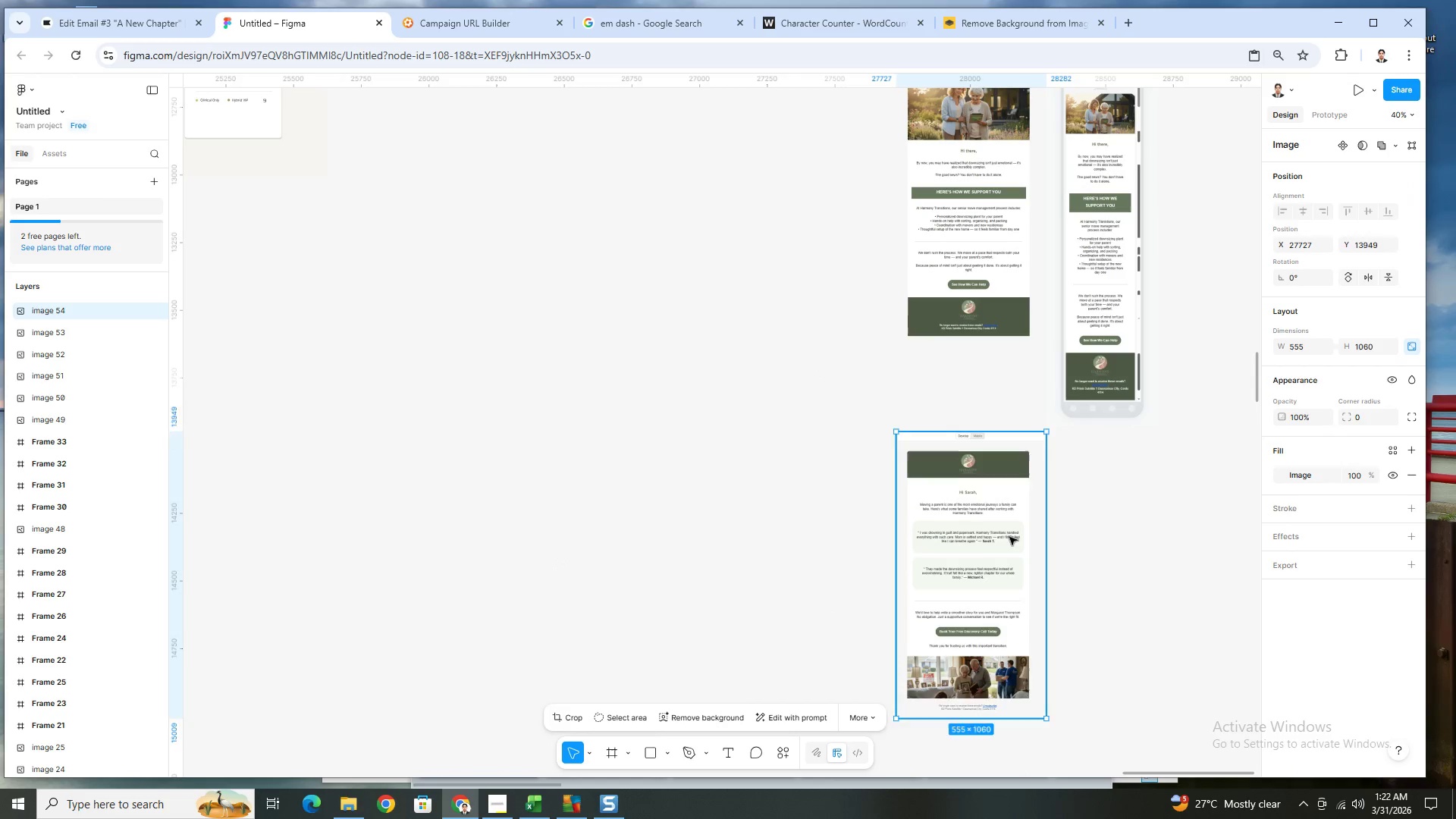 
hold_key(key=ControlLeft, duration=2.03)
 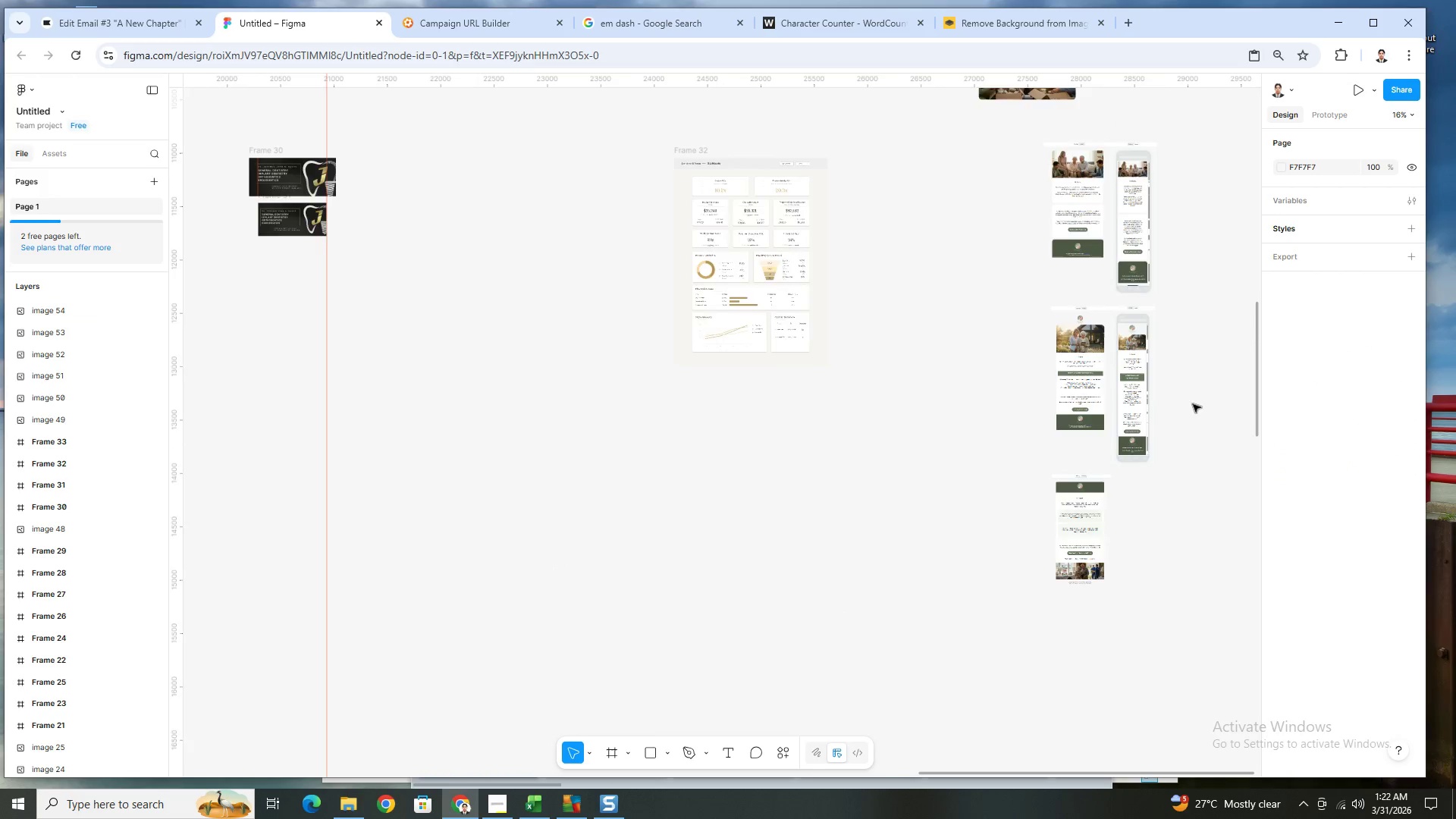 
scroll: coordinate [1023, 506], scroll_direction: down, amount: 5.0
 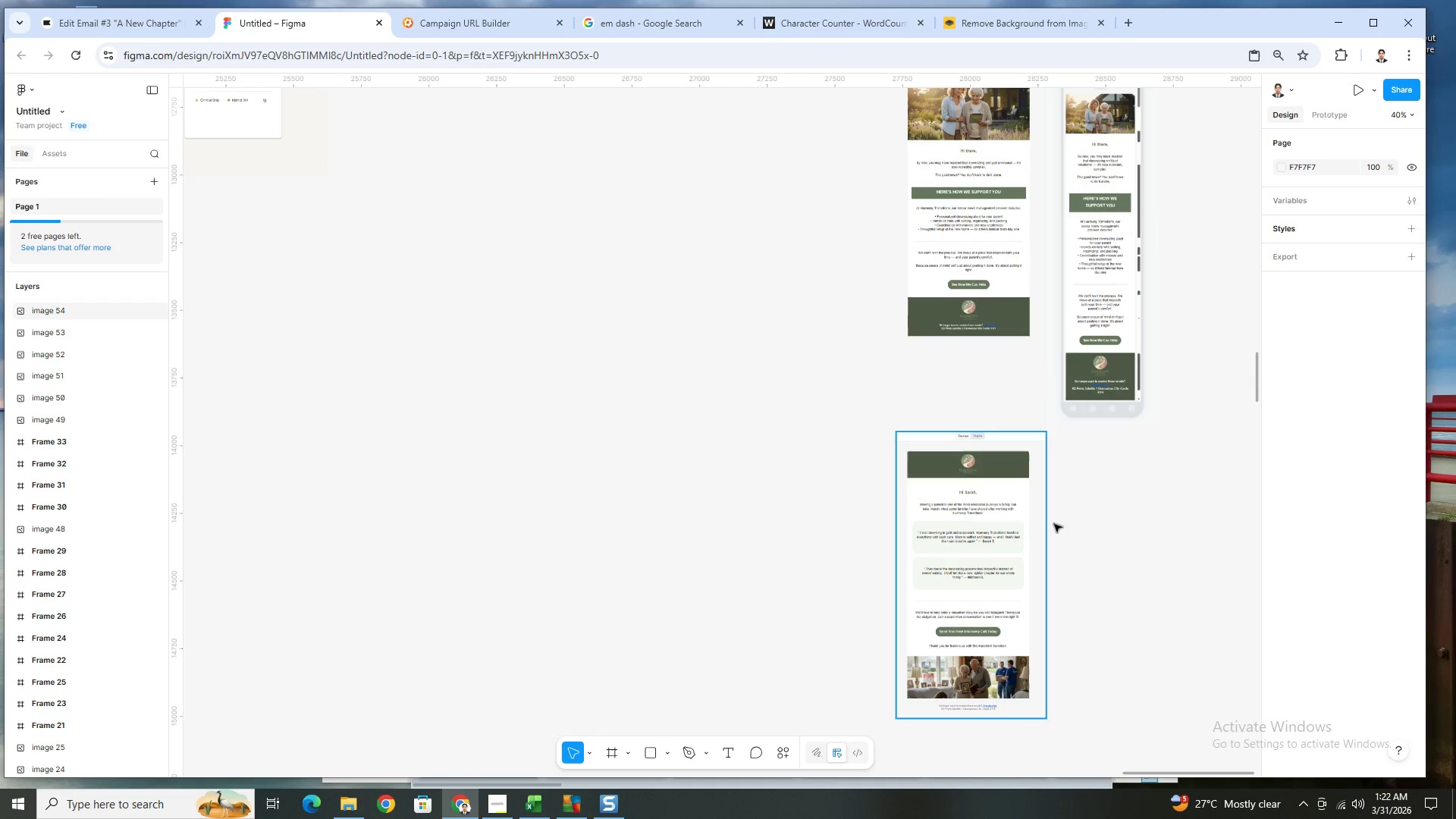 
left_click_drag(start_coordinate=[1008, 522], to_coordinate=[1009, 540])
 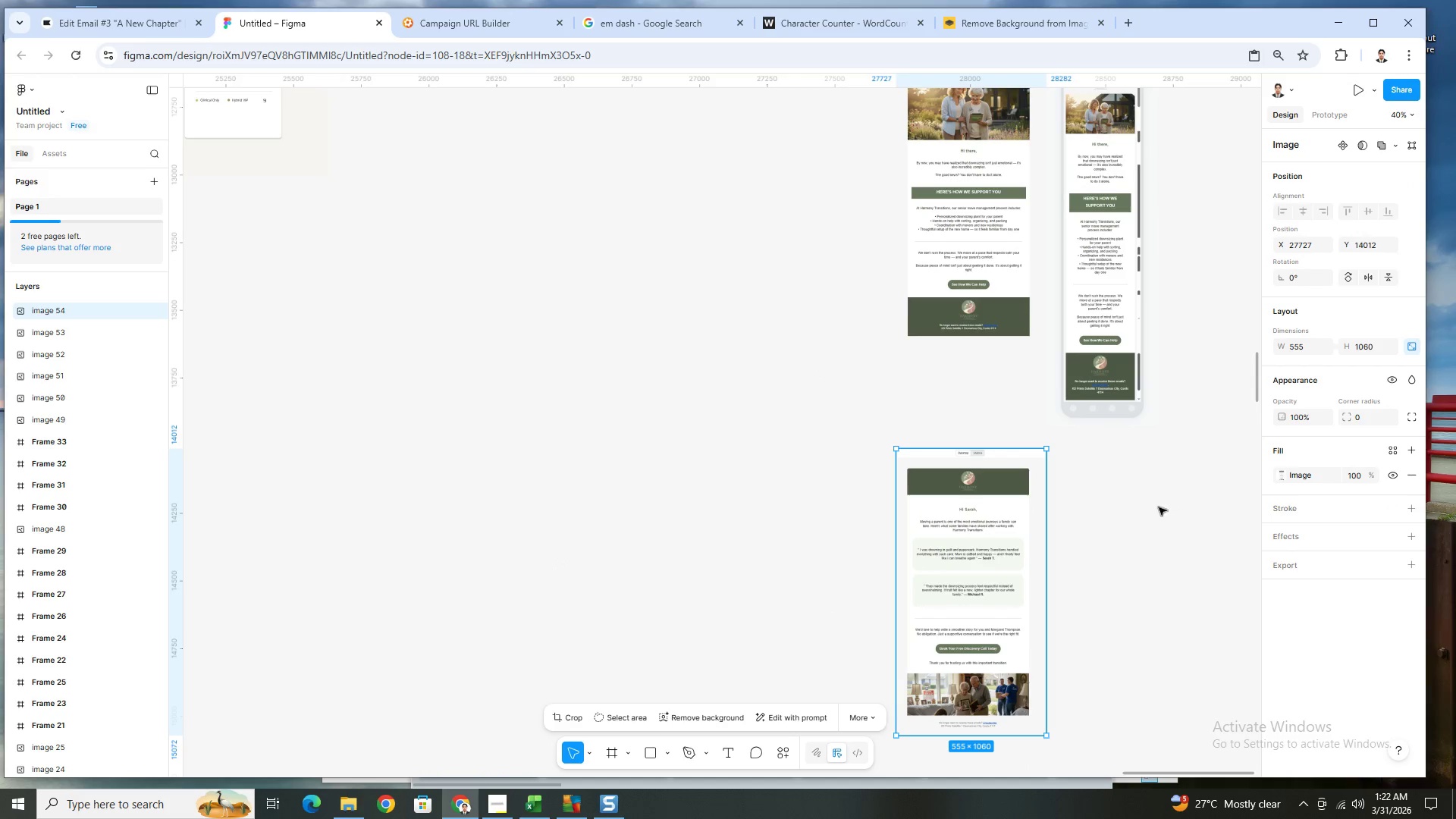 
left_click([1159, 507])
 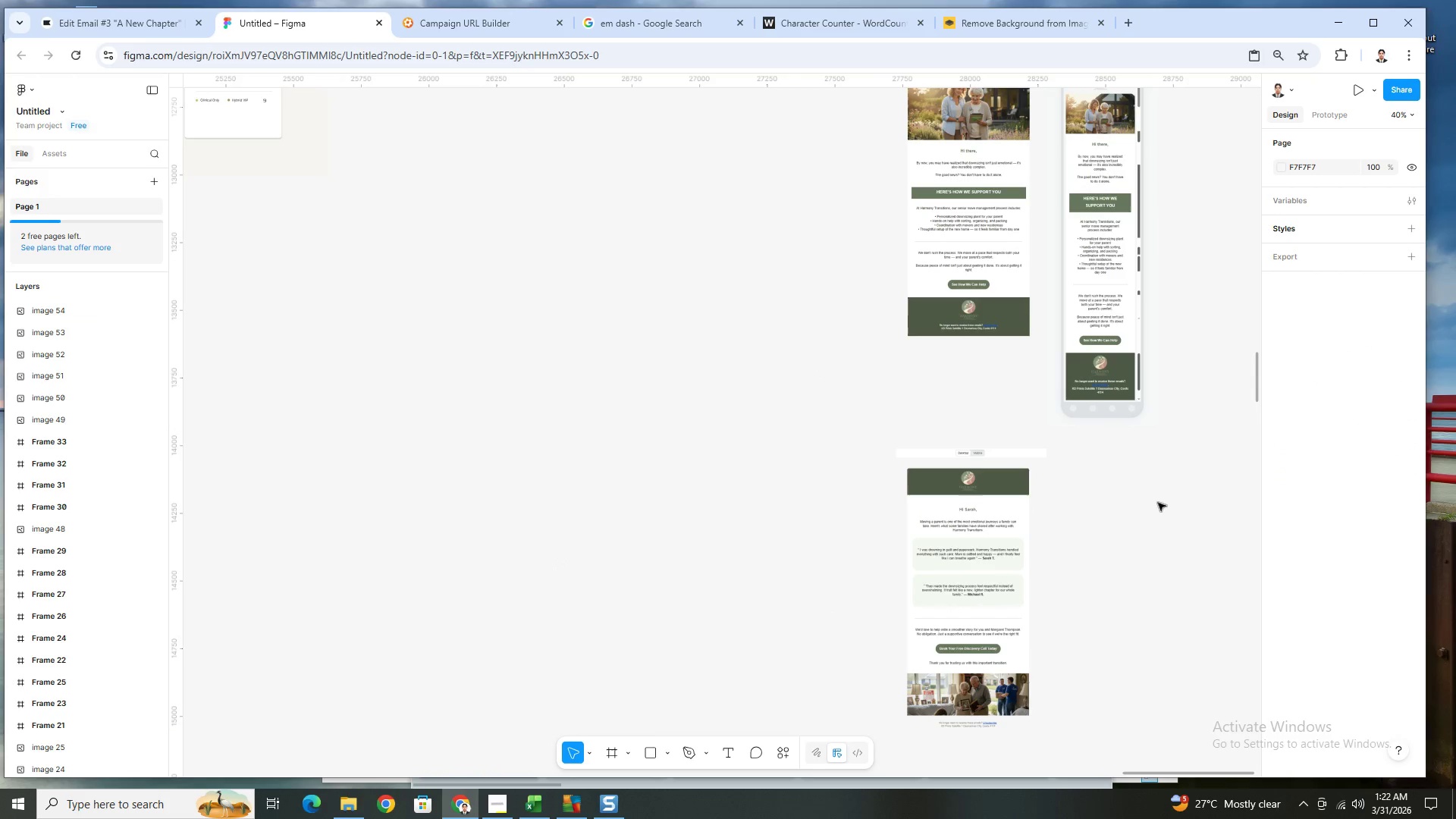 
hold_key(key=ControlLeft, duration=0.92)
scroll: coordinate [1193, 401], scroll_direction: none, amount: 0.0
 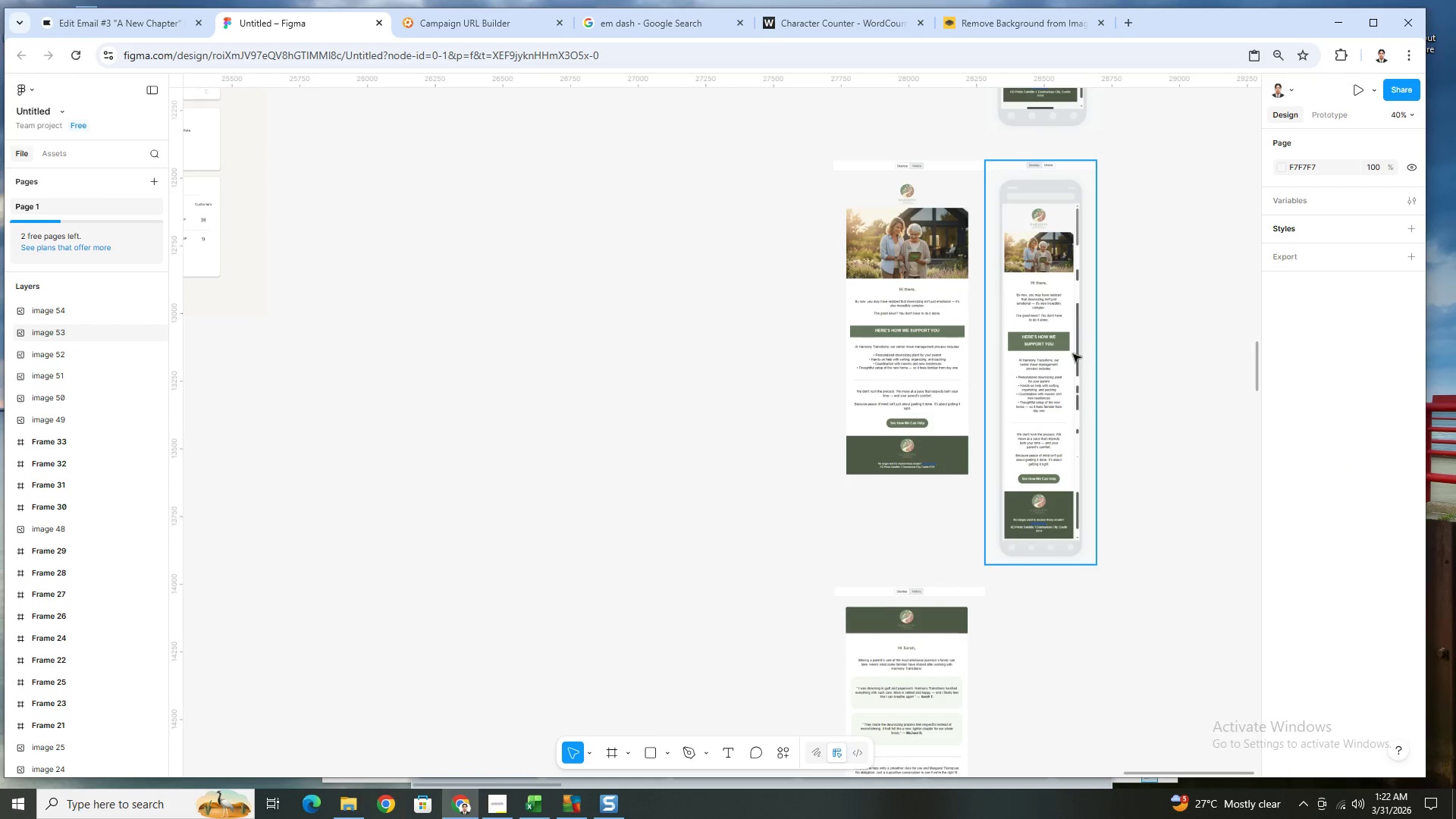 
left_click([1073, 354])
 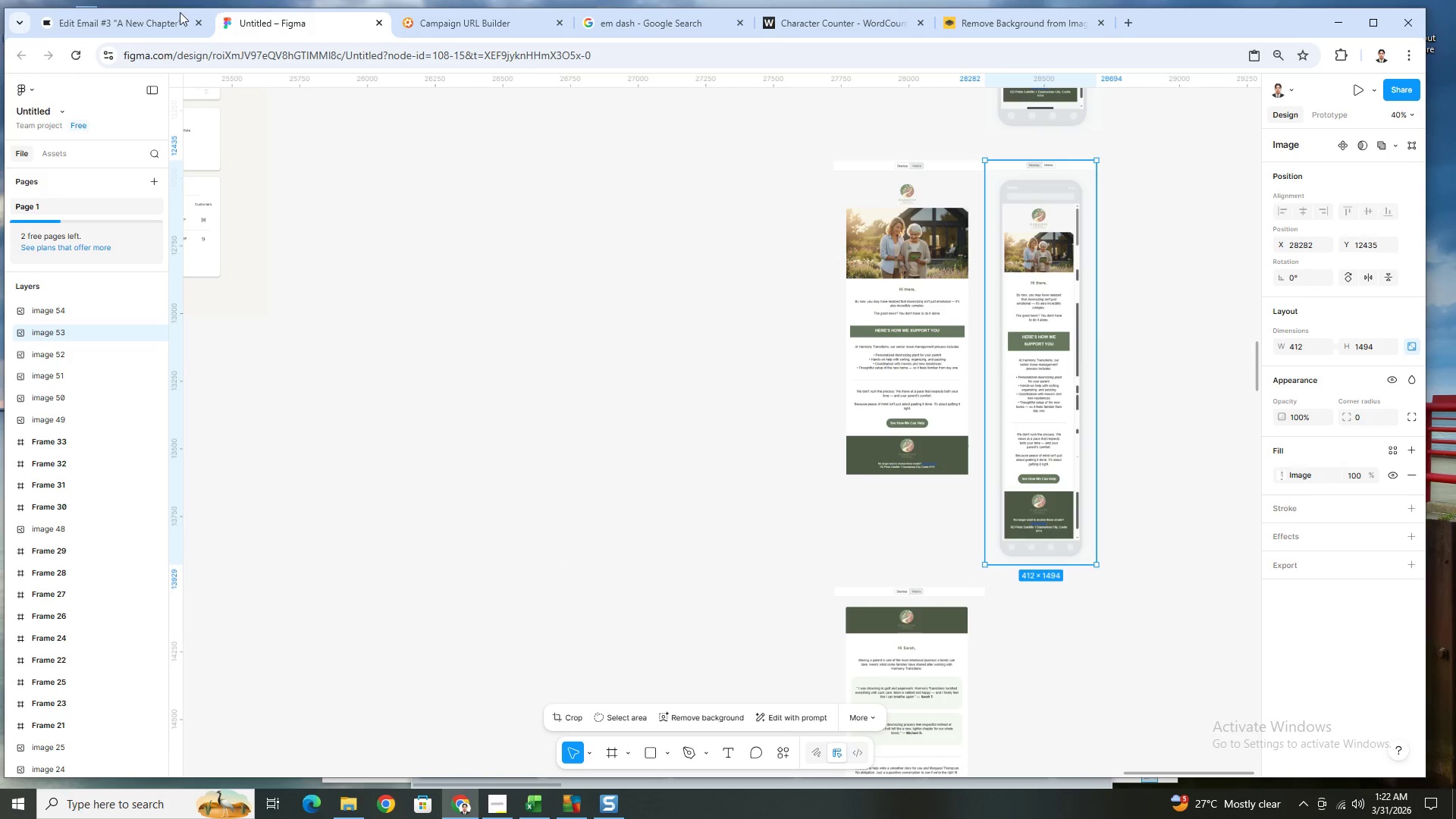 
hold_key(key=ControlLeft, duration=1.08)
hold_key(key=ControlLeft, duration=0.59)
hold_key(key=ControlLeft, duration=1.5)
scroll: coordinate [1019, 554], scroll_direction: down, amount: 1.0
 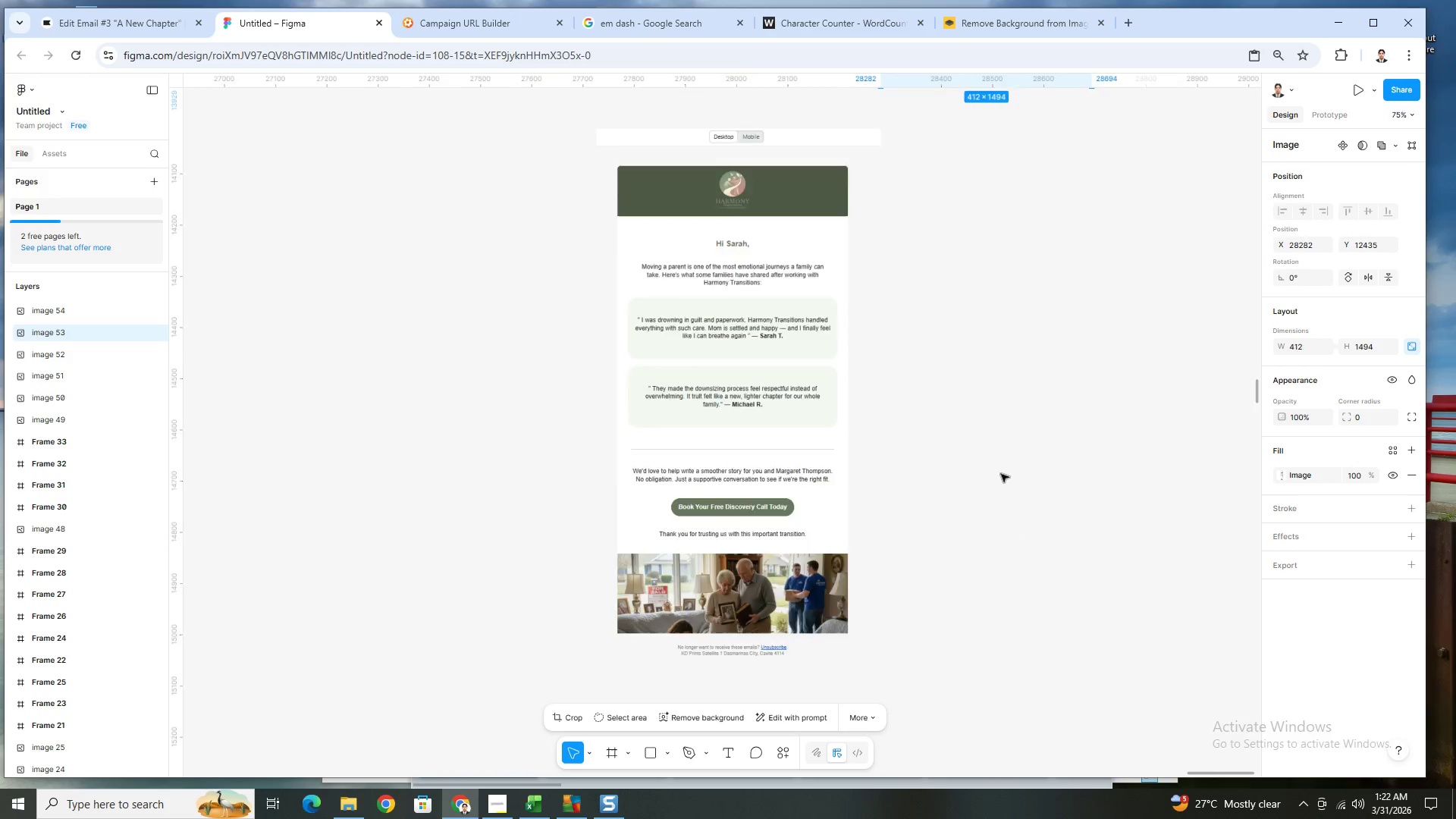 
key(Control+ControlLeft)
 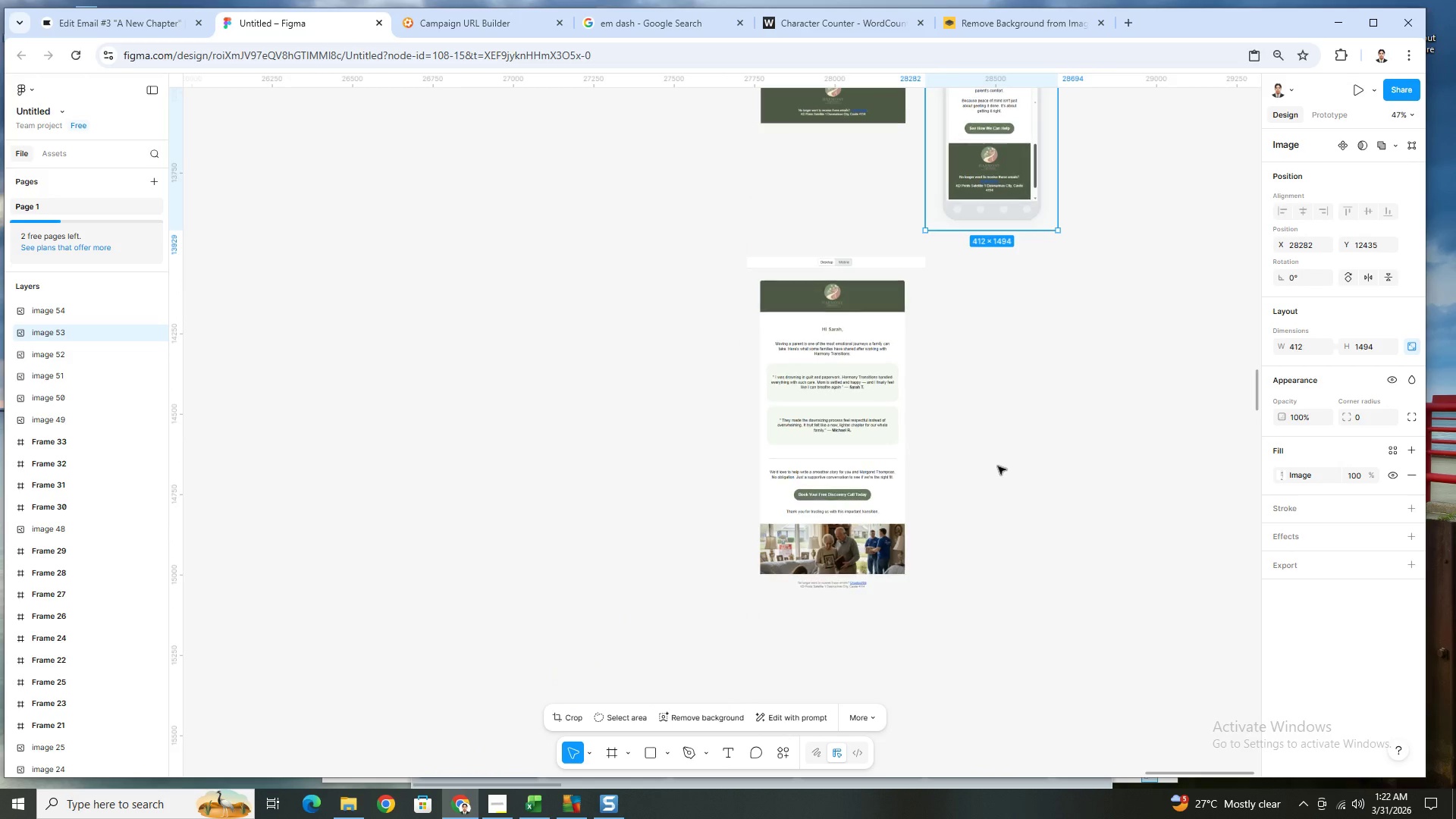 
key(Control+ControlLeft)
 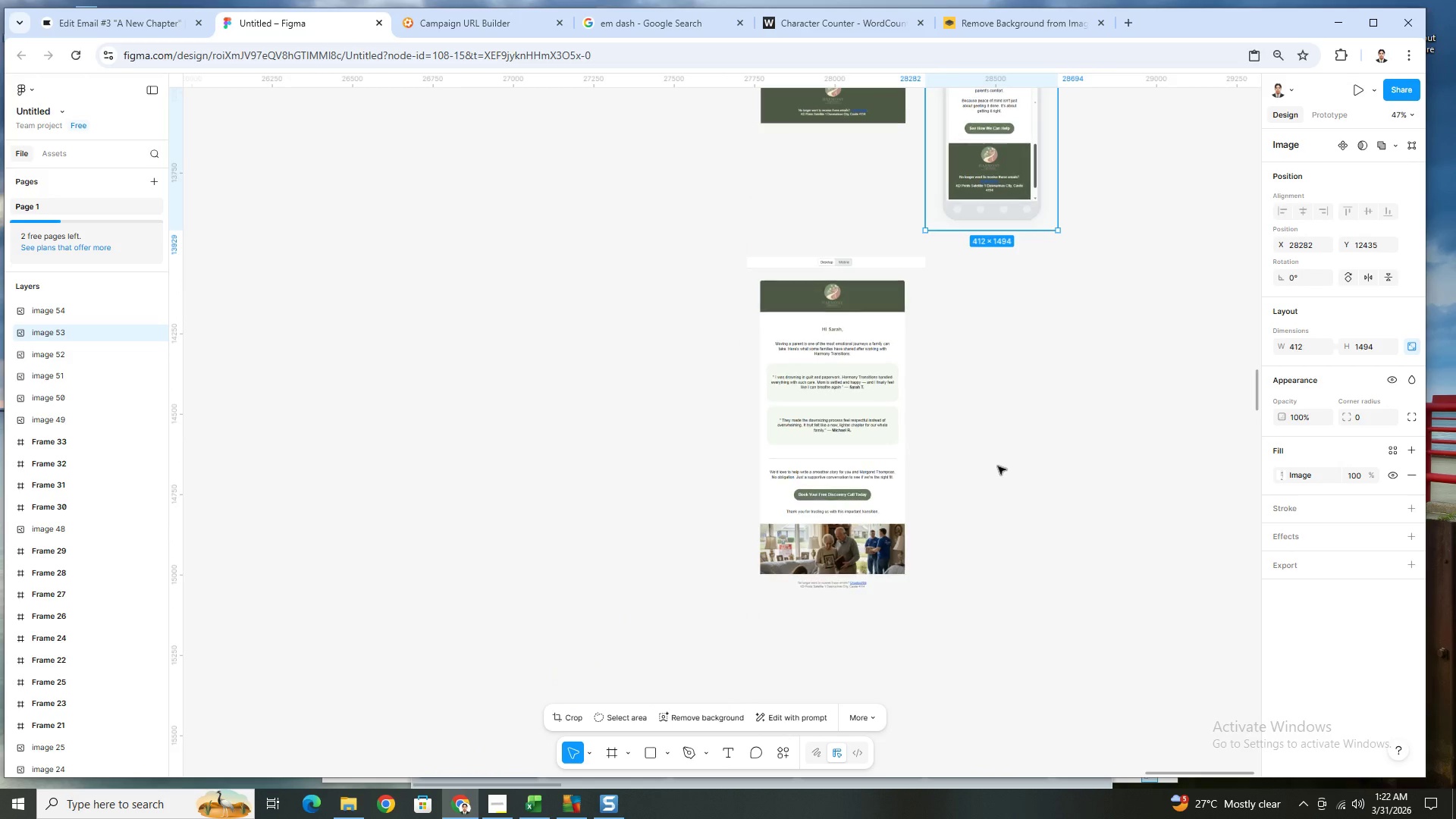 
key(Control+ControlLeft)
 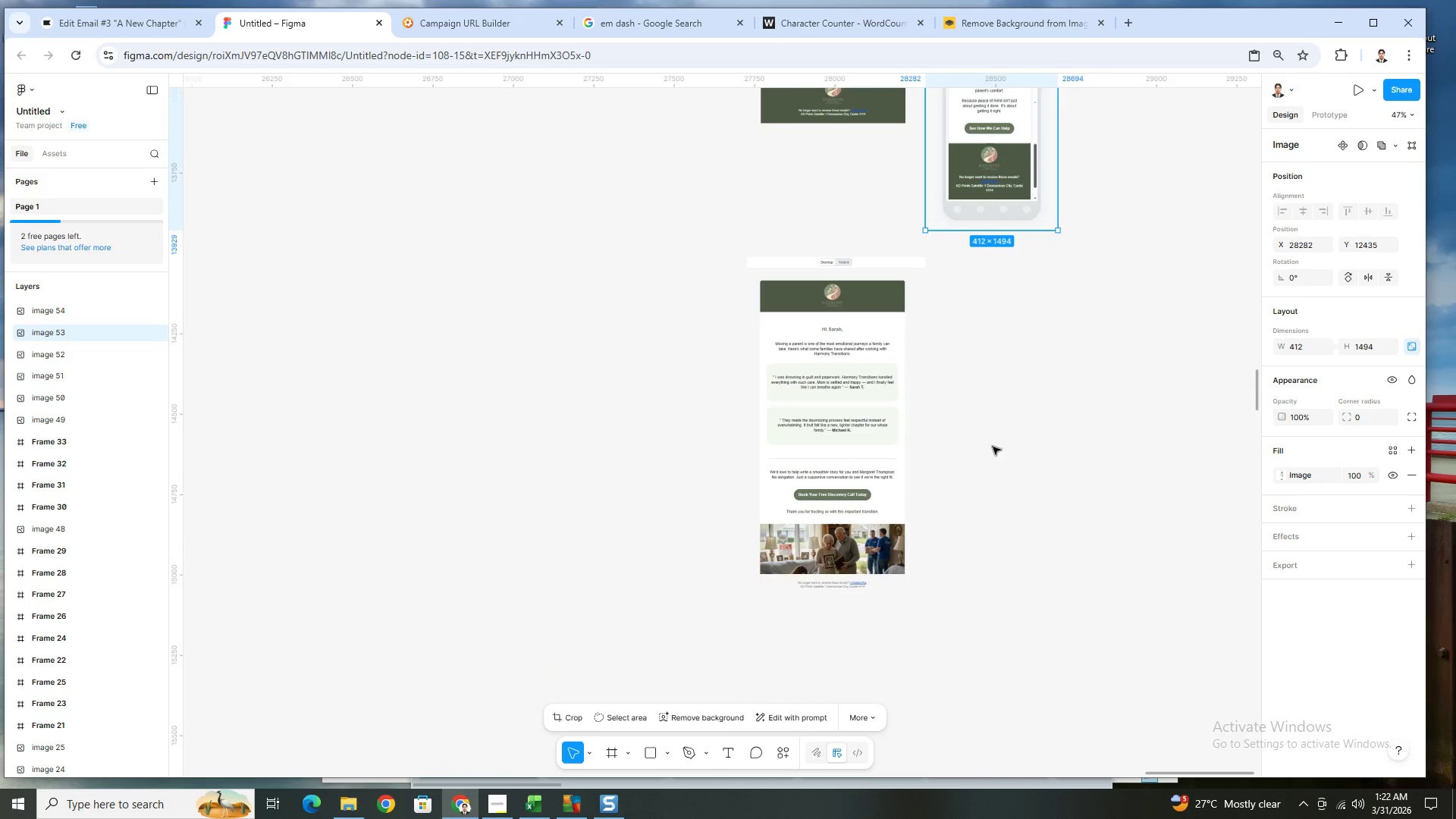 
key(Control+ControlLeft)
 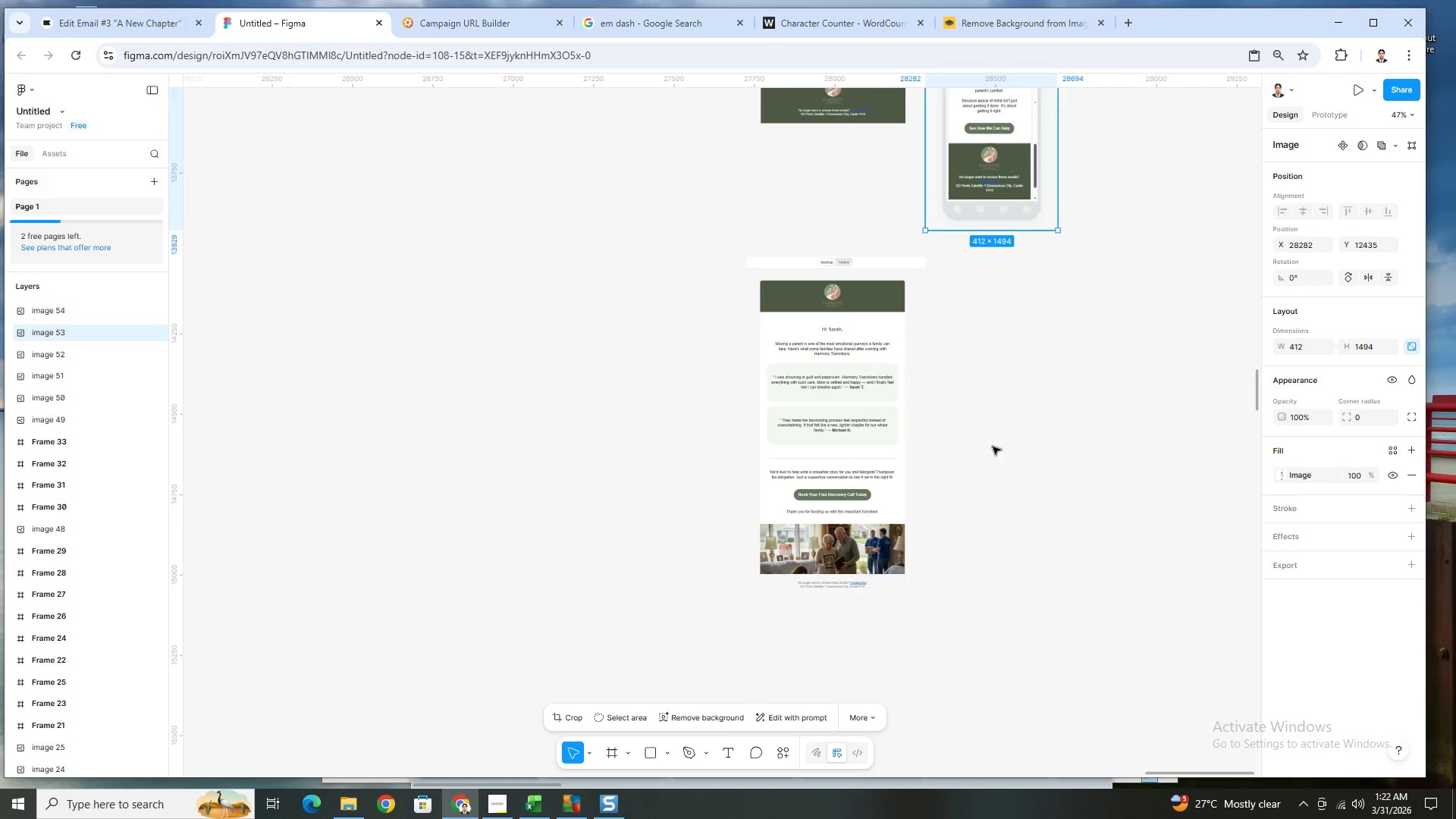 
key(Control+ControlLeft)
 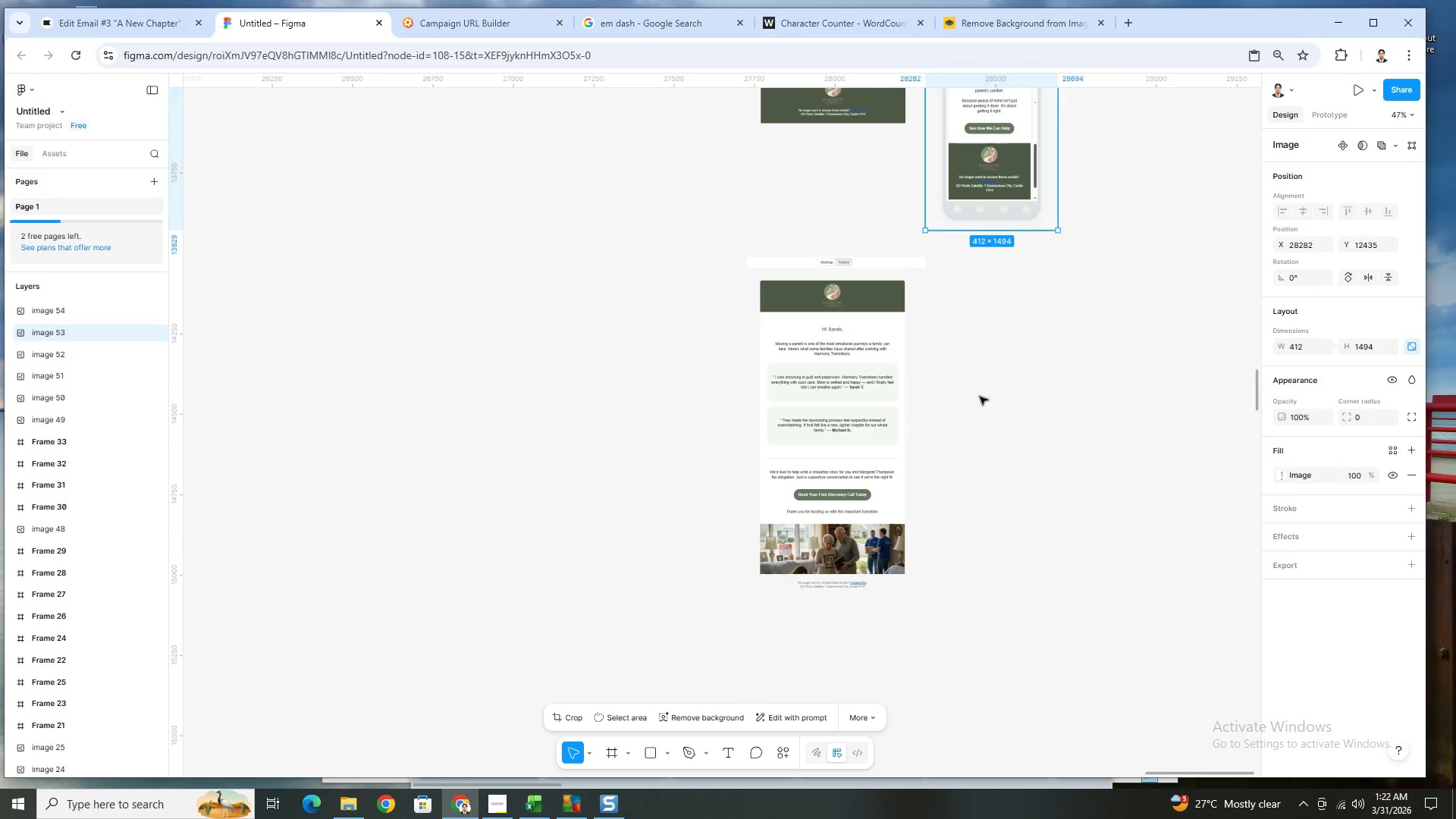 
scroll: coordinate [1001, 474], scroll_direction: down, amount: 2.0
 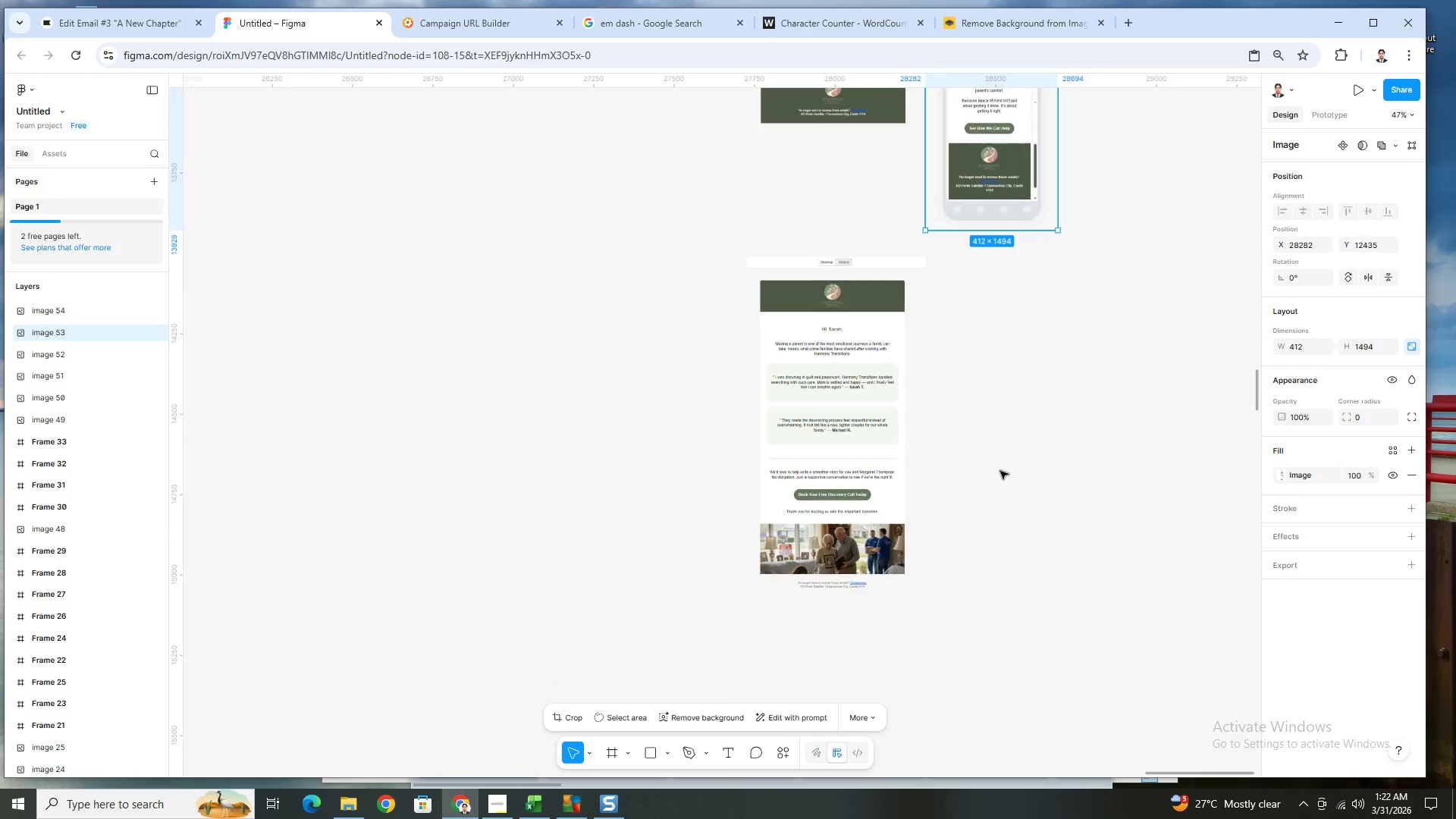 
scroll: coordinate [999, 422], scroll_direction: up, amount: 12.0
 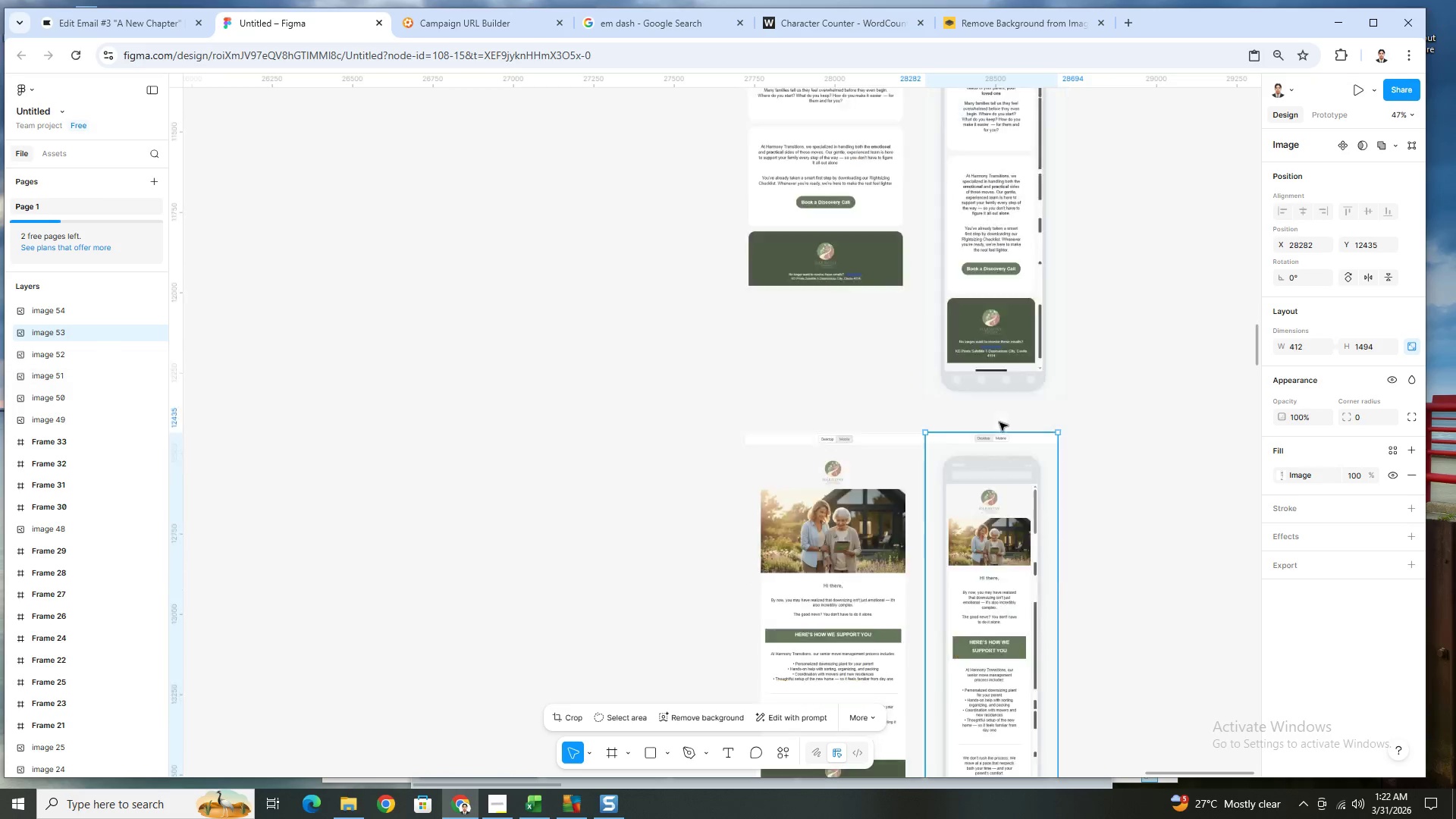 
scroll: coordinate [999, 422], scroll_direction: down, amount: 6.0
 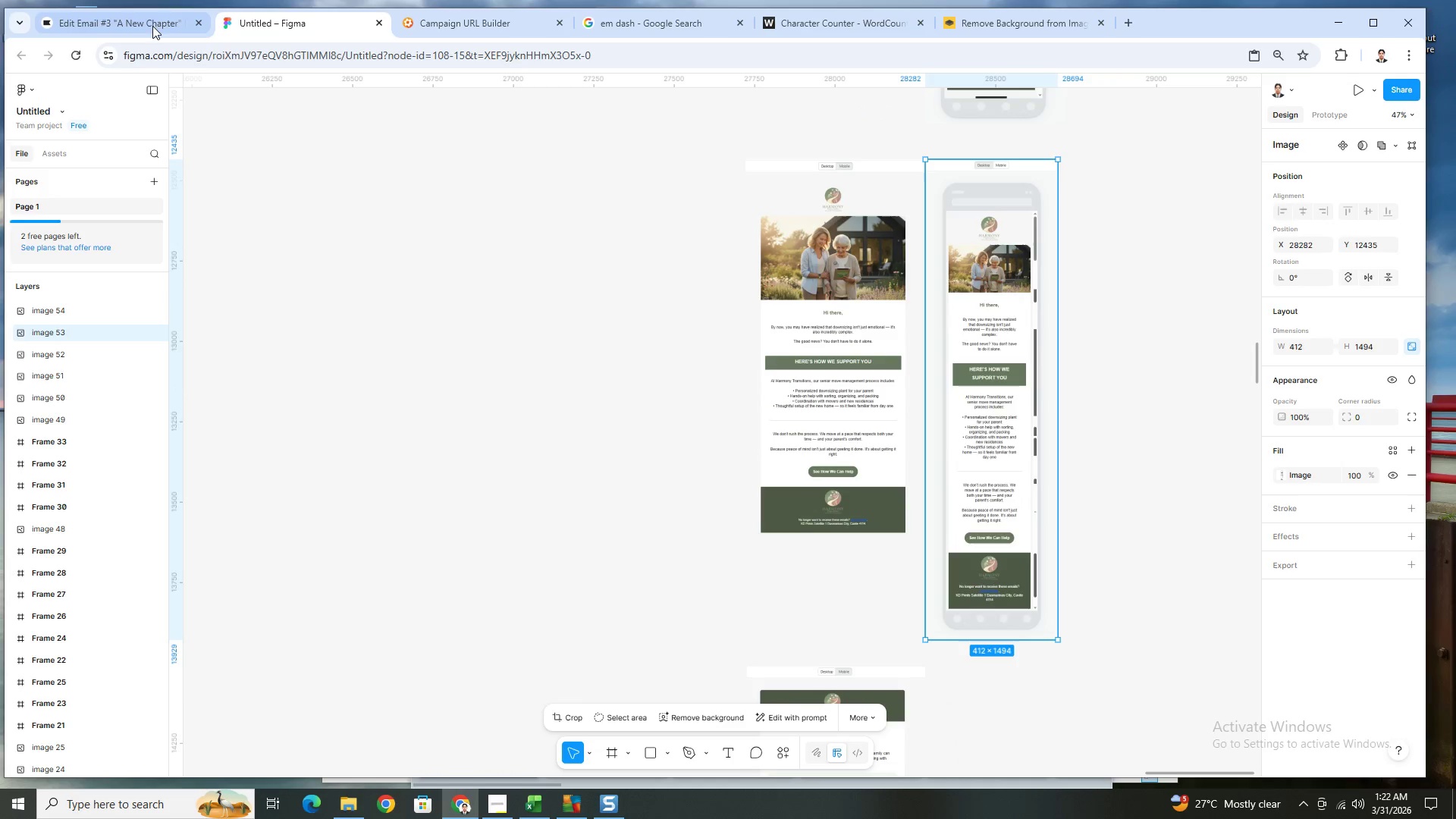 
left_click([152, 26])
 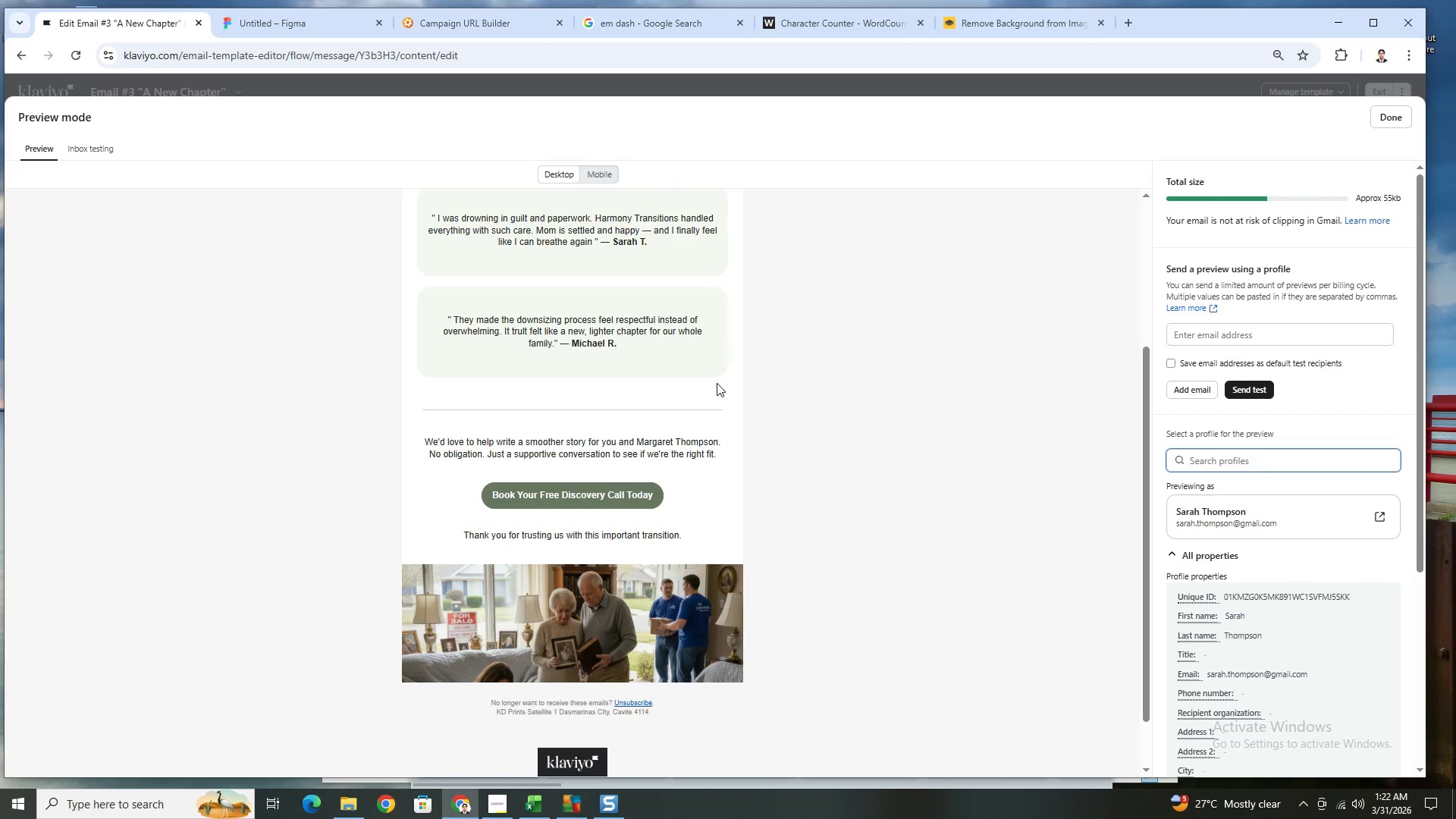 
scroll: coordinate [810, 429], scroll_direction: up, amount: 8.0
 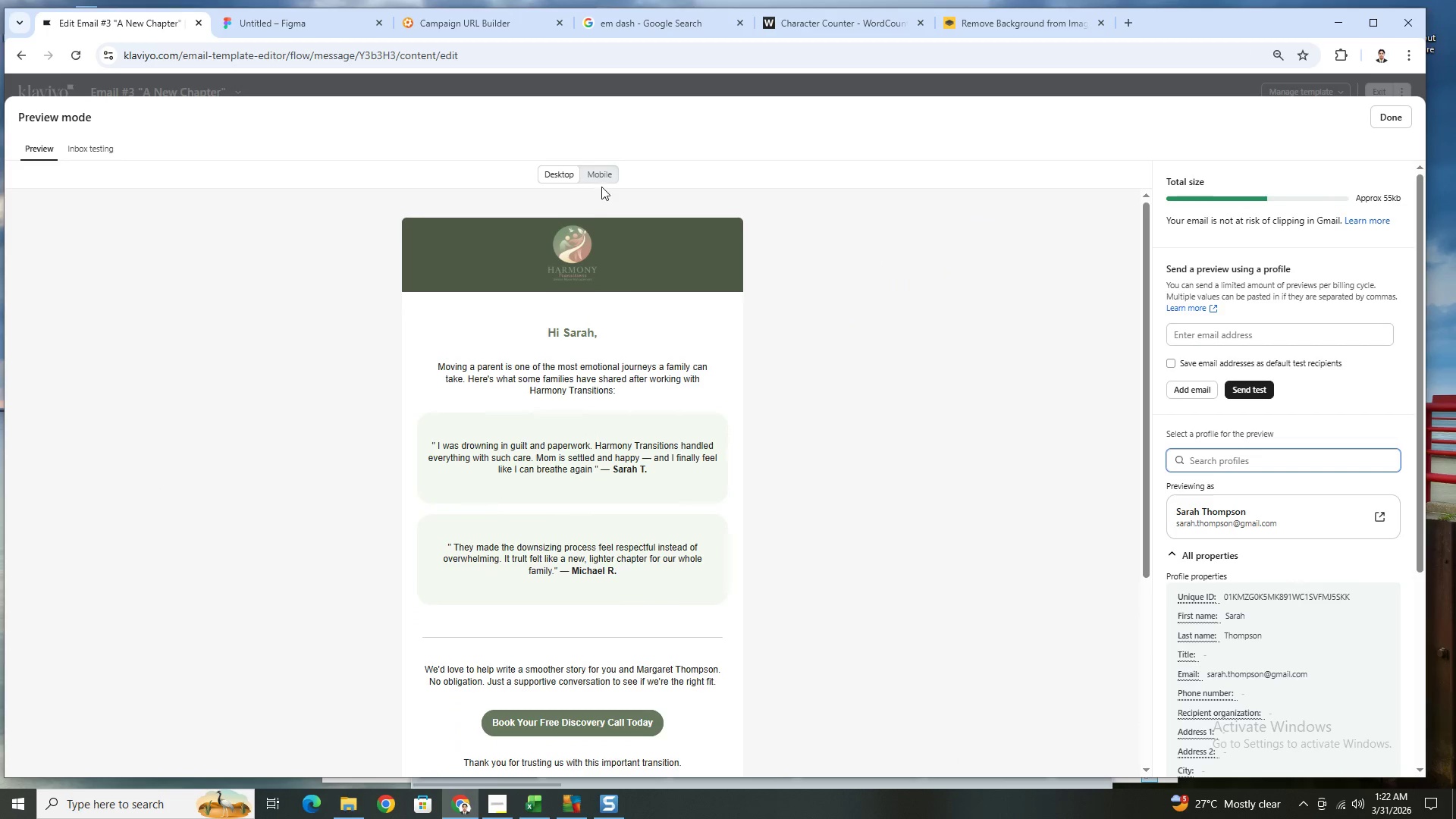 
left_click([604, 176])
 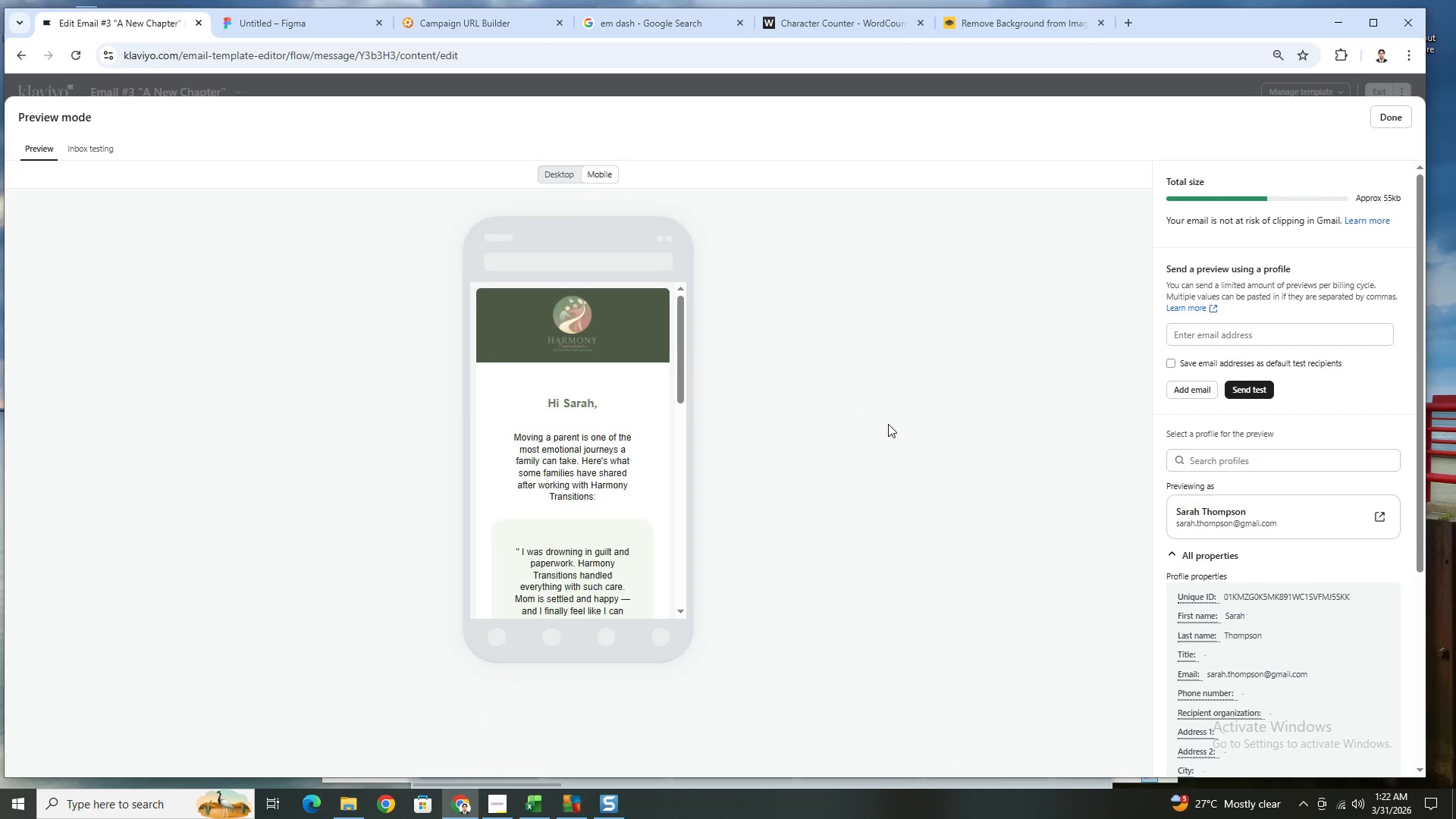 
key(PrintScreen)
 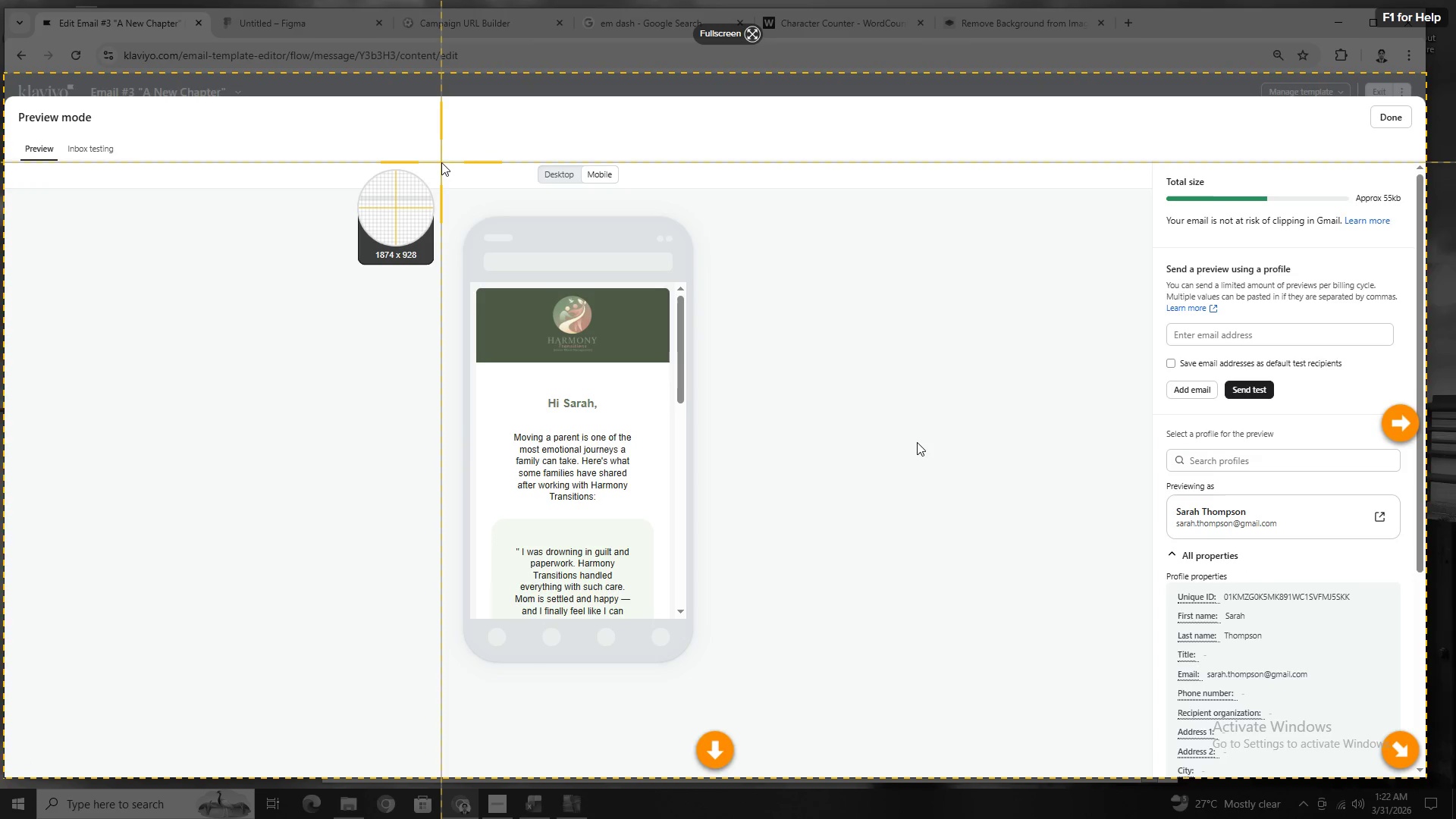 
left_click_drag(start_coordinate=[445, 161], to_coordinate=[718, 682])
 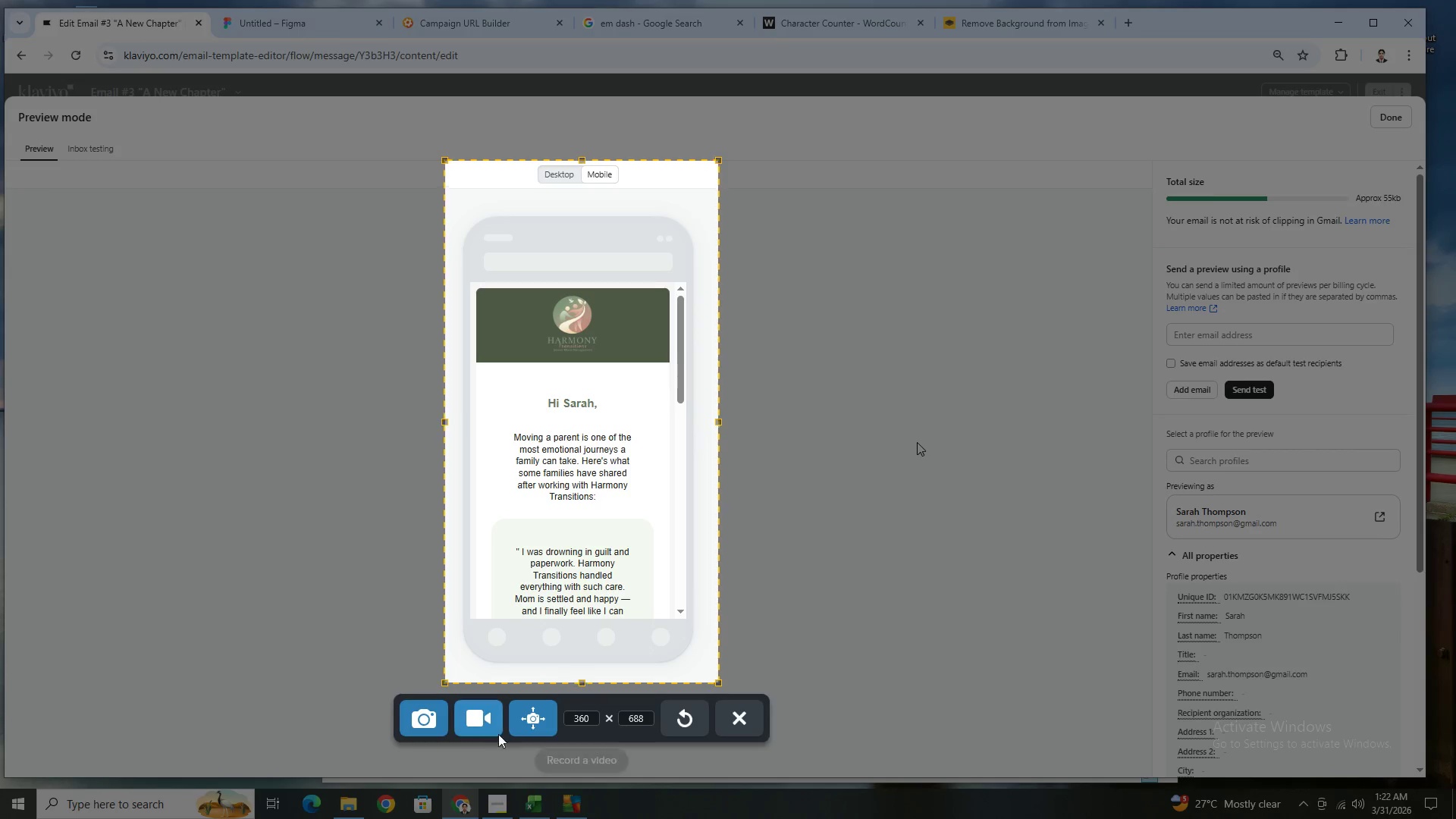 
left_click([518, 727])
 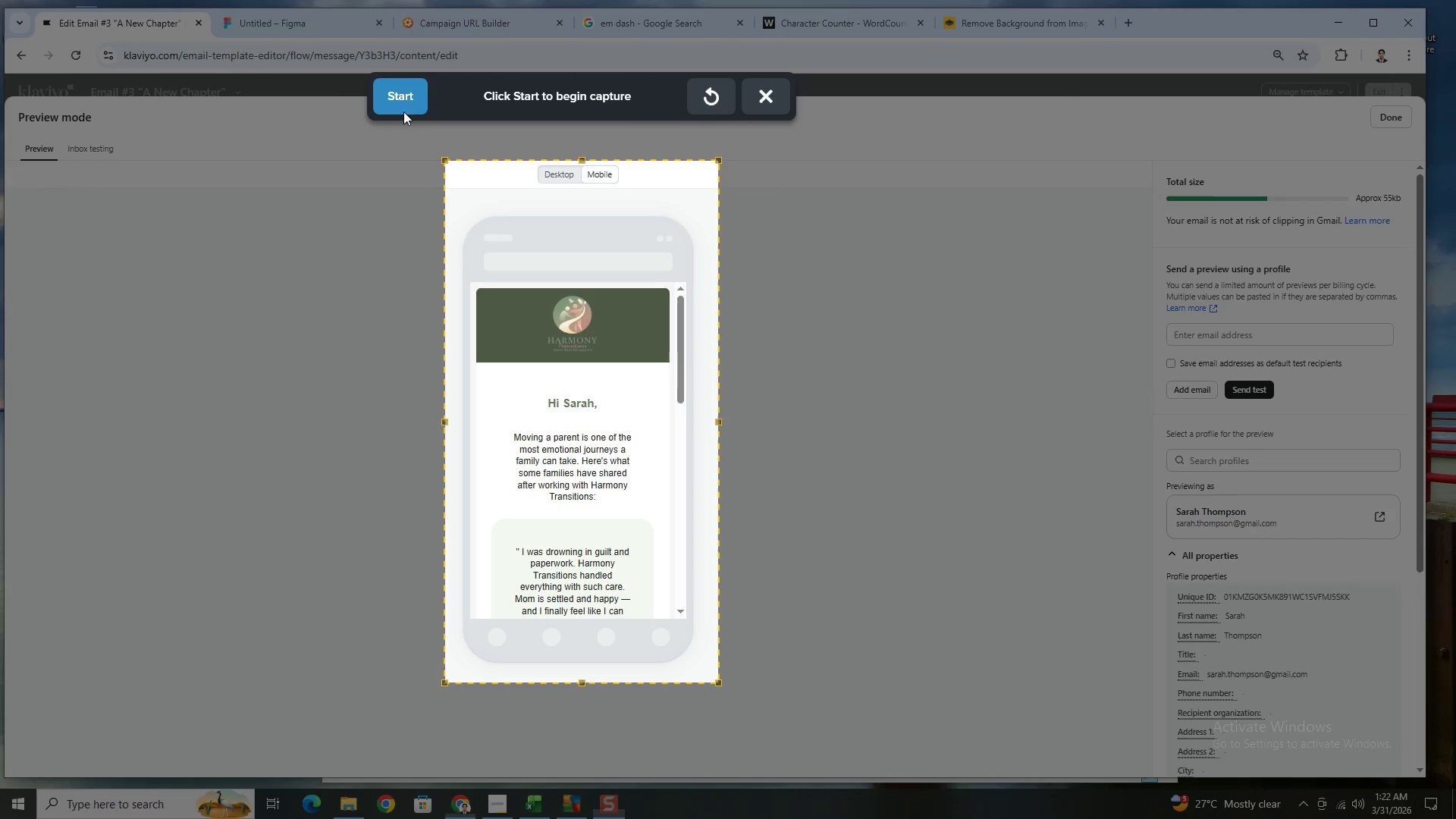 
left_click([406, 104])
 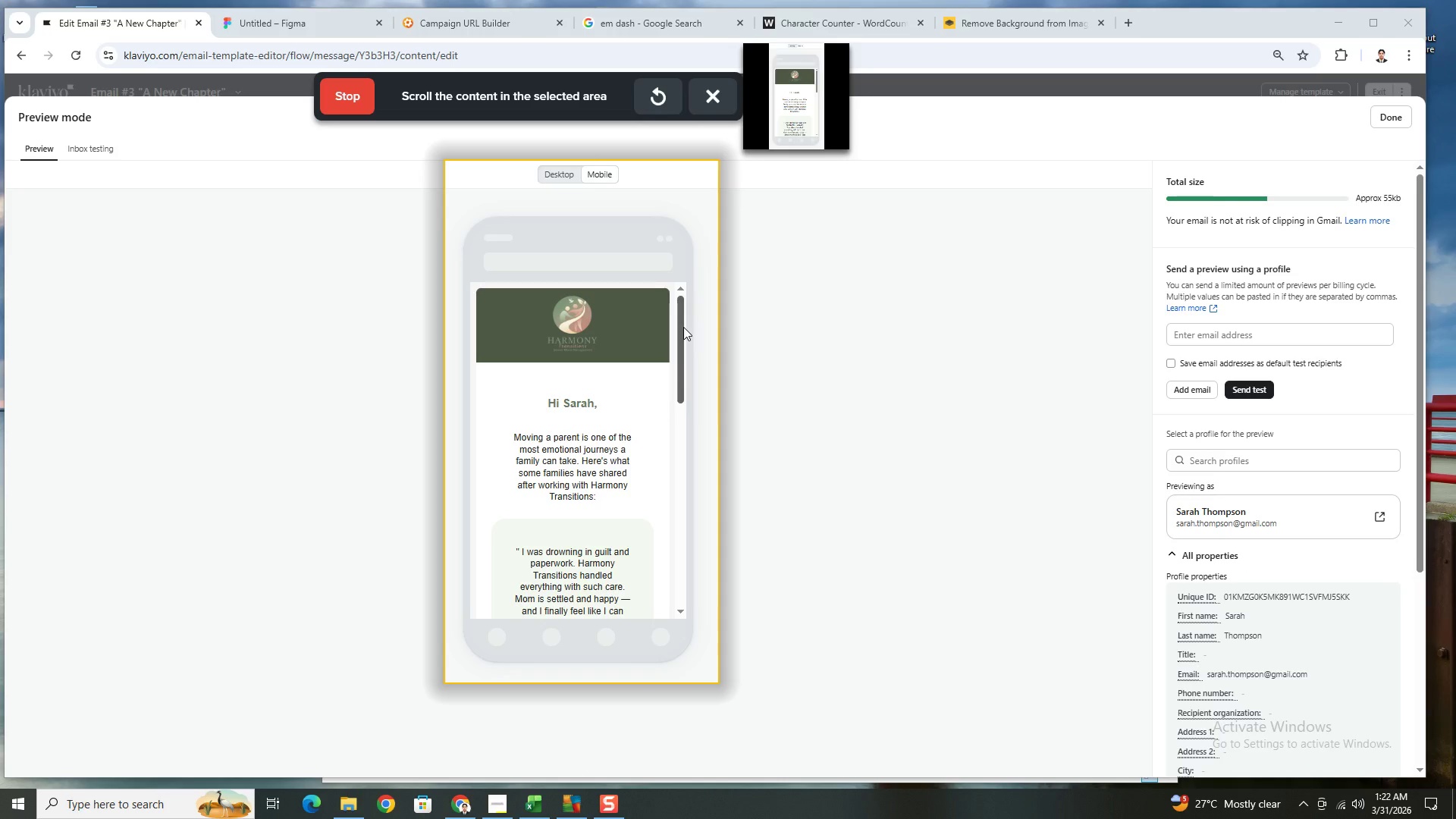 
scroll: coordinate [683, 327], scroll_direction: down, amount: 7.0
 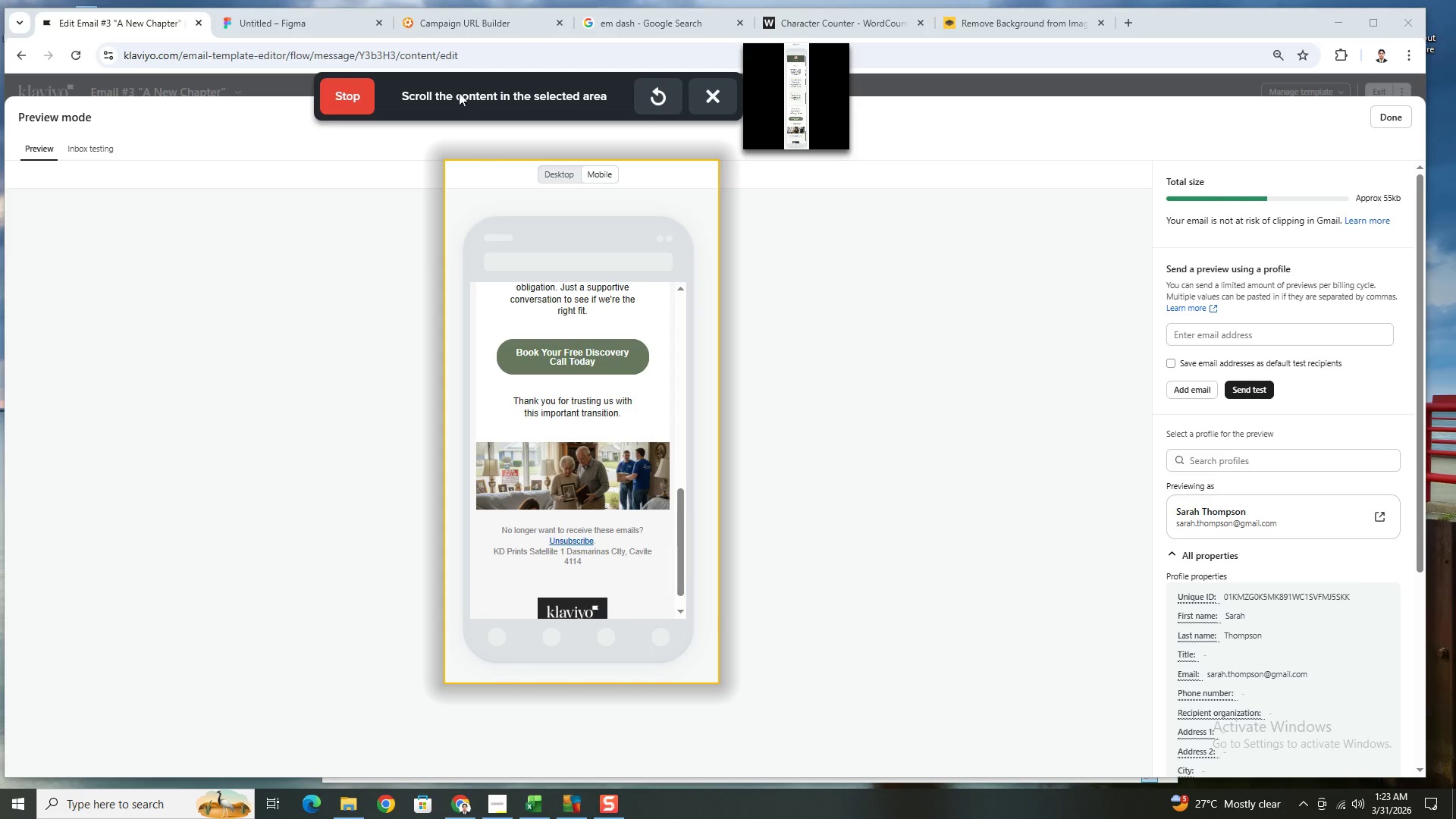 
left_click([353, 89])
 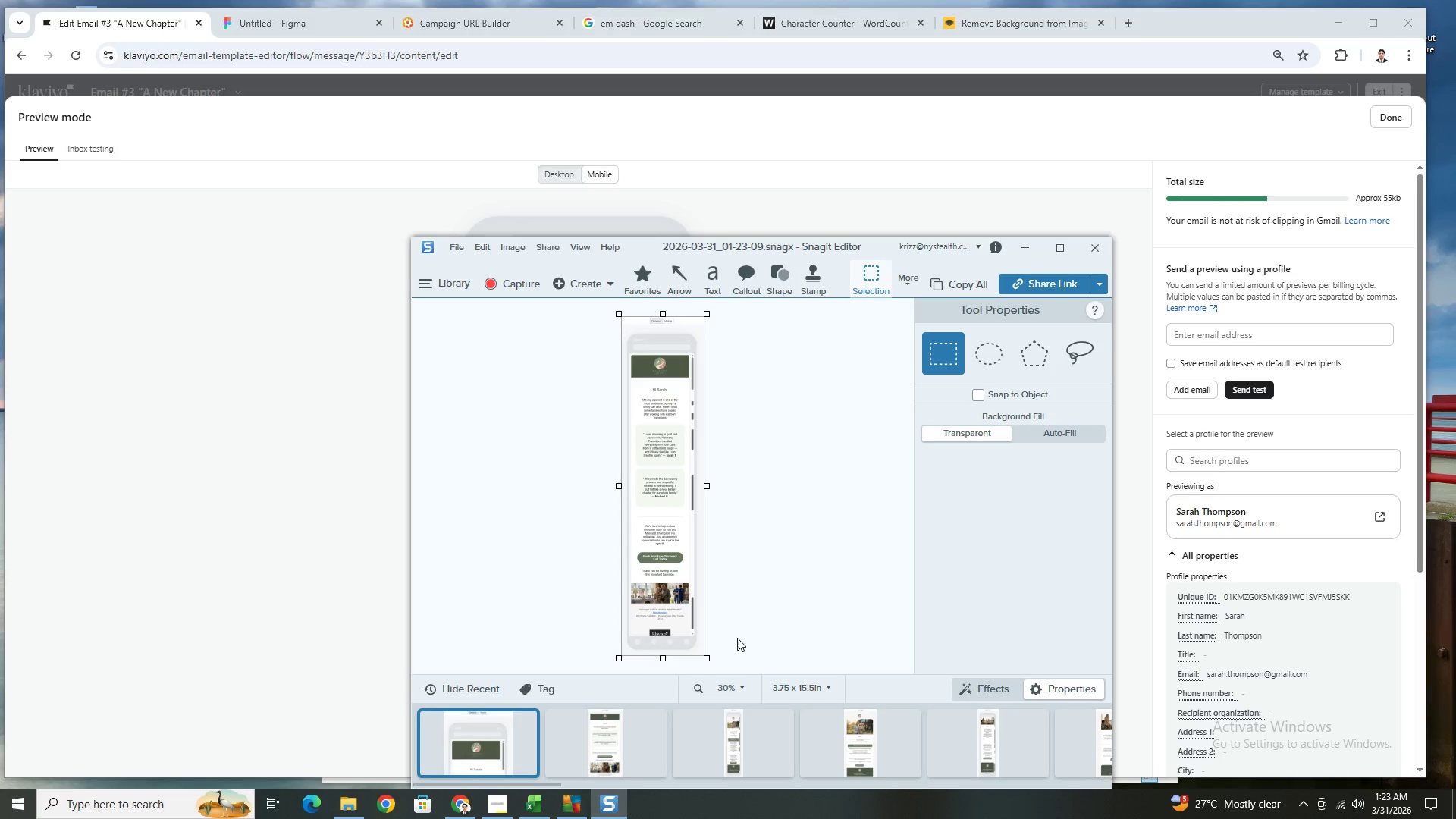 
wait(5.7)
 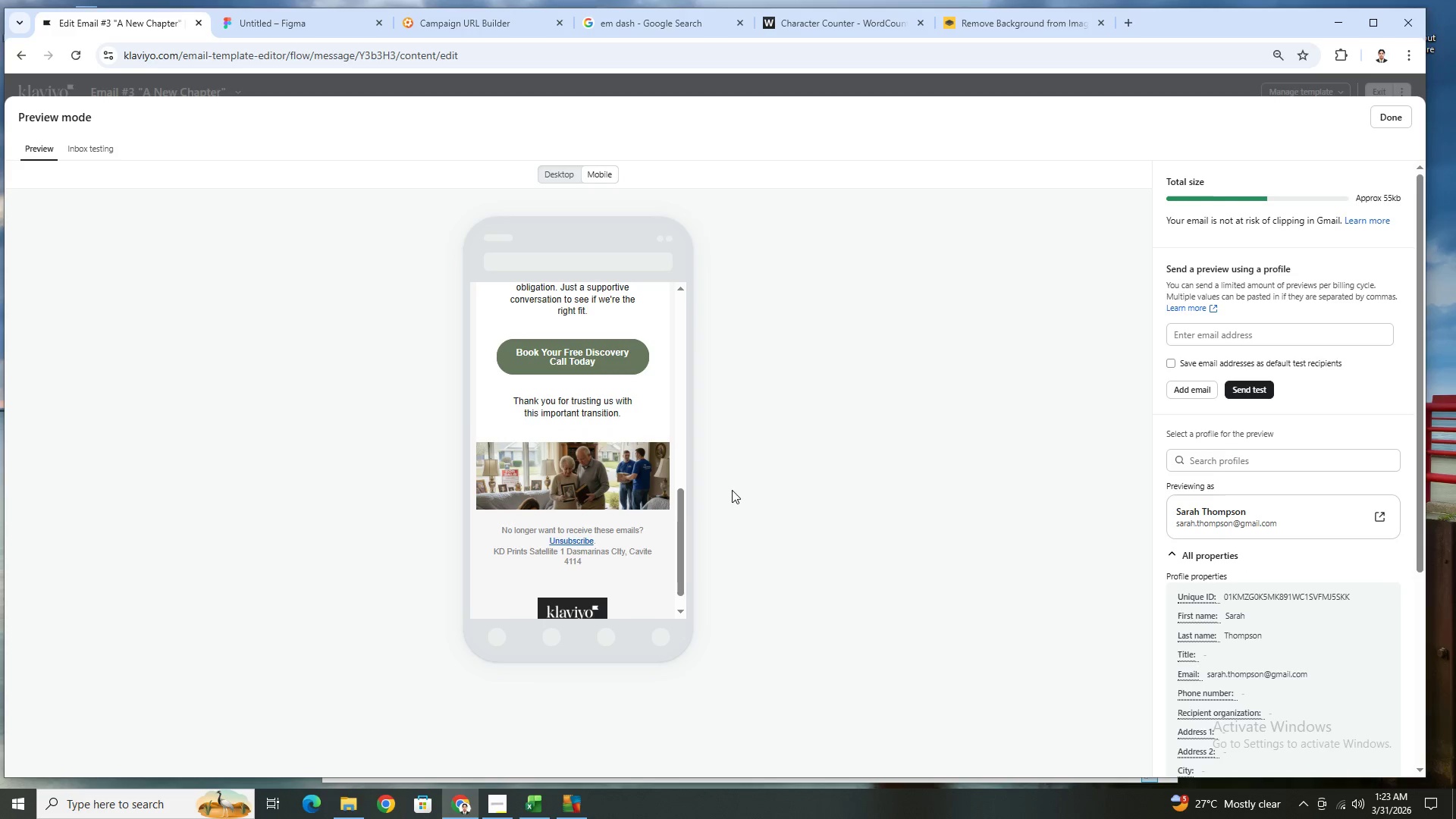 
key(Escape)
 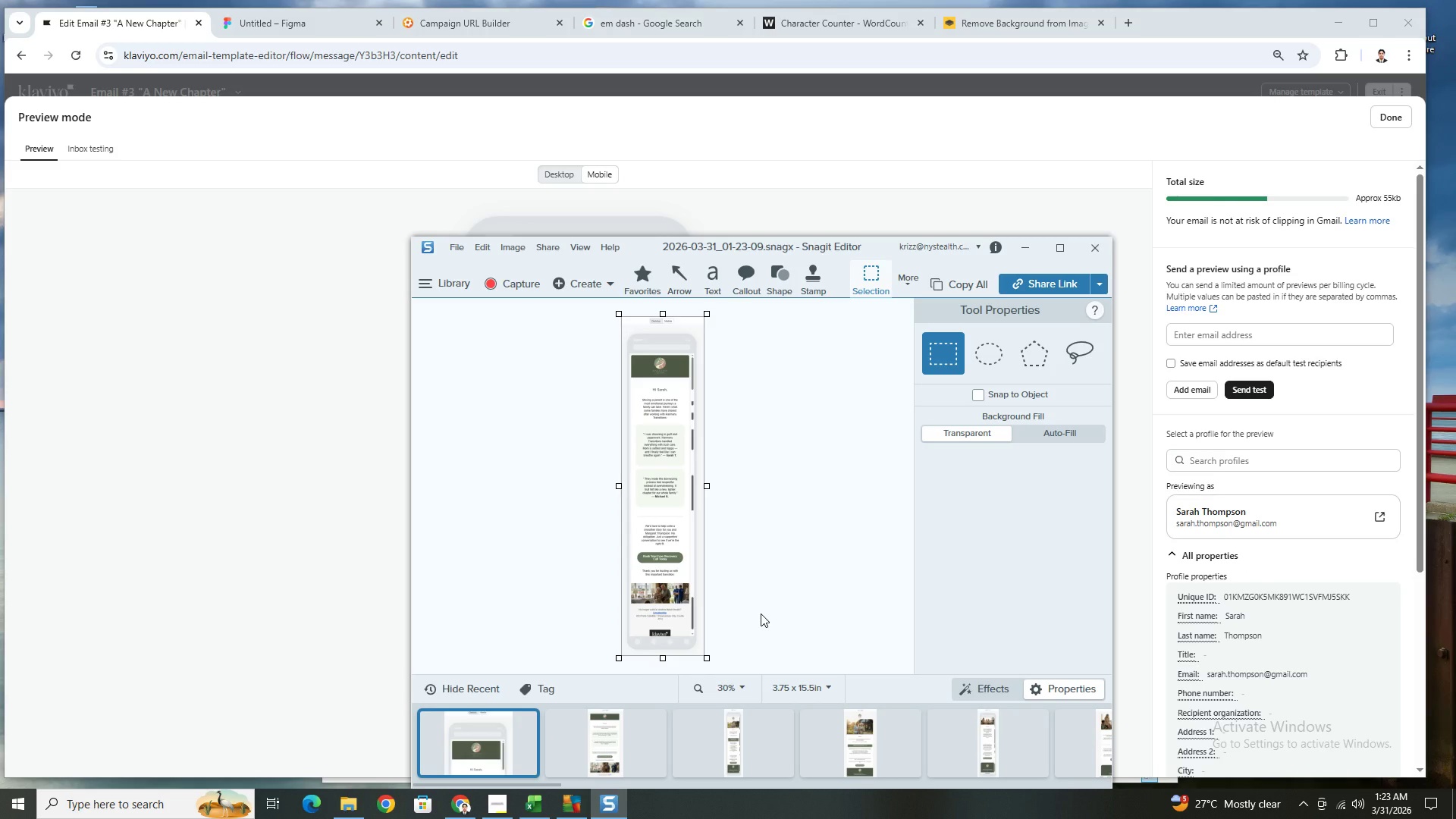 
wait(5.98)
 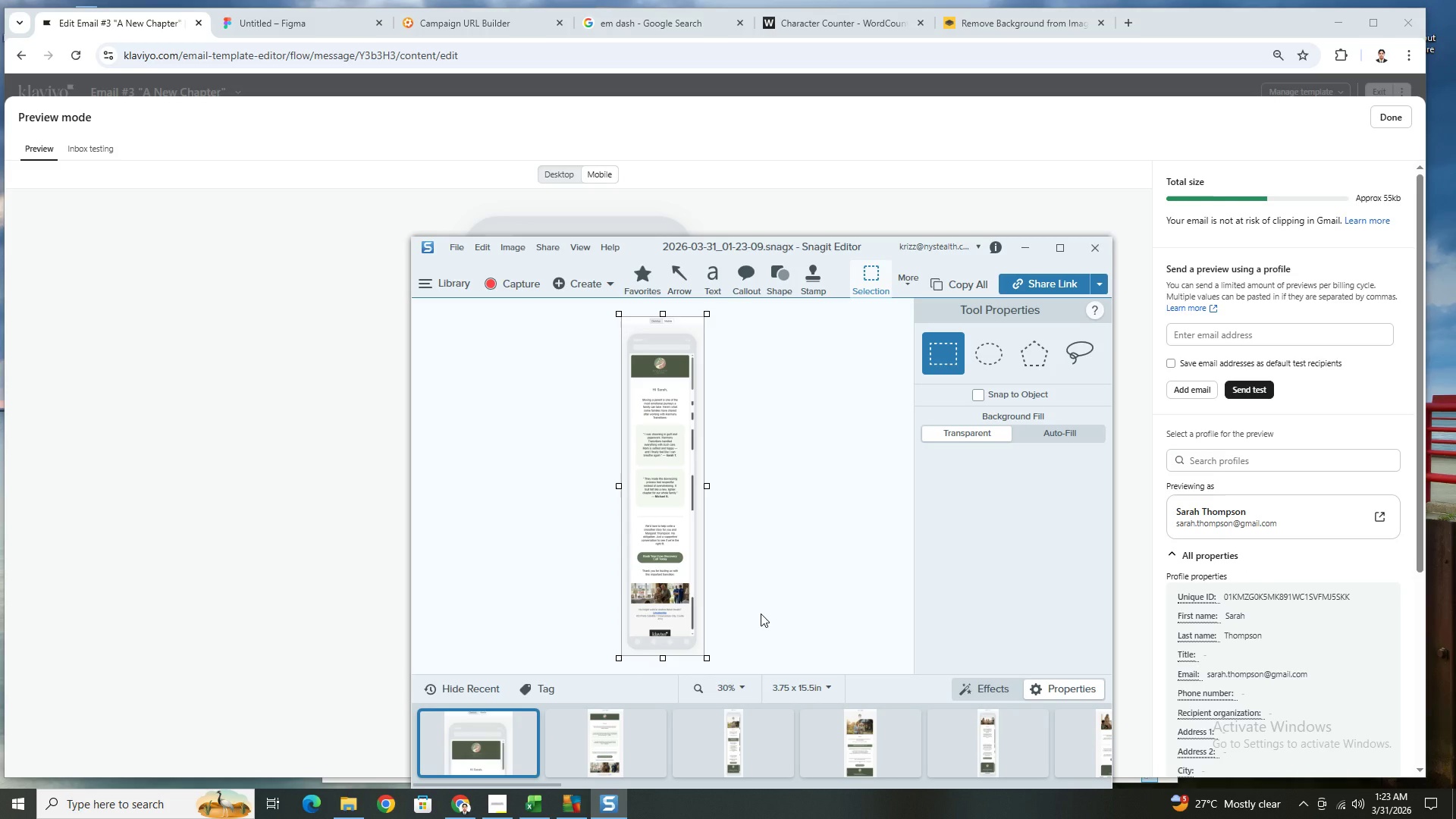 
key(Control+C)
 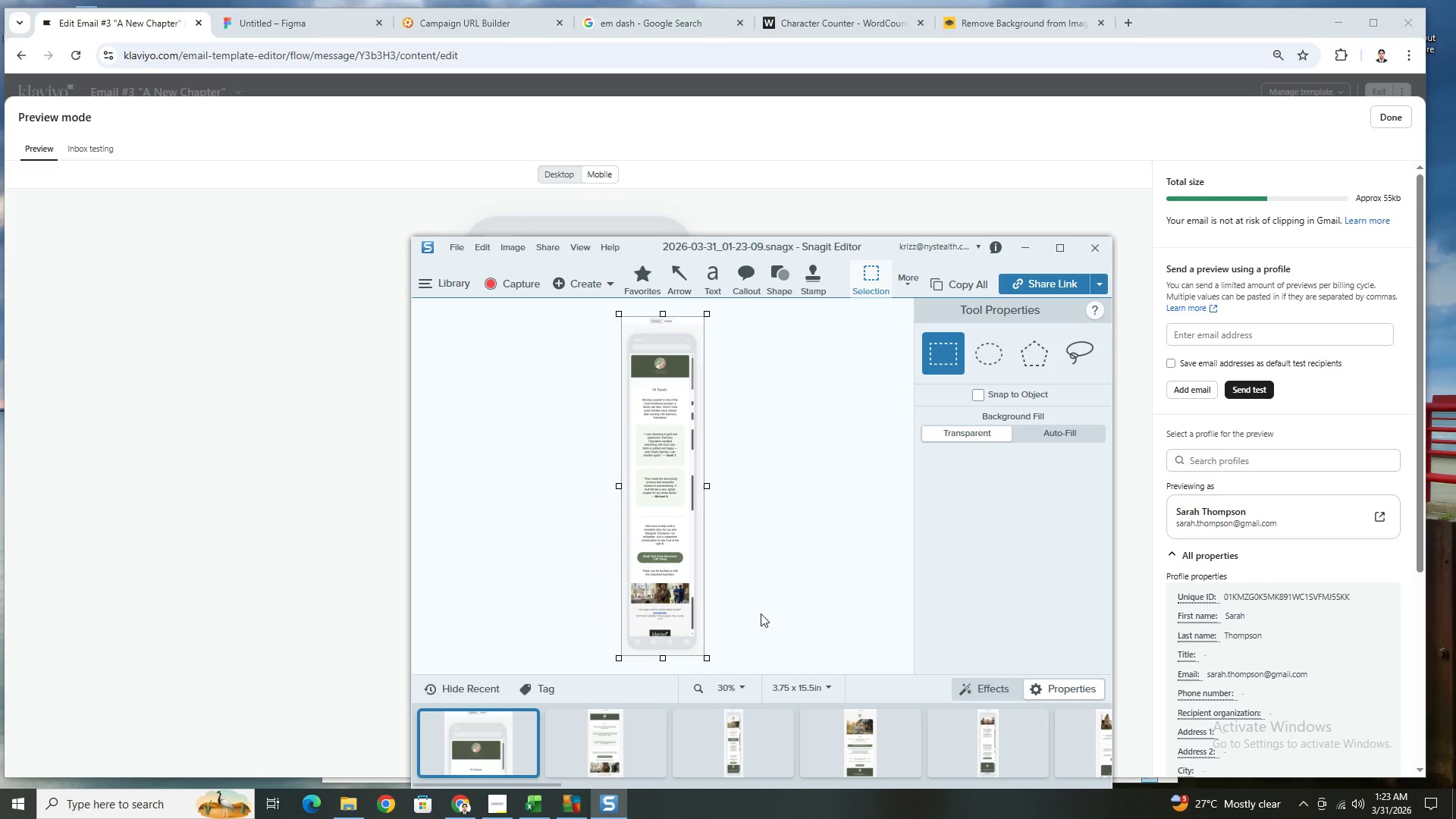 
key(Alt+AltLeft)
 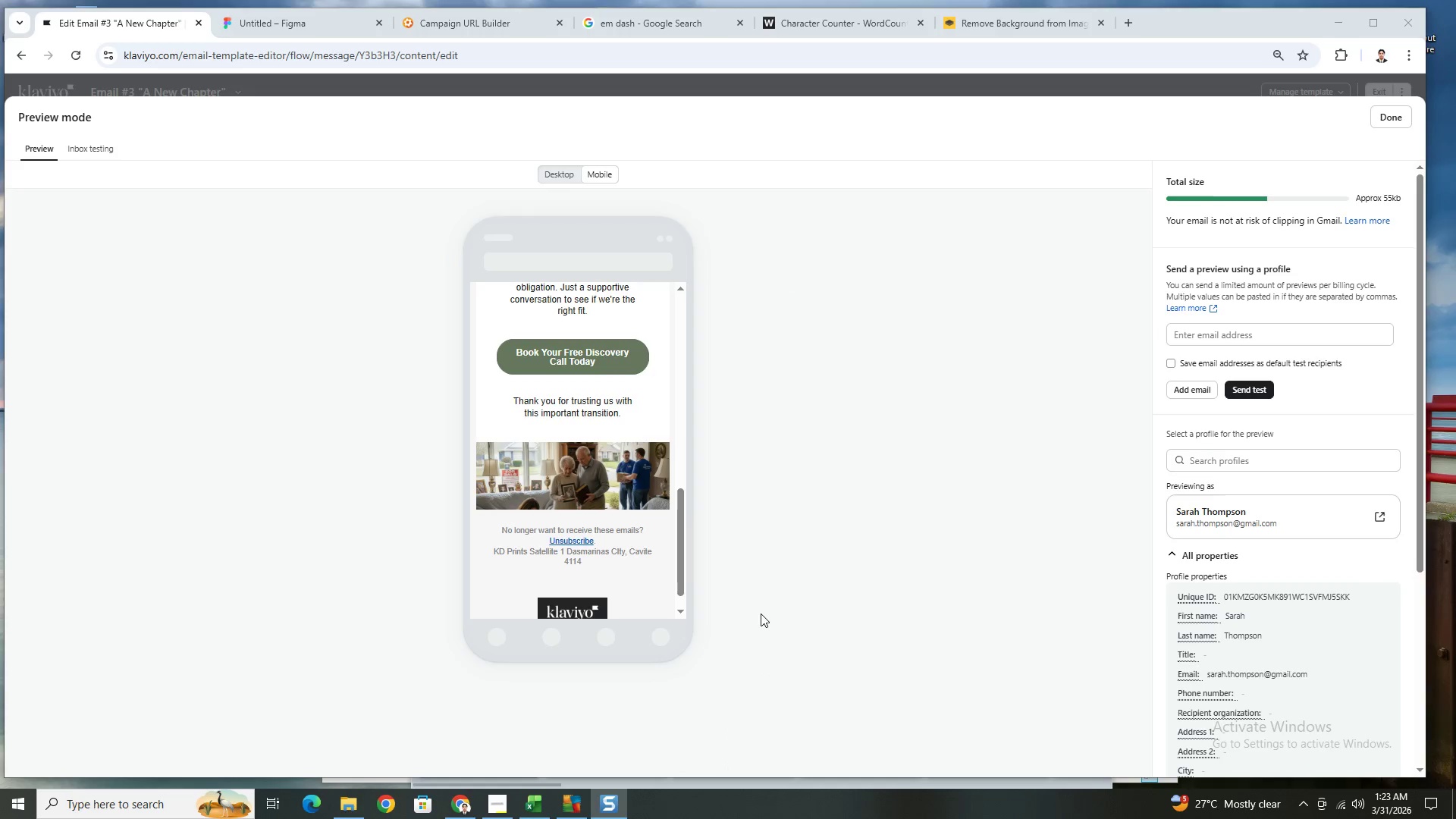 
key(Alt+Tab)
 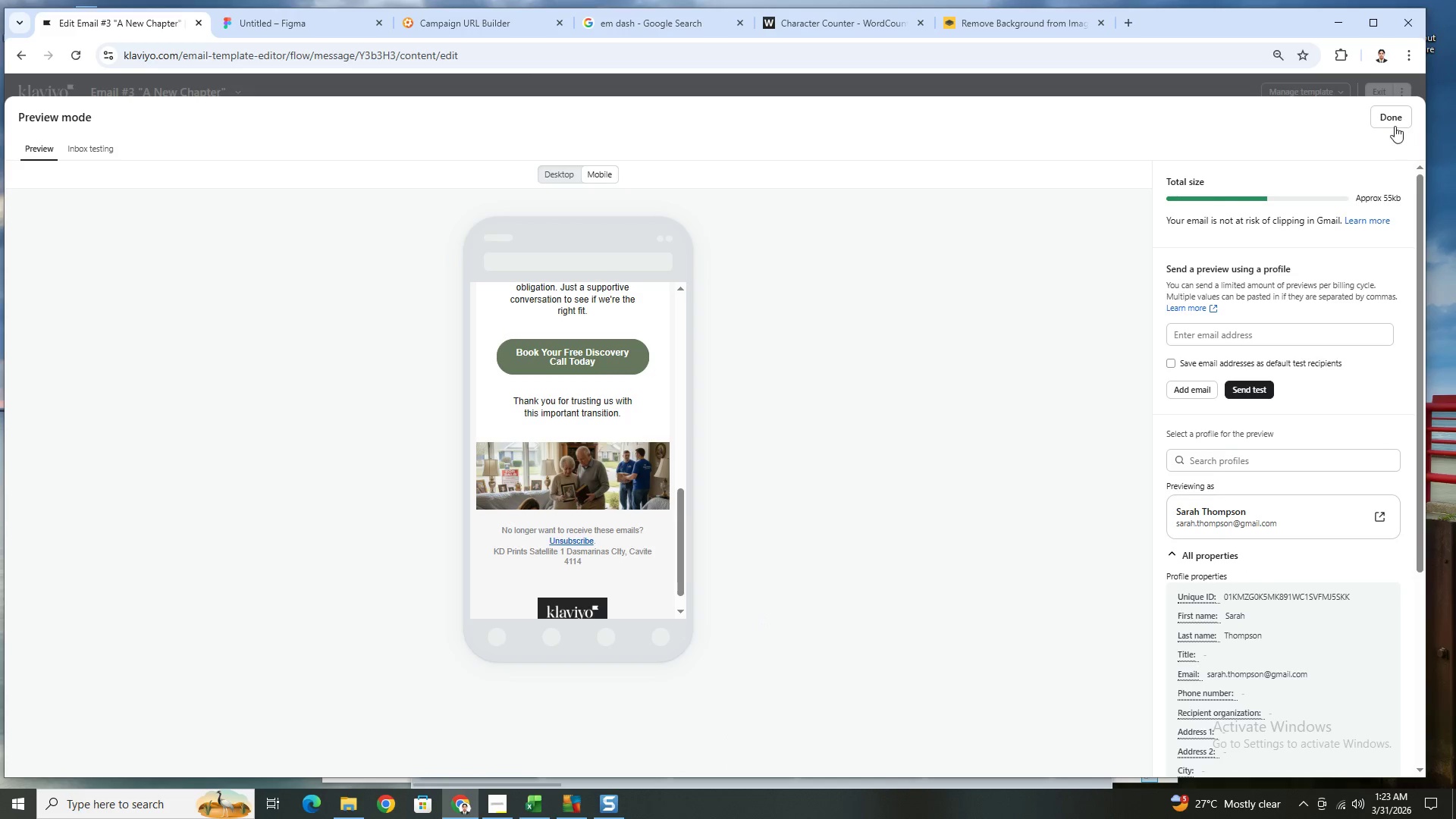 
left_click([1394, 124])
 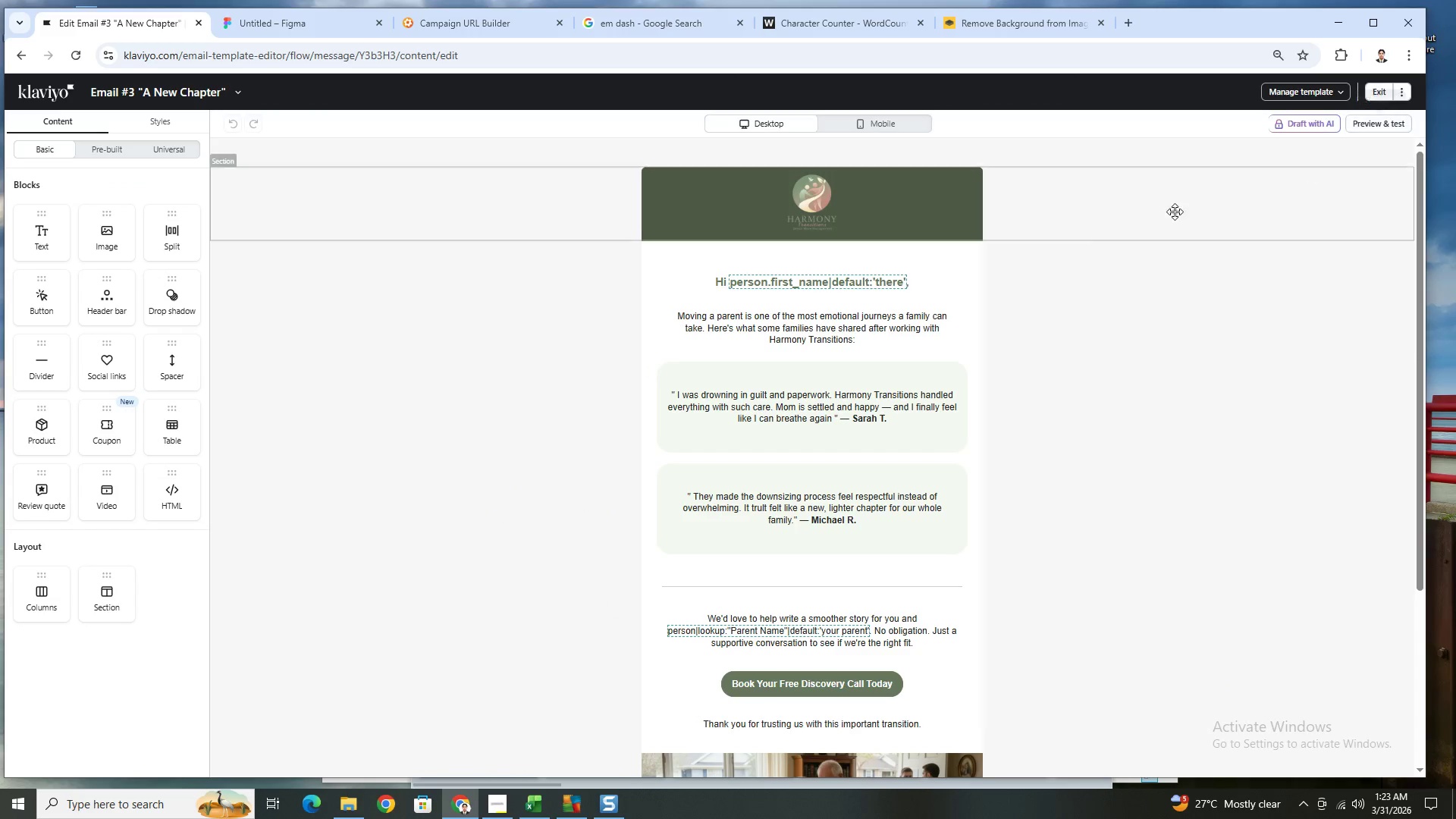 
key(Alt+Tab)
 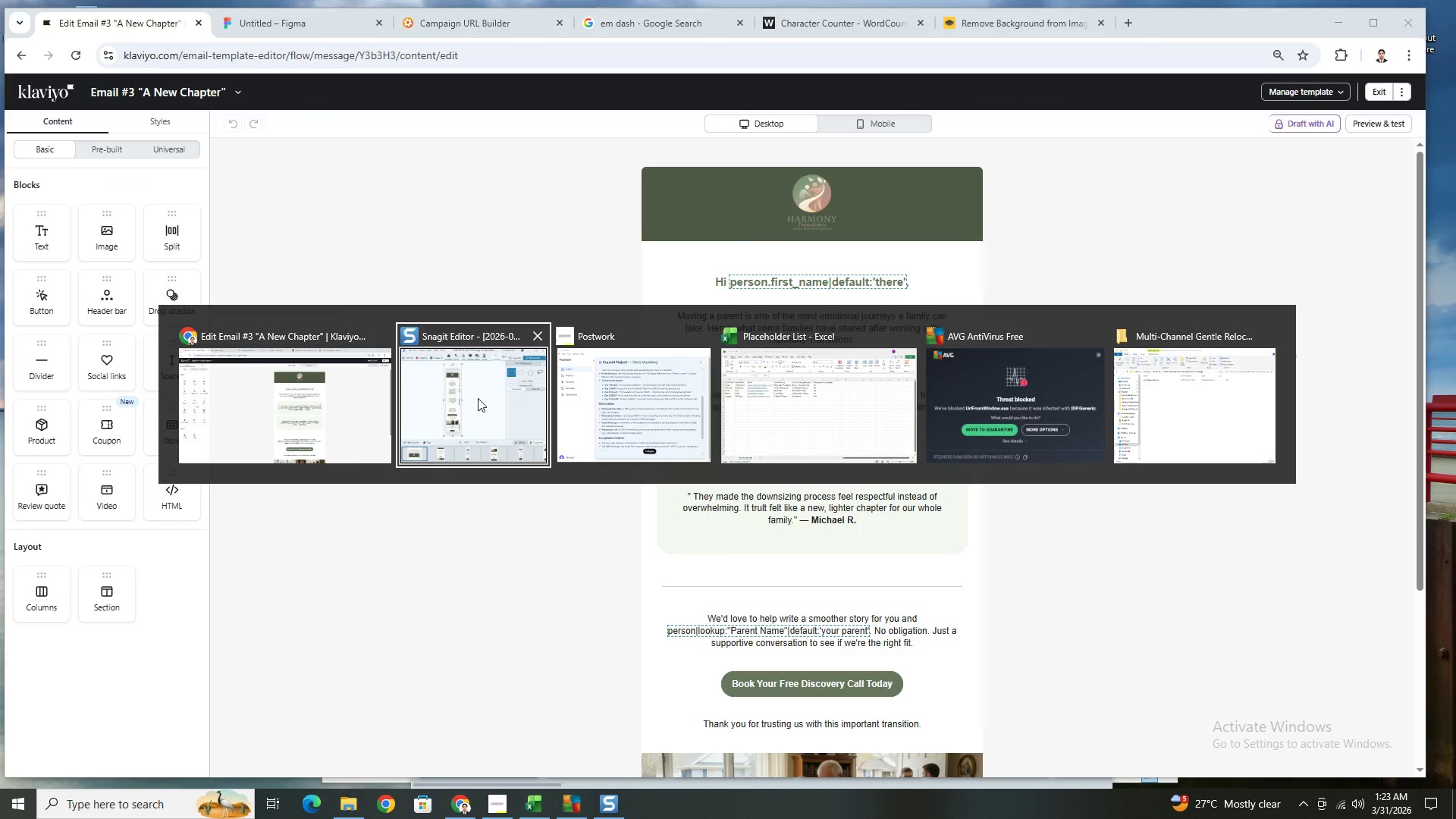 
left_click([479, 398])
 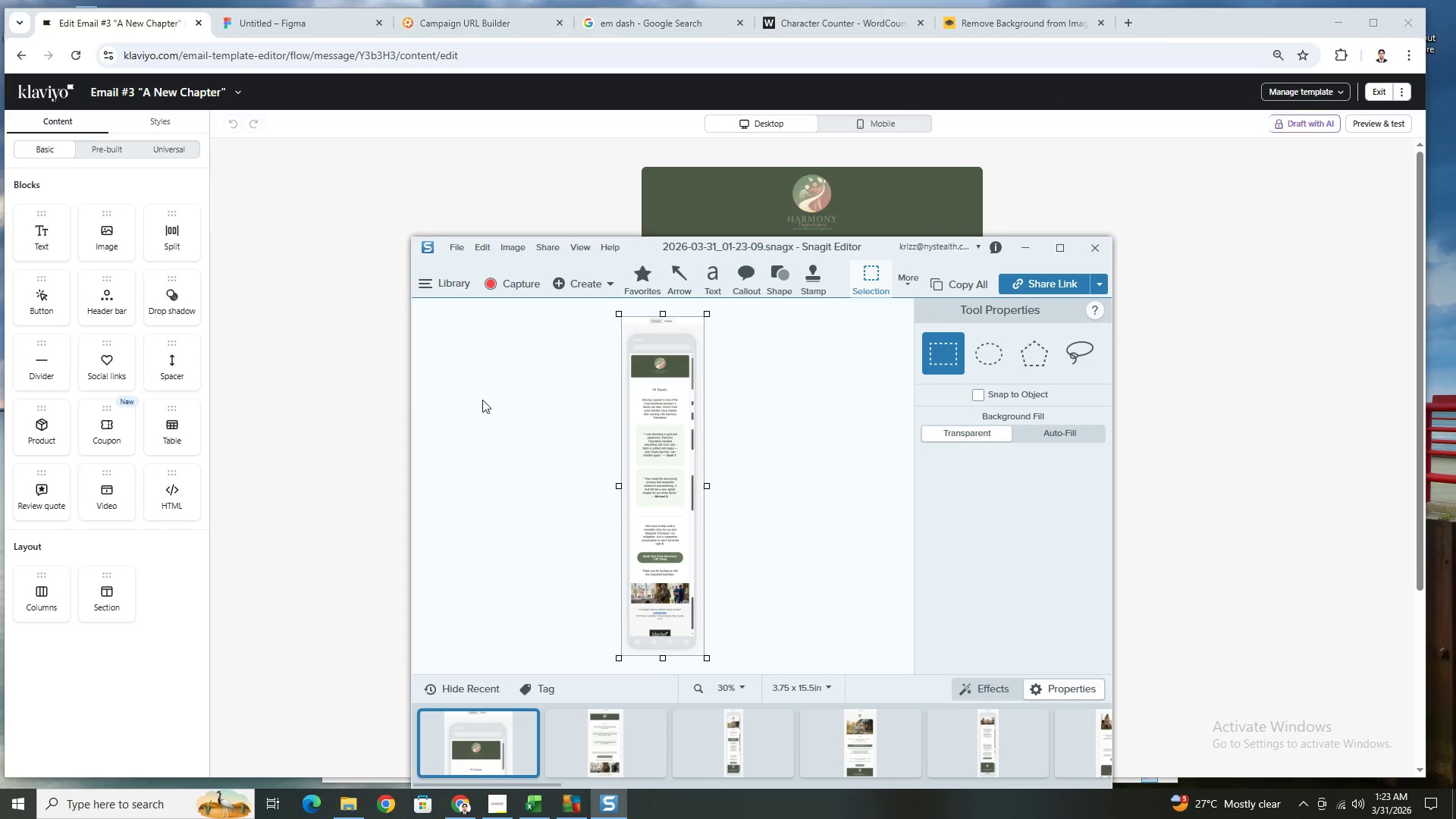 
key(Alt+Tab)
 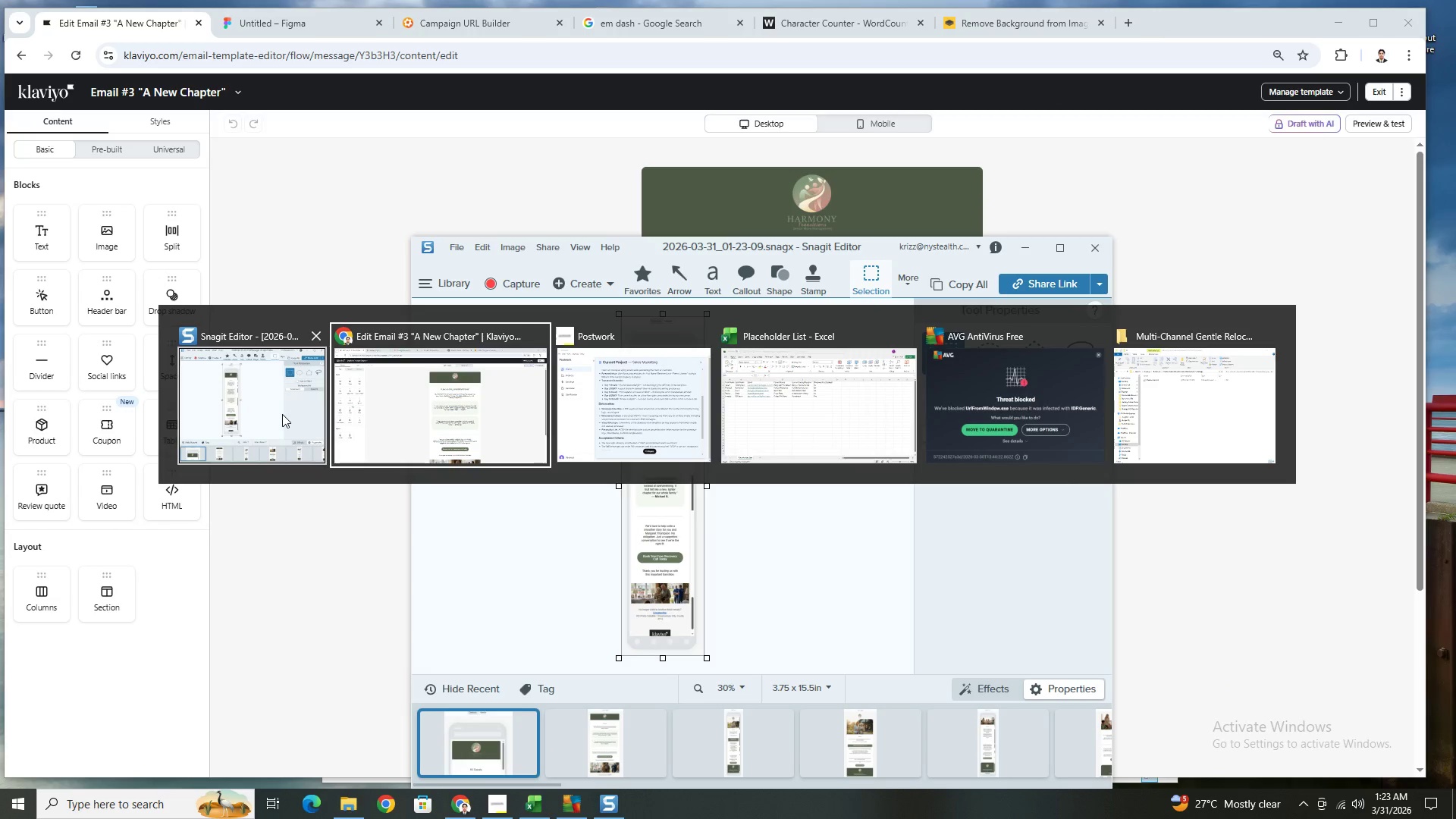 
left_click([282, 414])
 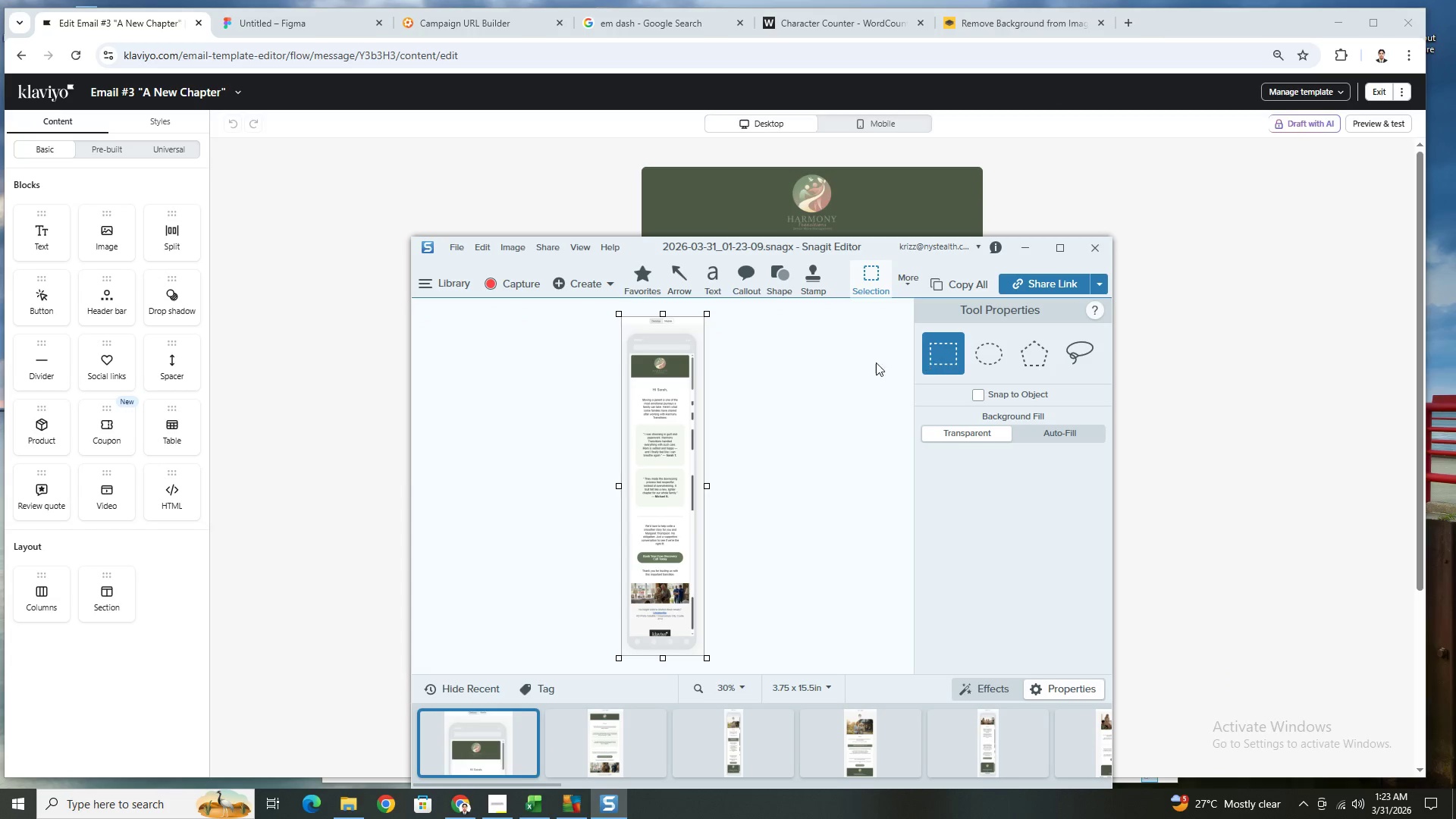 
key(Alt+AltLeft)
 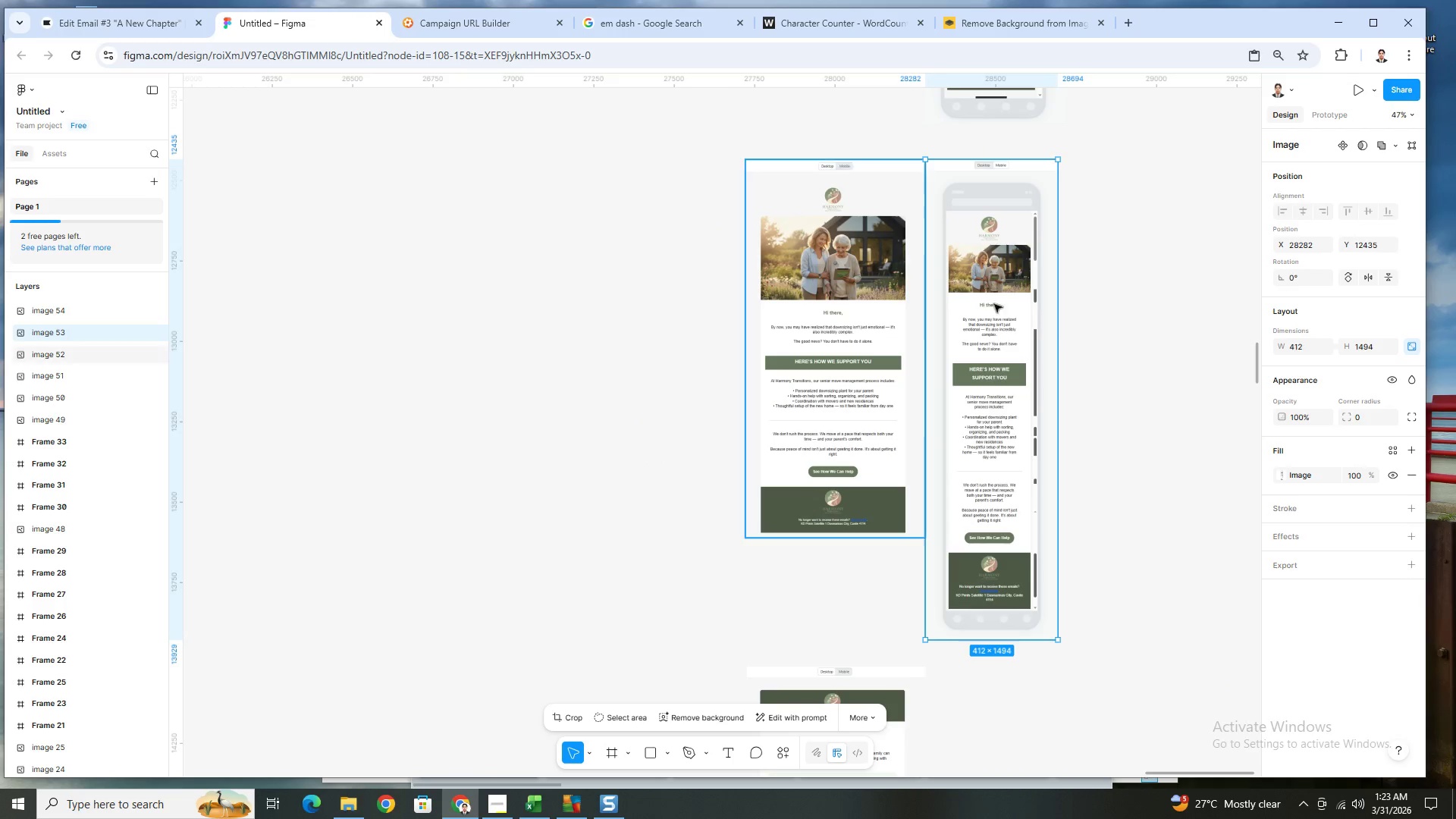 
left_click([1183, 332])
 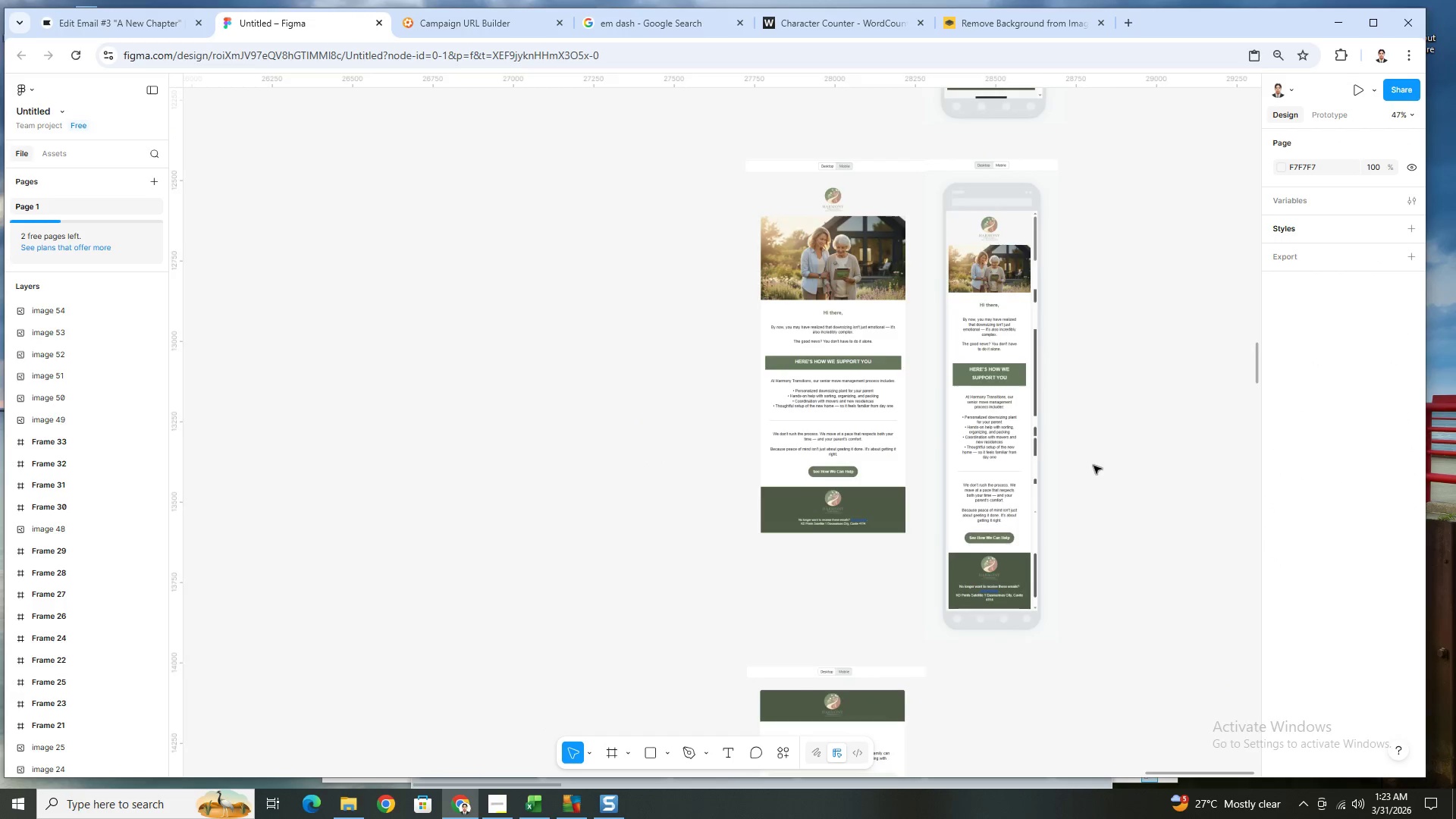 
scroll: coordinate [1094, 466], scroll_direction: down, amount: 5.0
 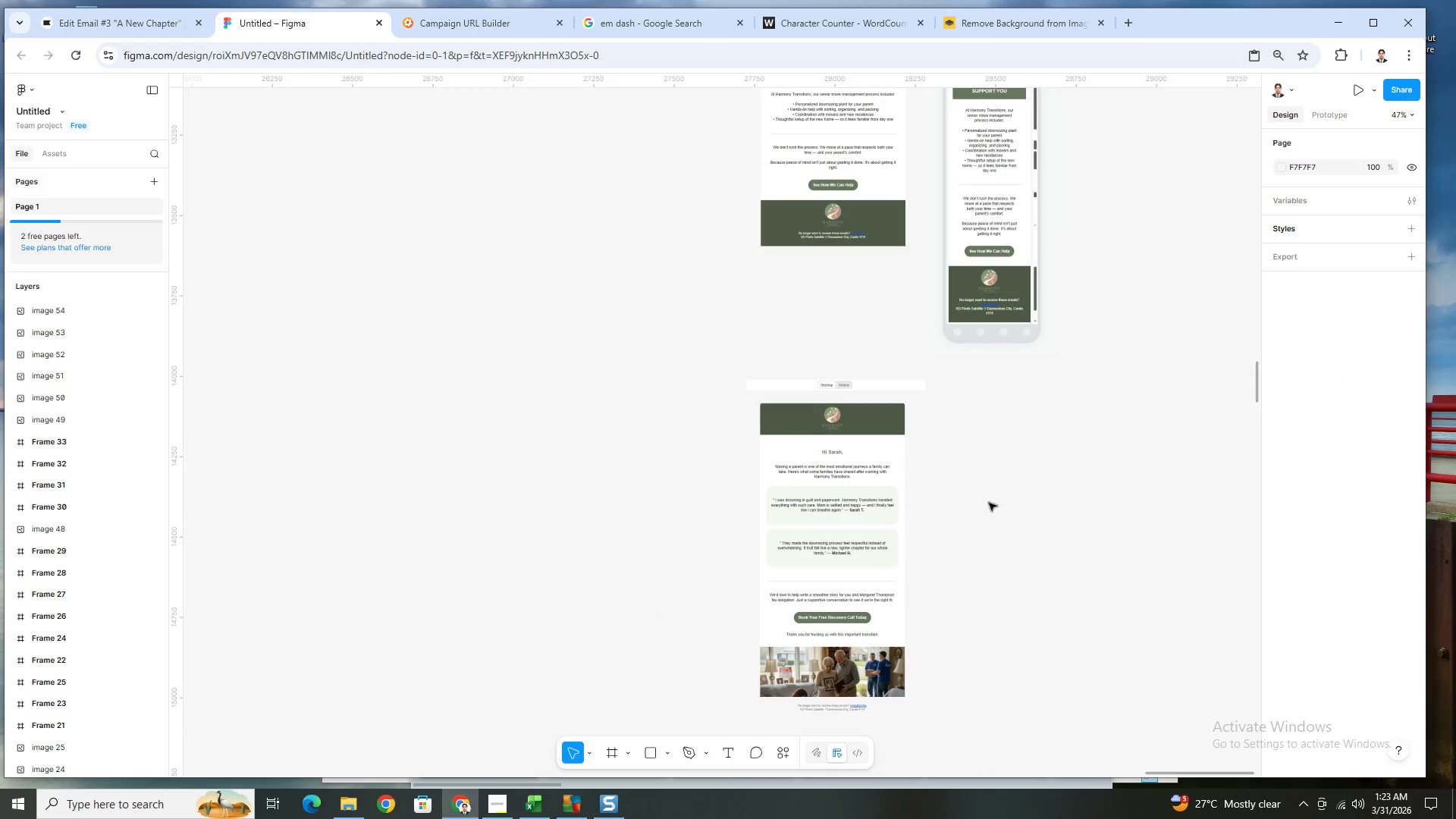 
left_click([989, 500])
 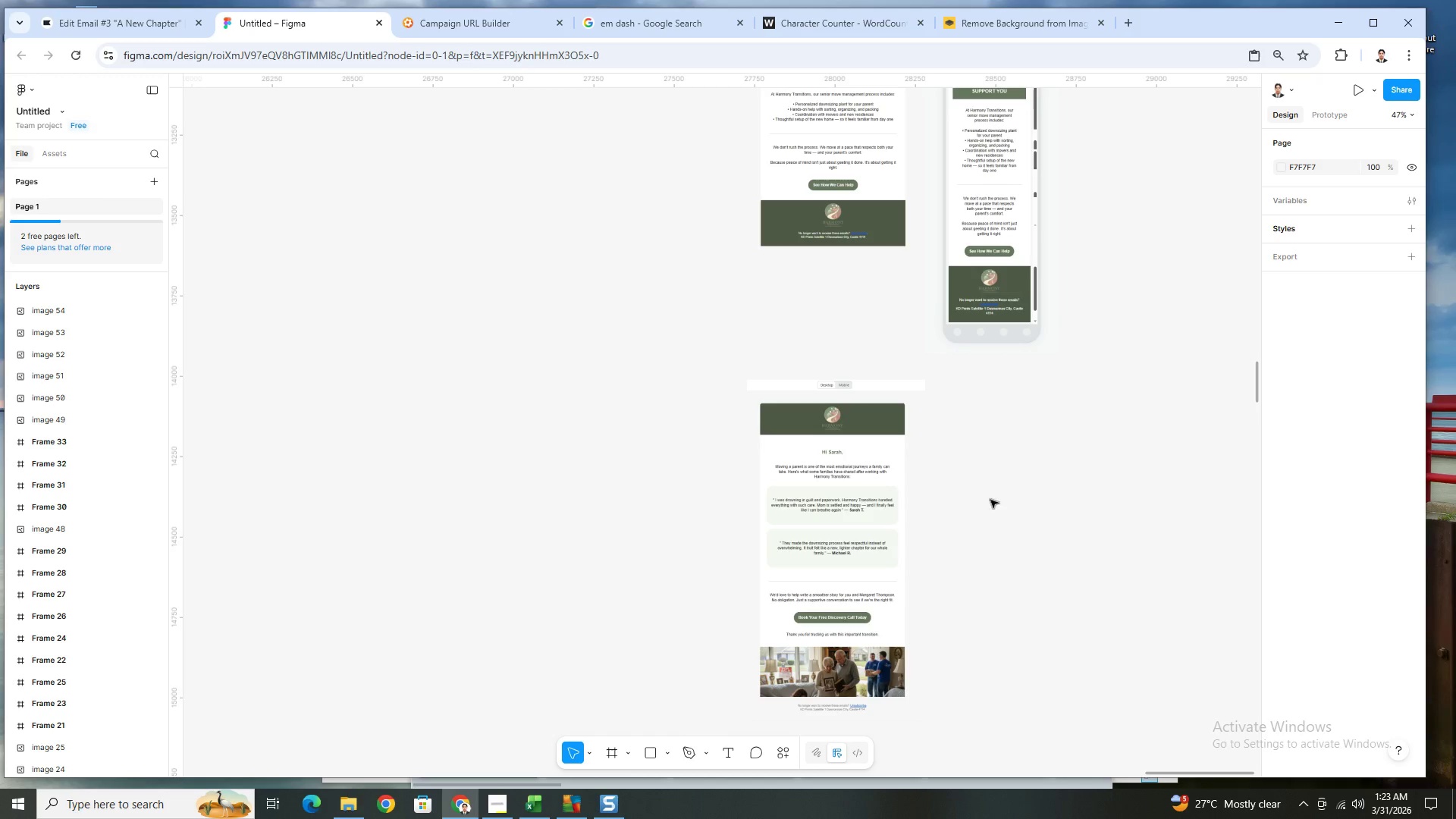 
key(Control+V)
 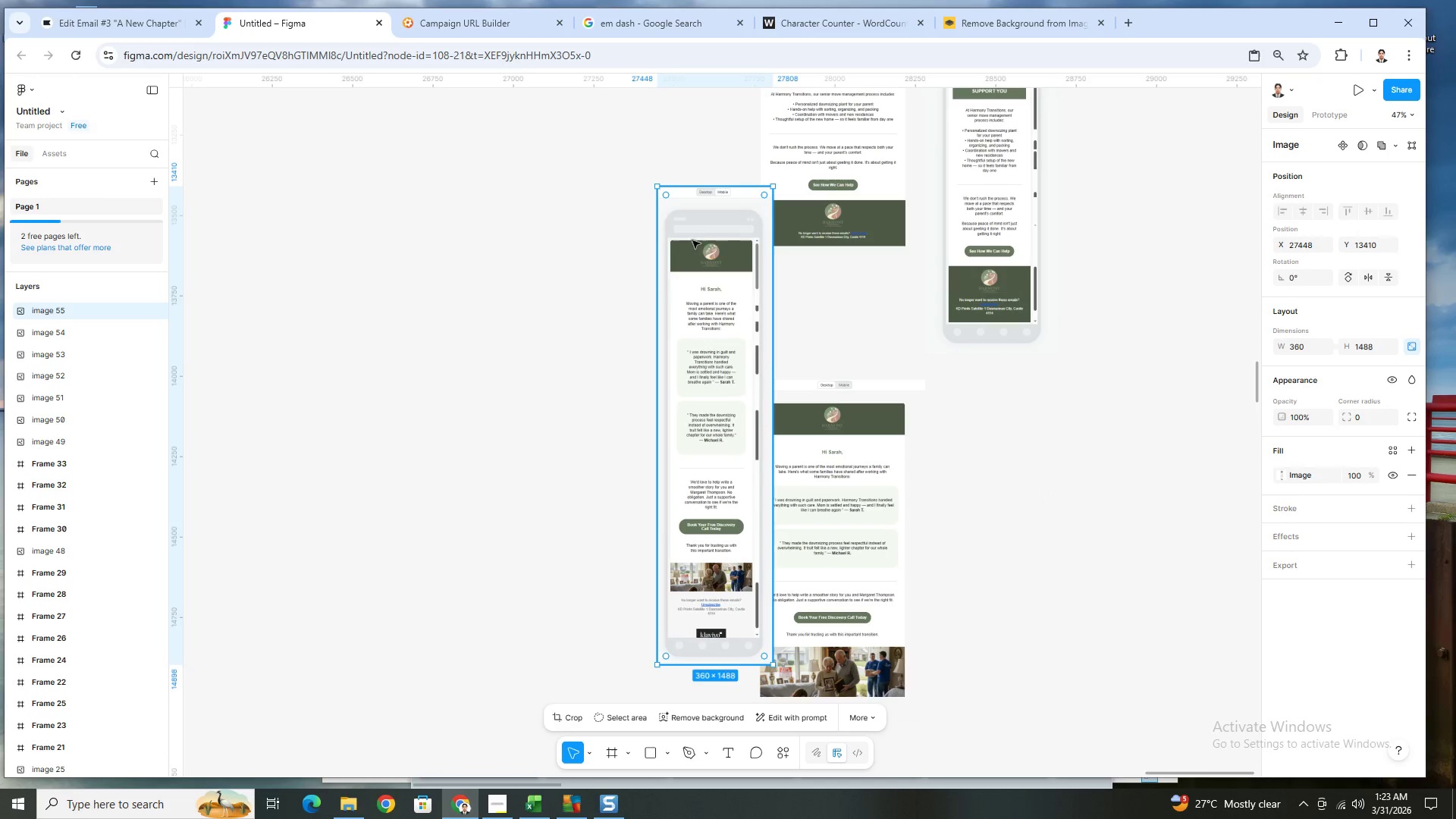 
left_click_drag(start_coordinate=[701, 229], to_coordinate=[970, 422])
 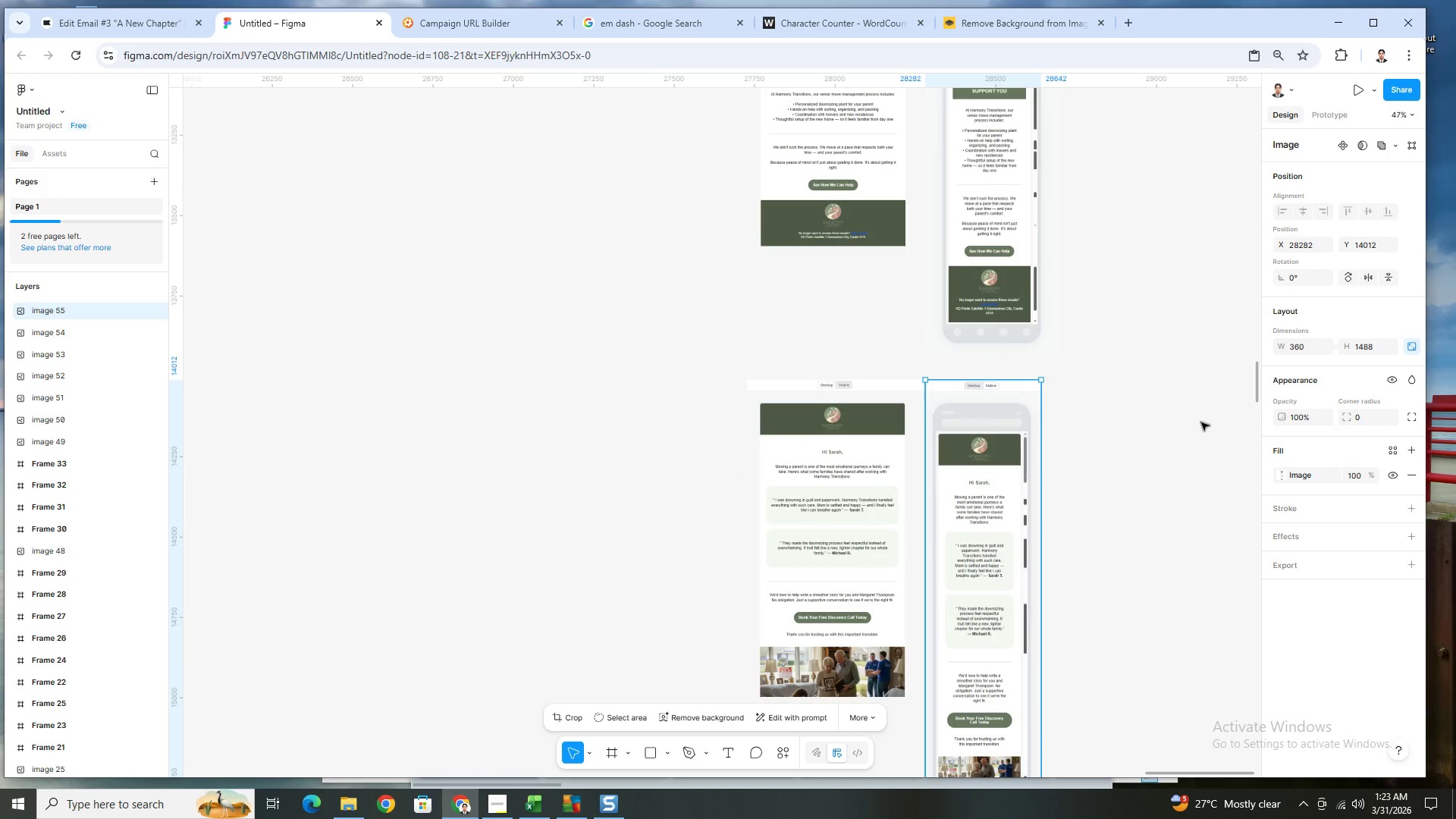 
left_click([1201, 422])
 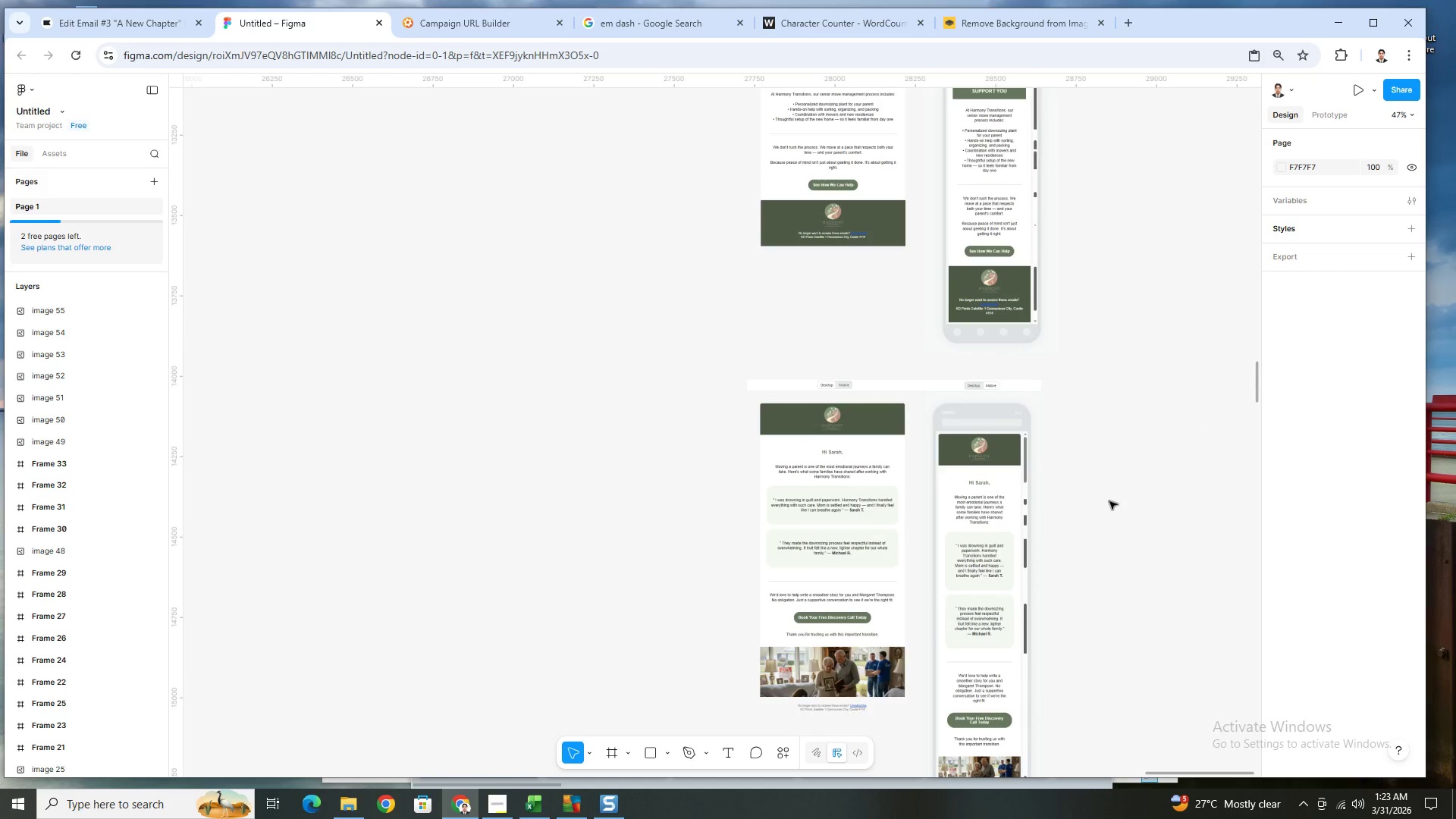 
hold_key(key=ControlLeft, duration=0.42)
 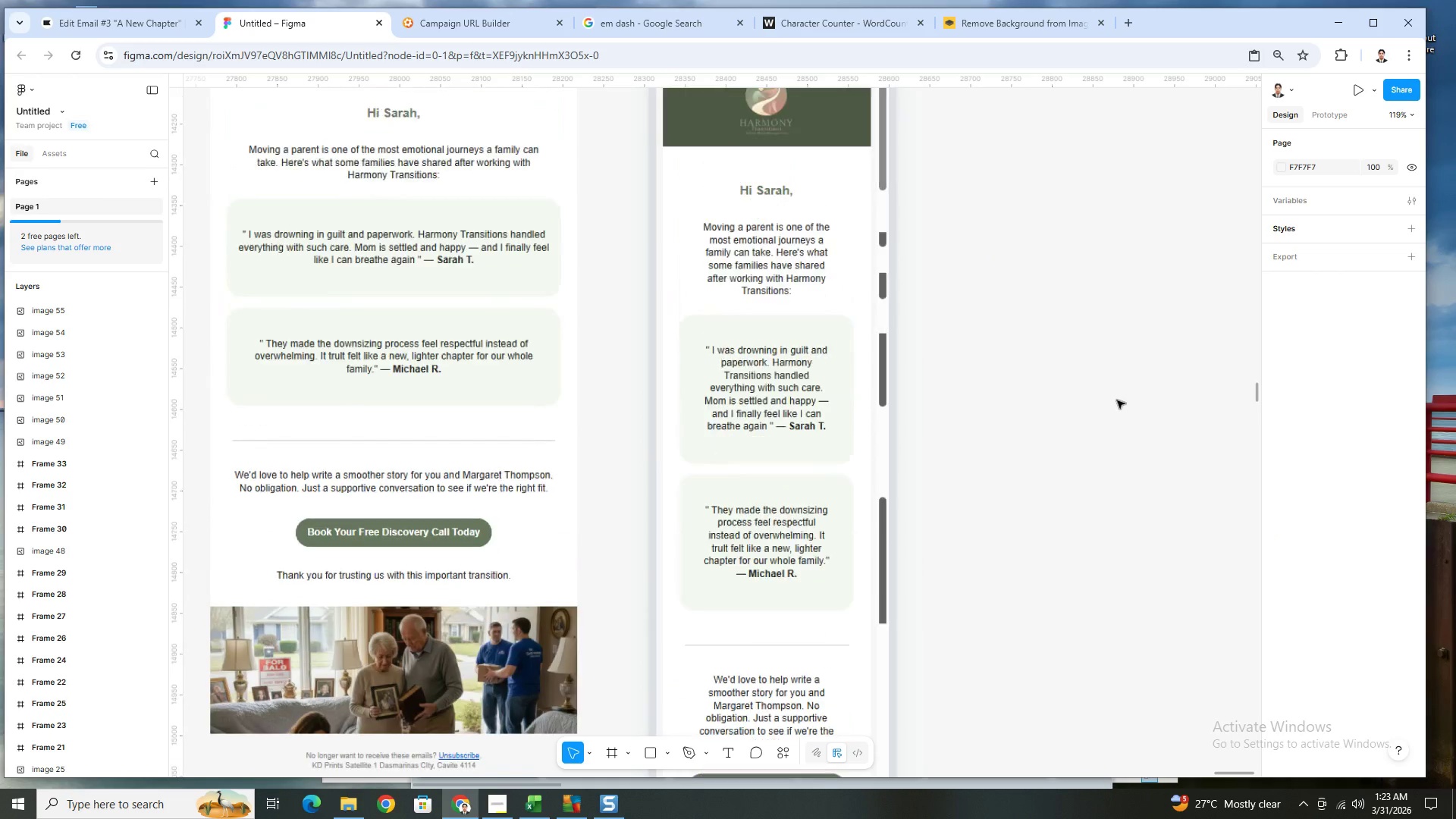 
scroll: coordinate [1109, 503], scroll_direction: down, amount: 4.0
 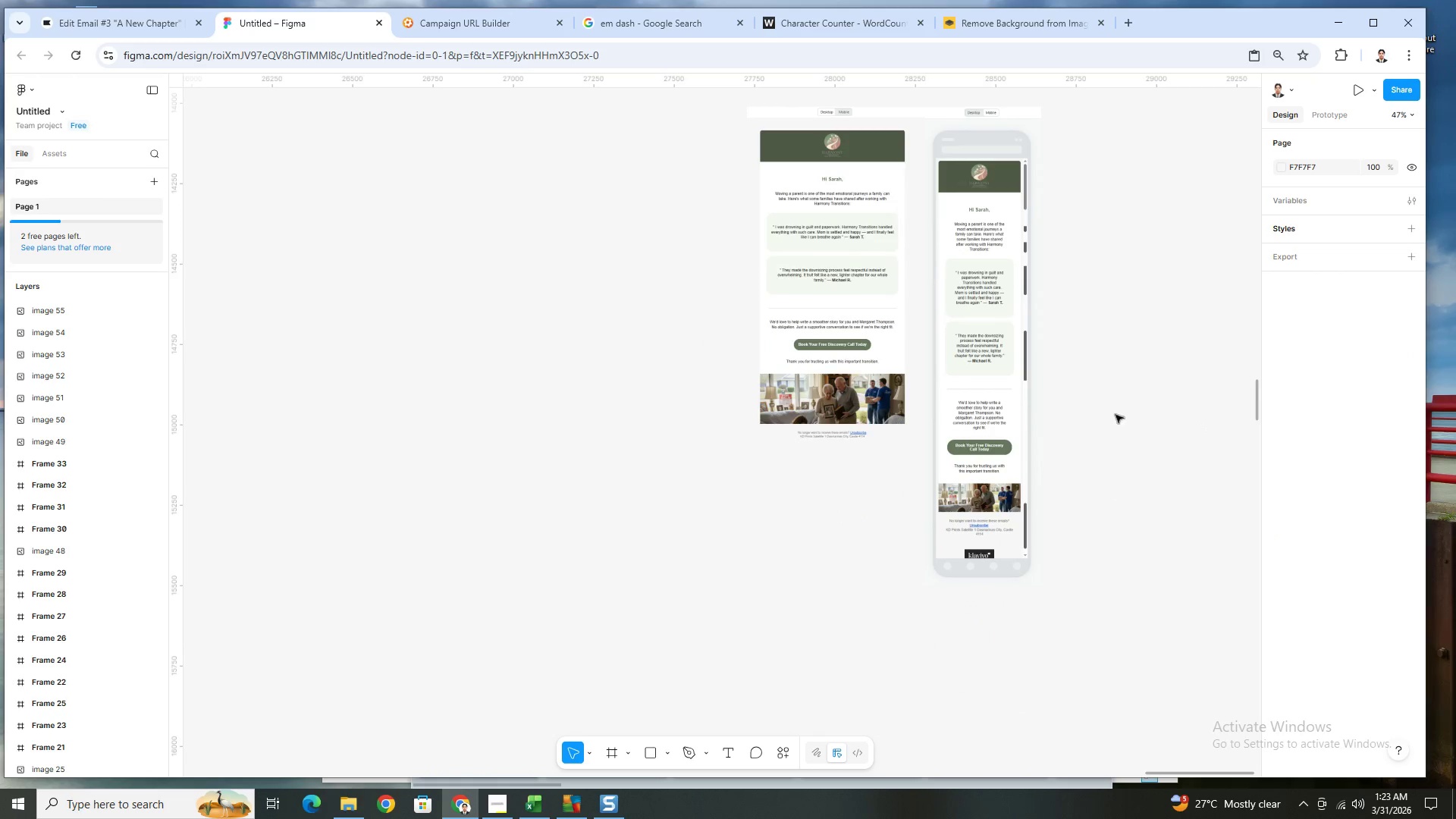 
scroll: coordinate [1070, 473], scroll_direction: up, amount: 11.0
 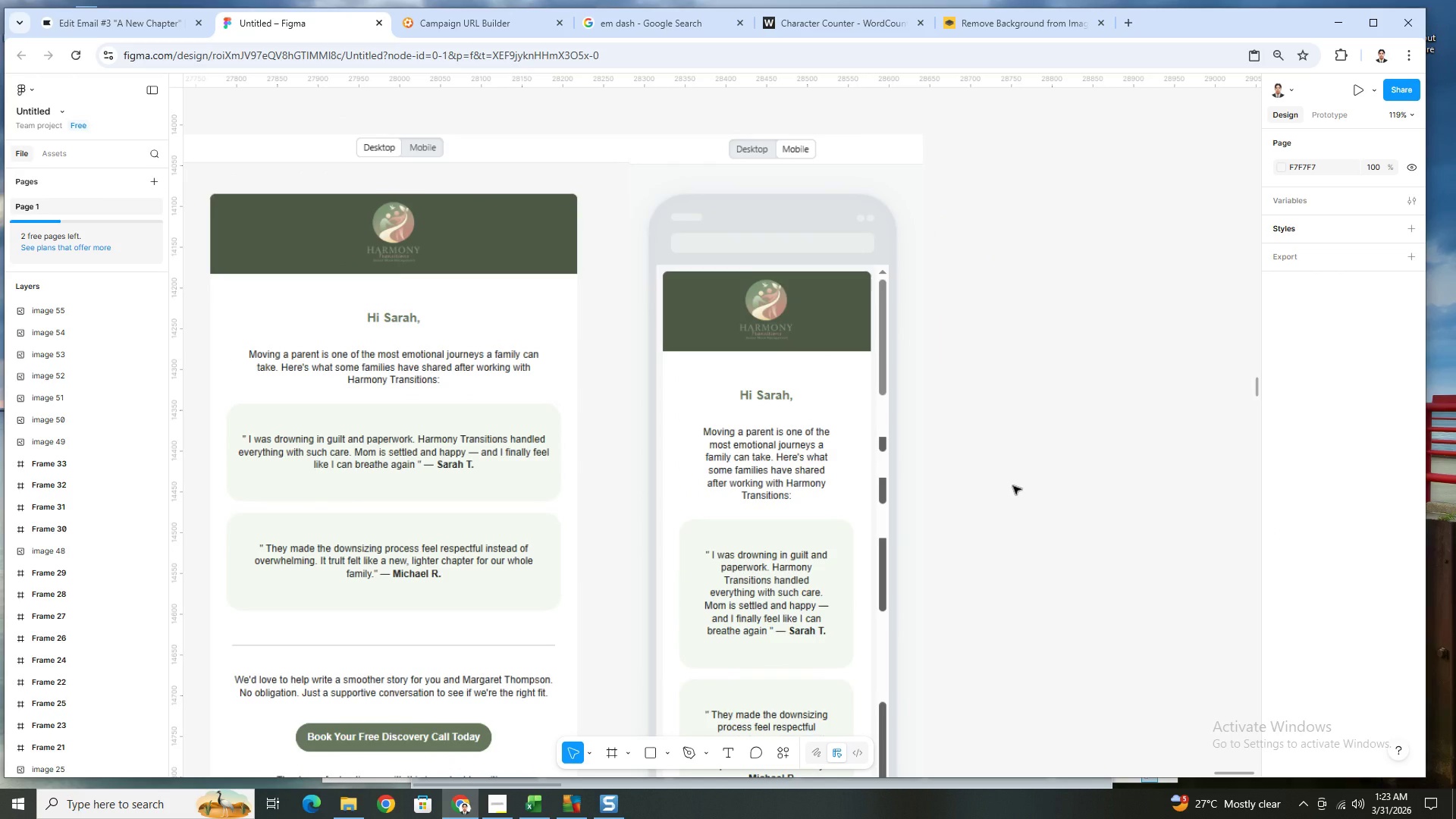 
scroll: coordinate [1013, 486], scroll_direction: down, amount: 6.0
 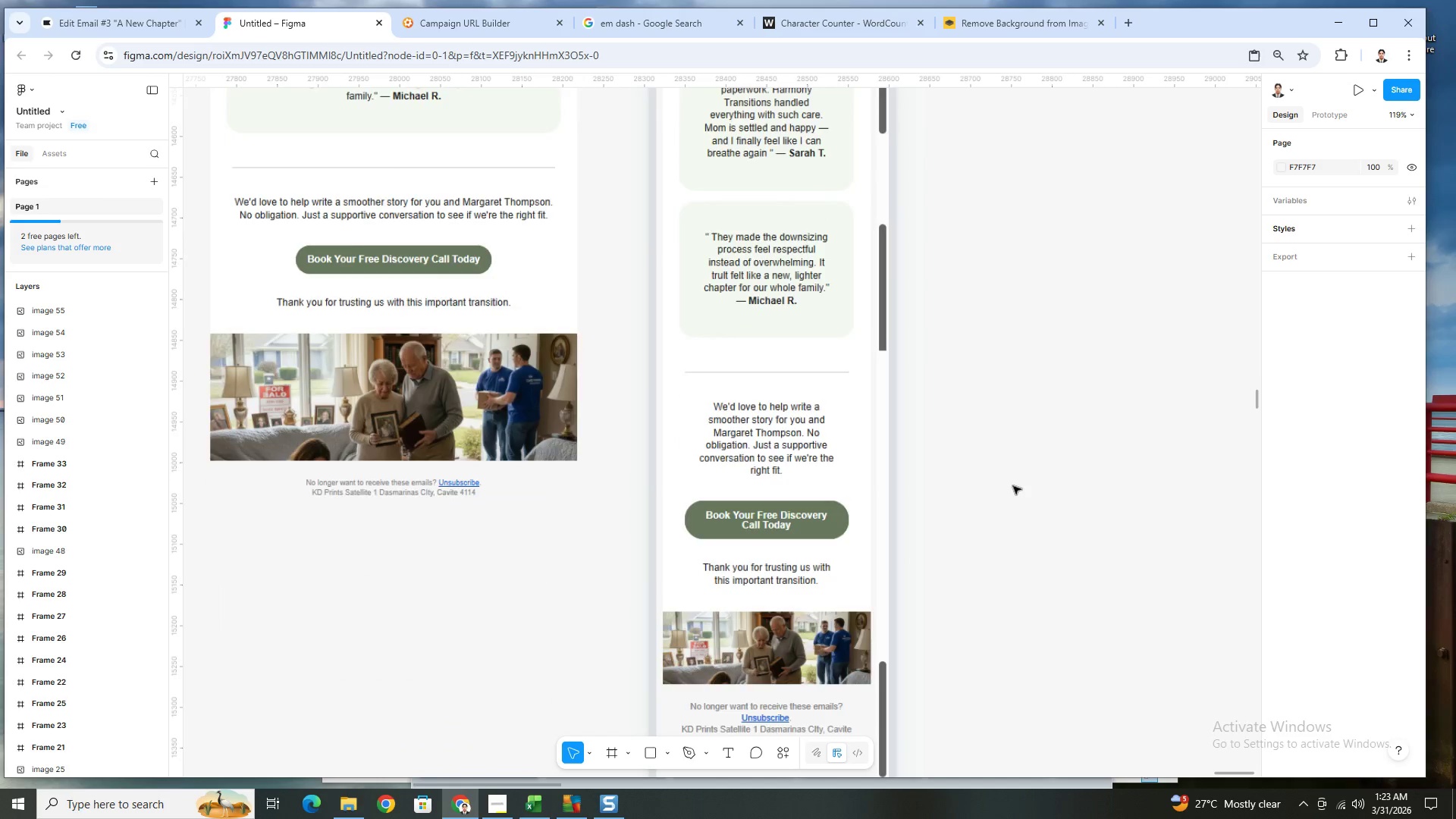 
scroll: coordinate [1019, 483], scroll_direction: up, amount: 2.0
 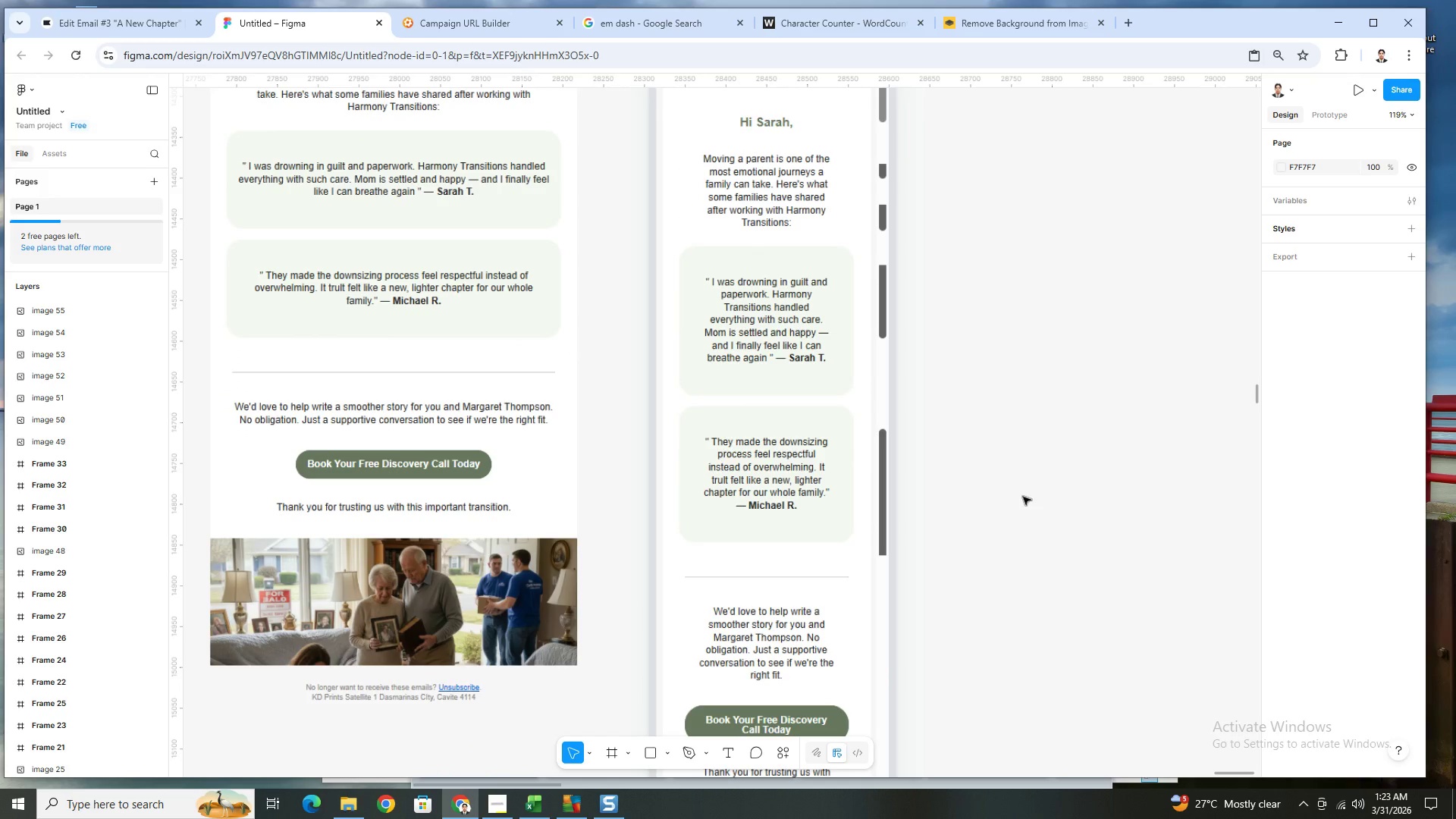 
hold_key(key=ControlLeft, duration=0.48)
scroll: coordinate [1023, 497], scroll_direction: down, amount: 3.0
 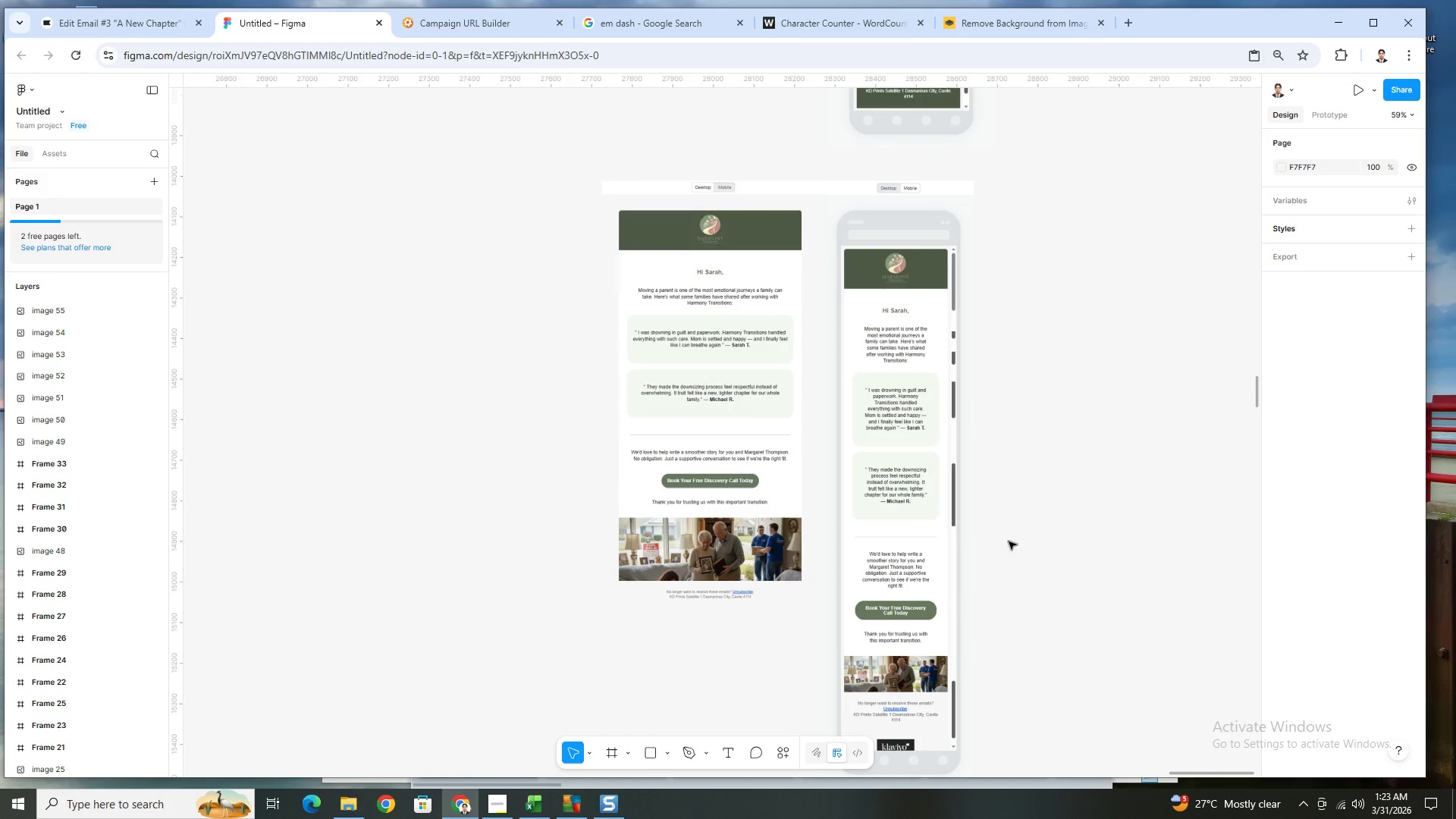 
hold_key(key=ControlLeft, duration=0.95)
 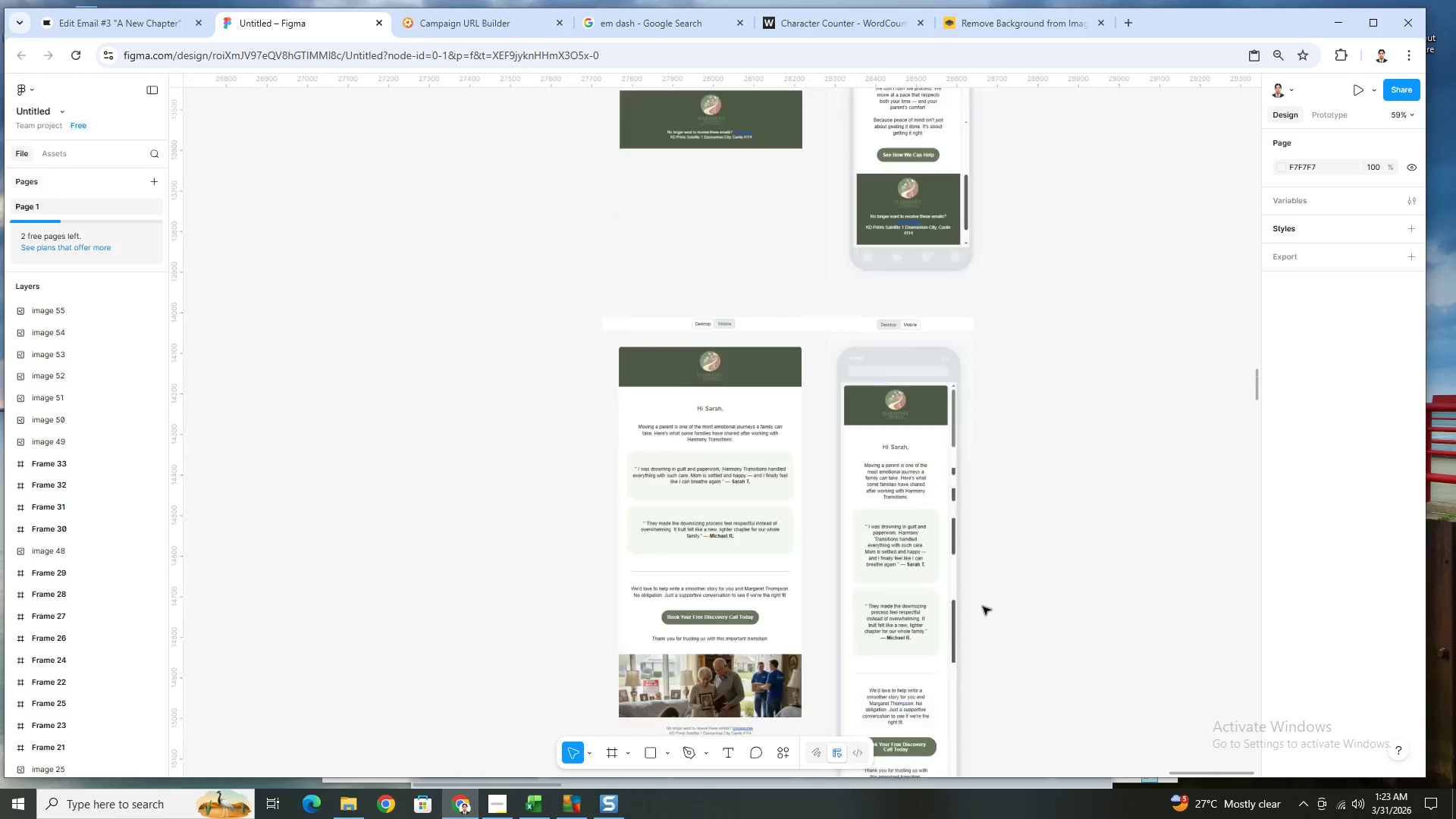 
scroll: coordinate [996, 599], scroll_direction: up, amount: 17.0
 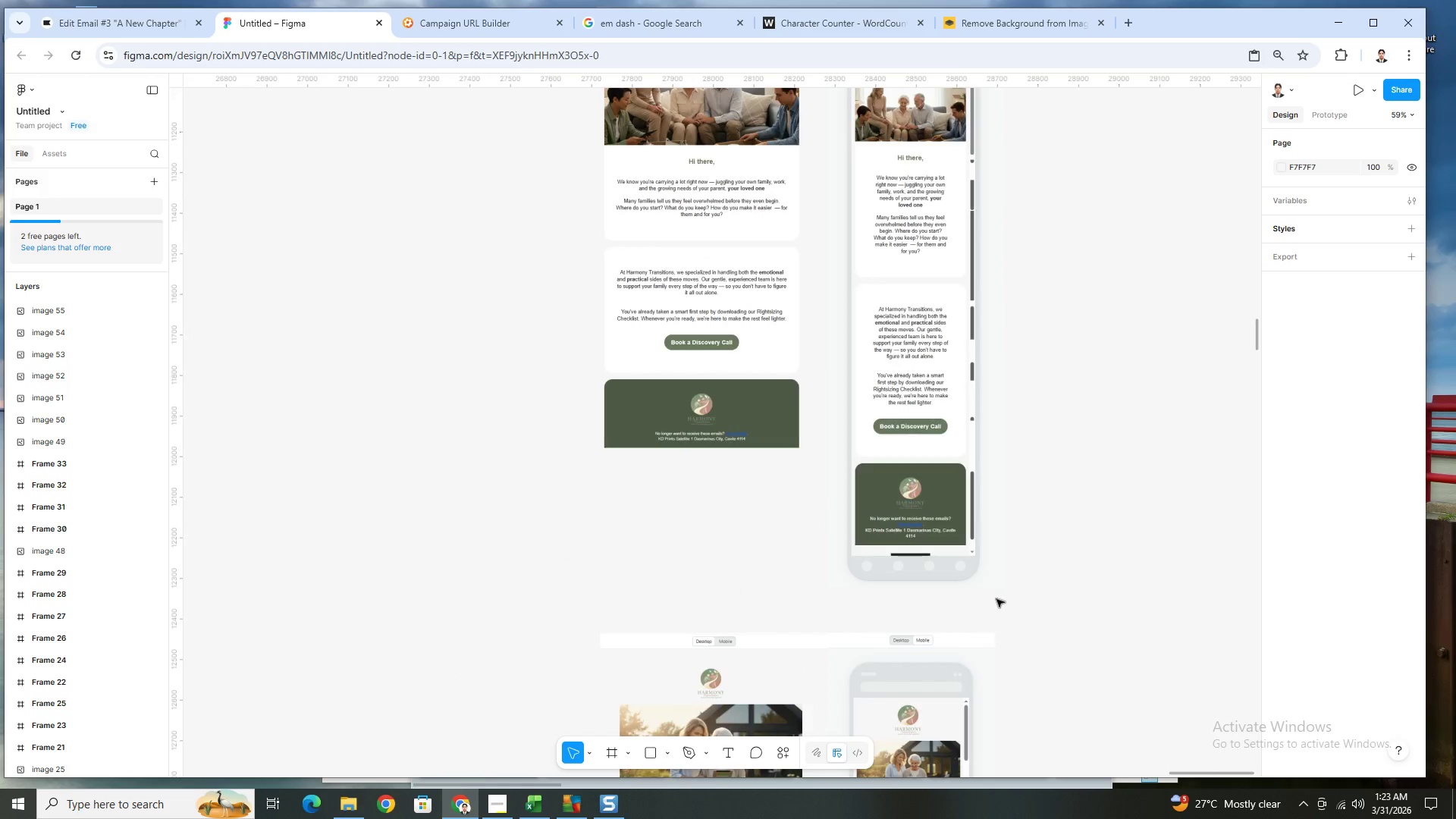 
scroll: coordinate [997, 598], scroll_direction: down, amount: 20.0
 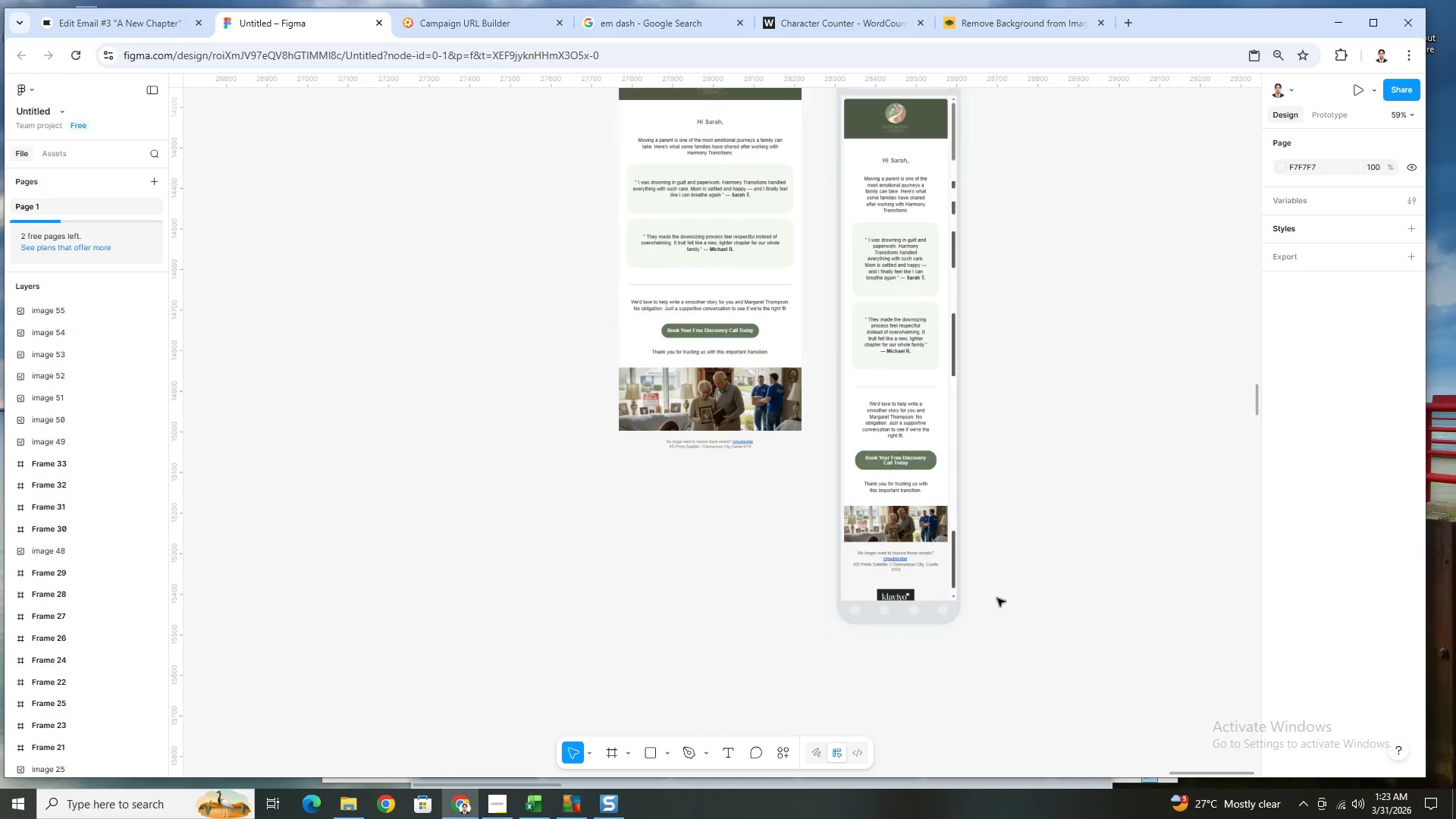 
scroll: coordinate [1022, 594], scroll_direction: up, amount: 14.0
 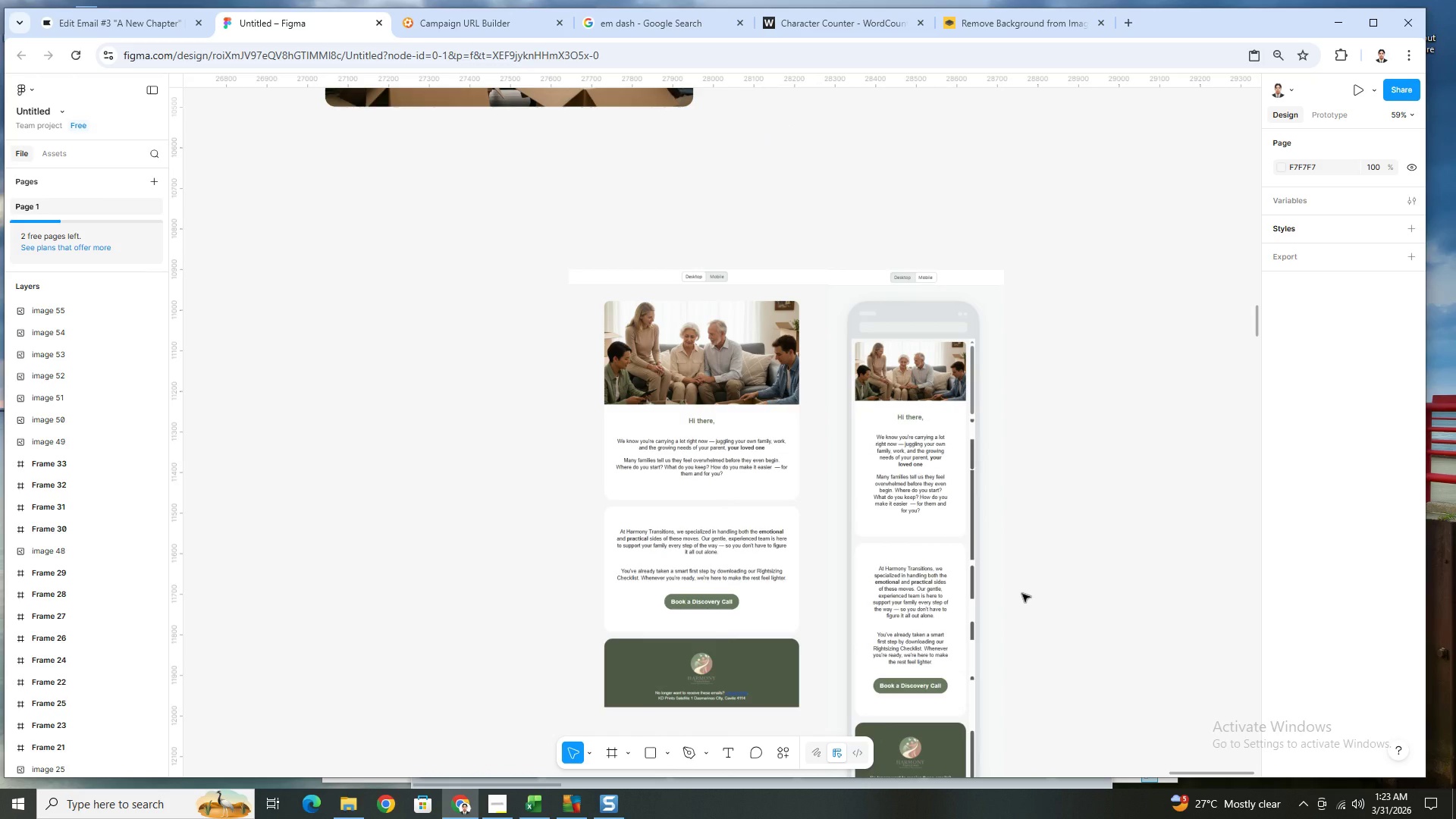 
hold_key(key=ControlLeft, duration=0.5)
scroll: coordinate [1023, 598], scroll_direction: down, amount: 12.0
 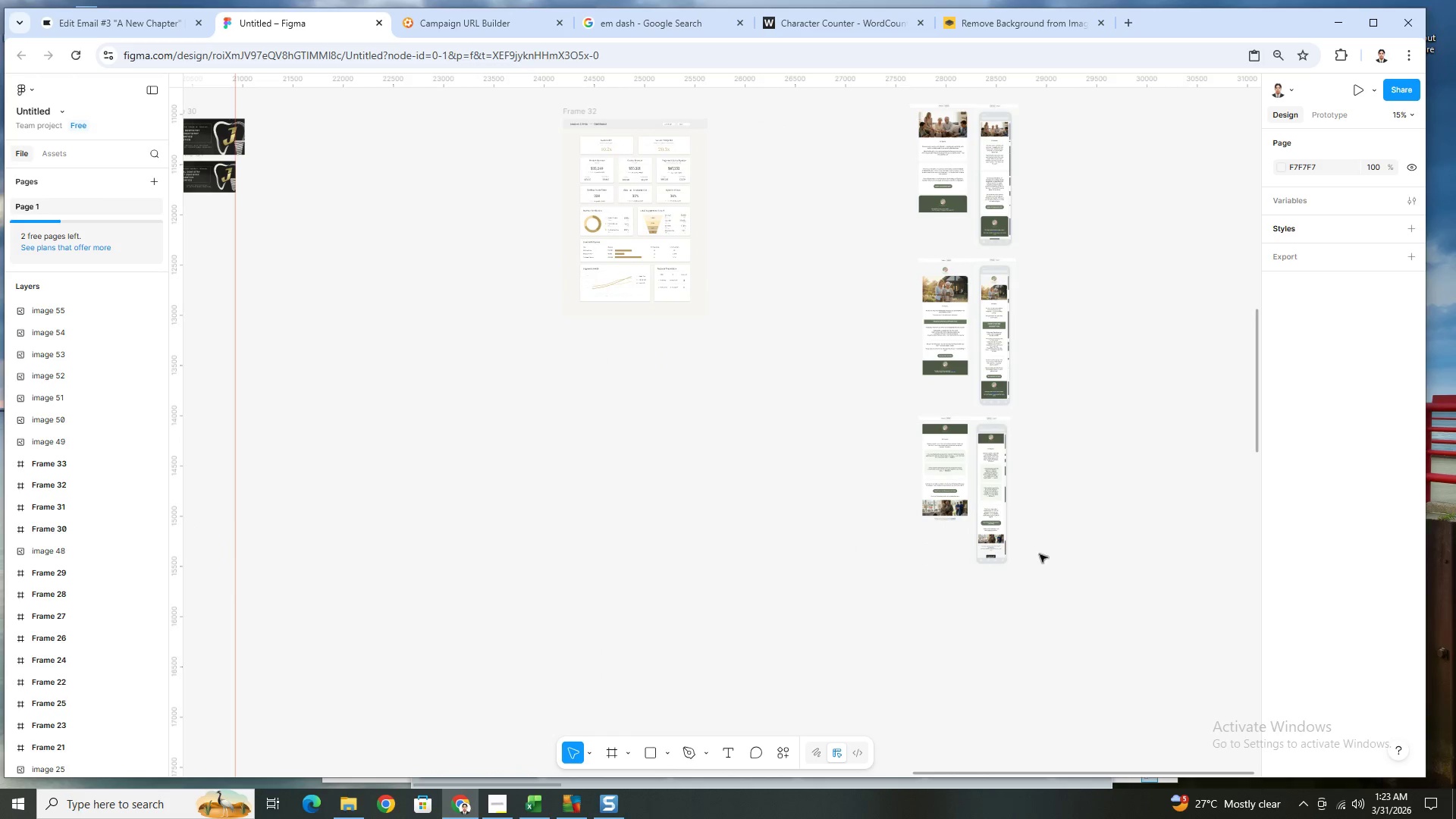 
hold_key(key=ControlLeft, duration=0.39)
scroll: coordinate [977, 461], scroll_direction: up, amount: 10.0
 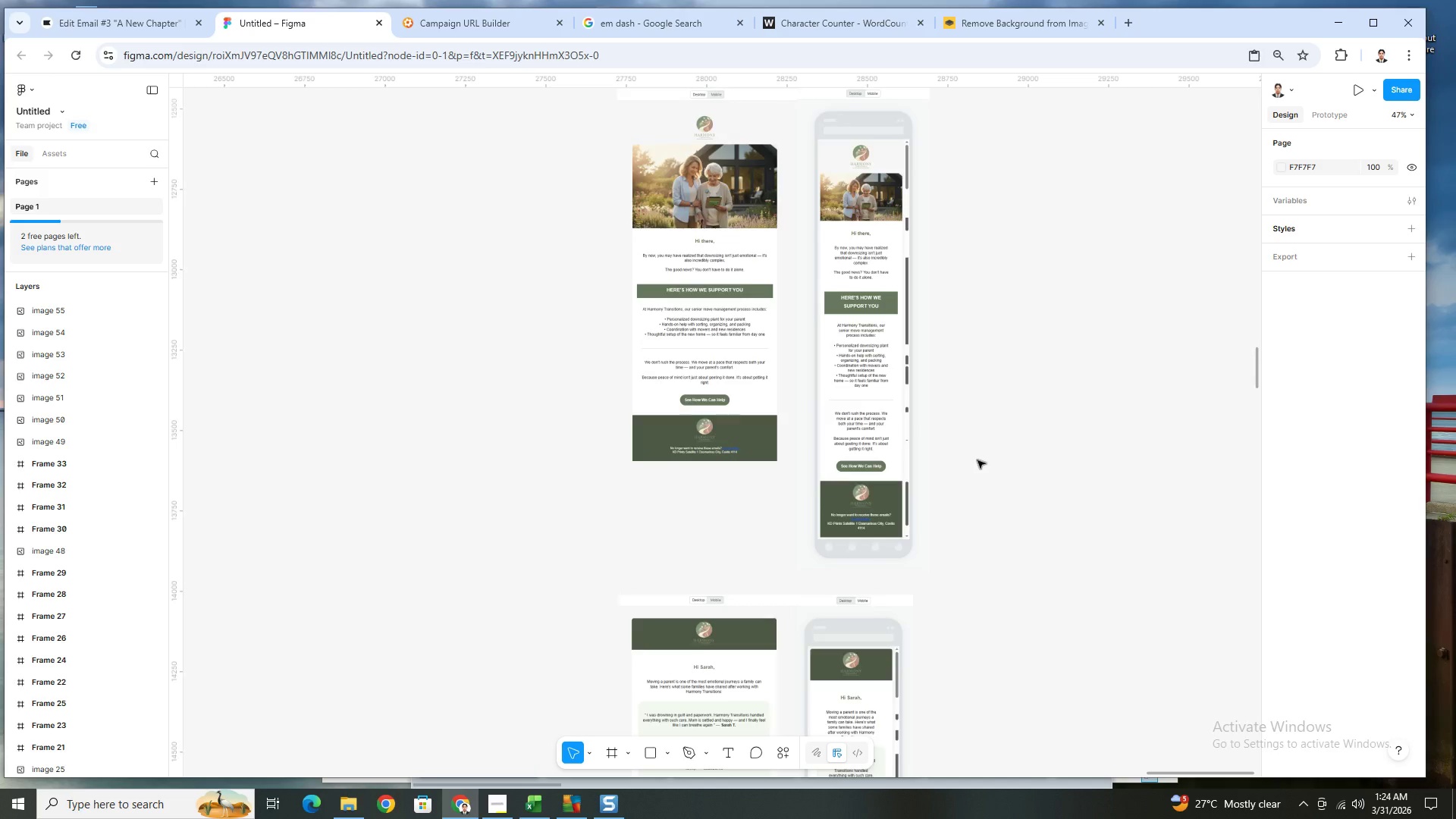 
scroll: coordinate [978, 460], scroll_direction: down, amount: 3.0
 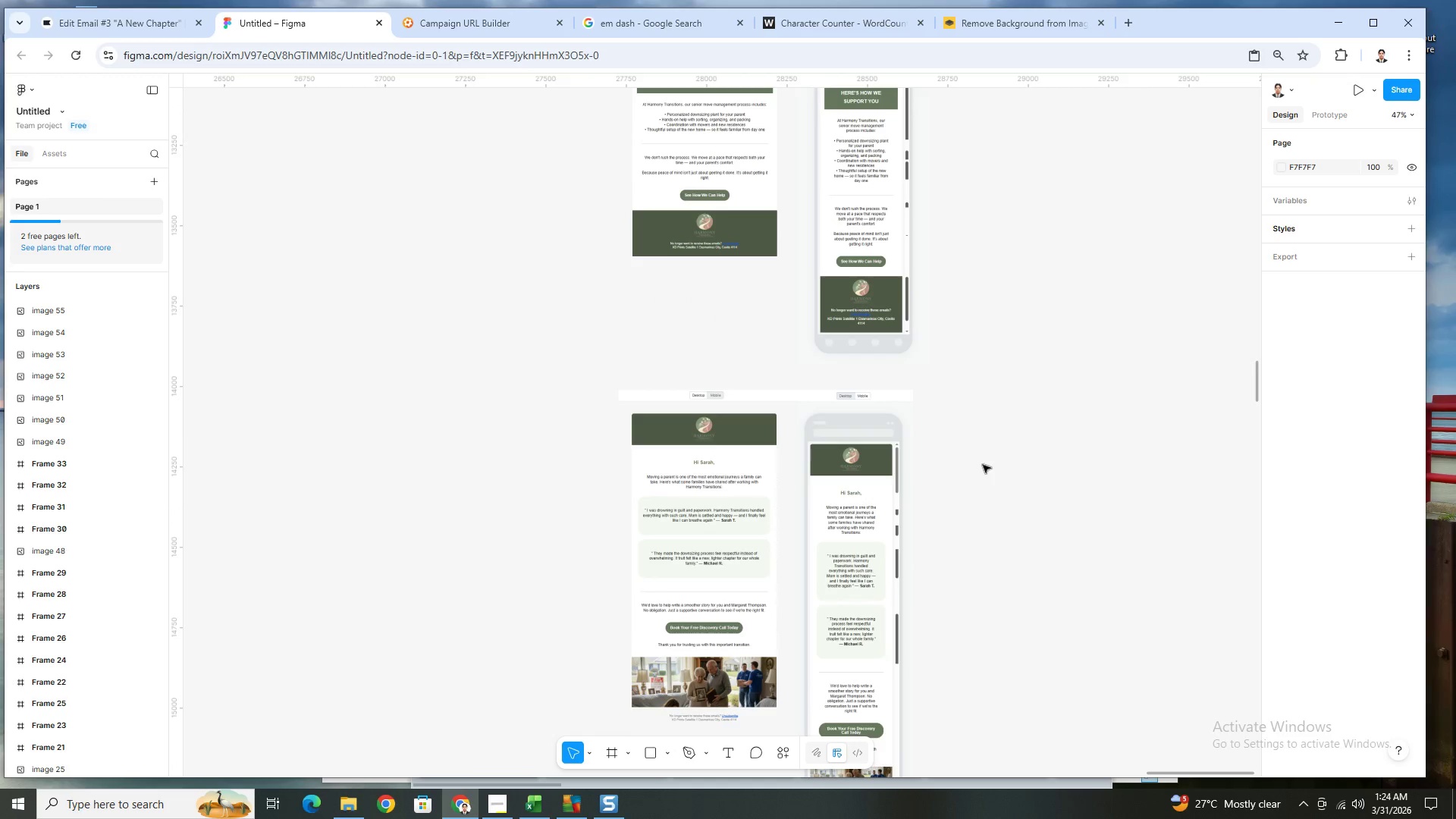 
scroll: coordinate [926, 431], scroll_direction: up, amount: 4.0
 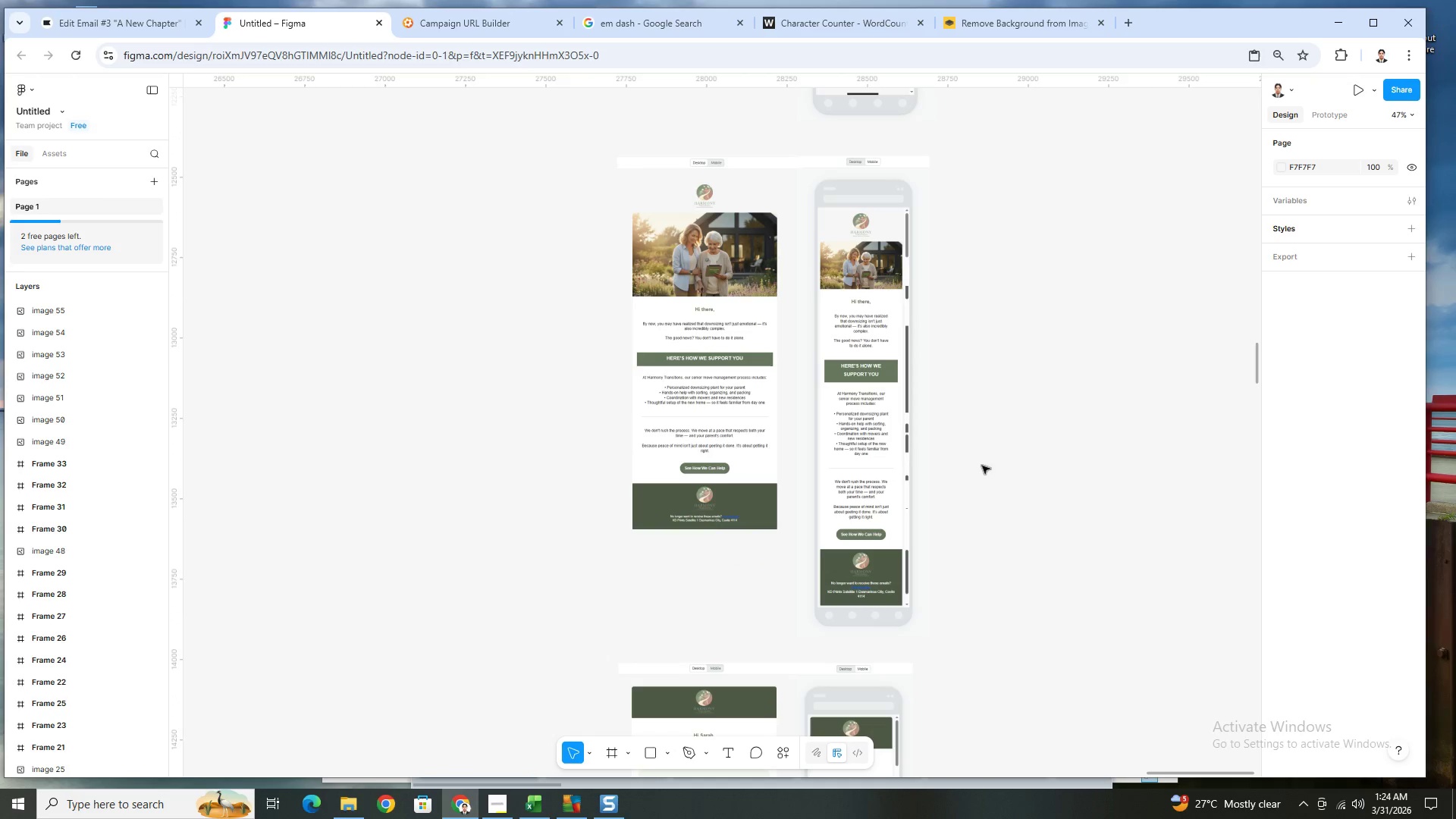 
hold_key(key=ControlLeft, duration=0.38)
scroll: coordinate [752, 361], scroll_direction: up, amount: 5.0
 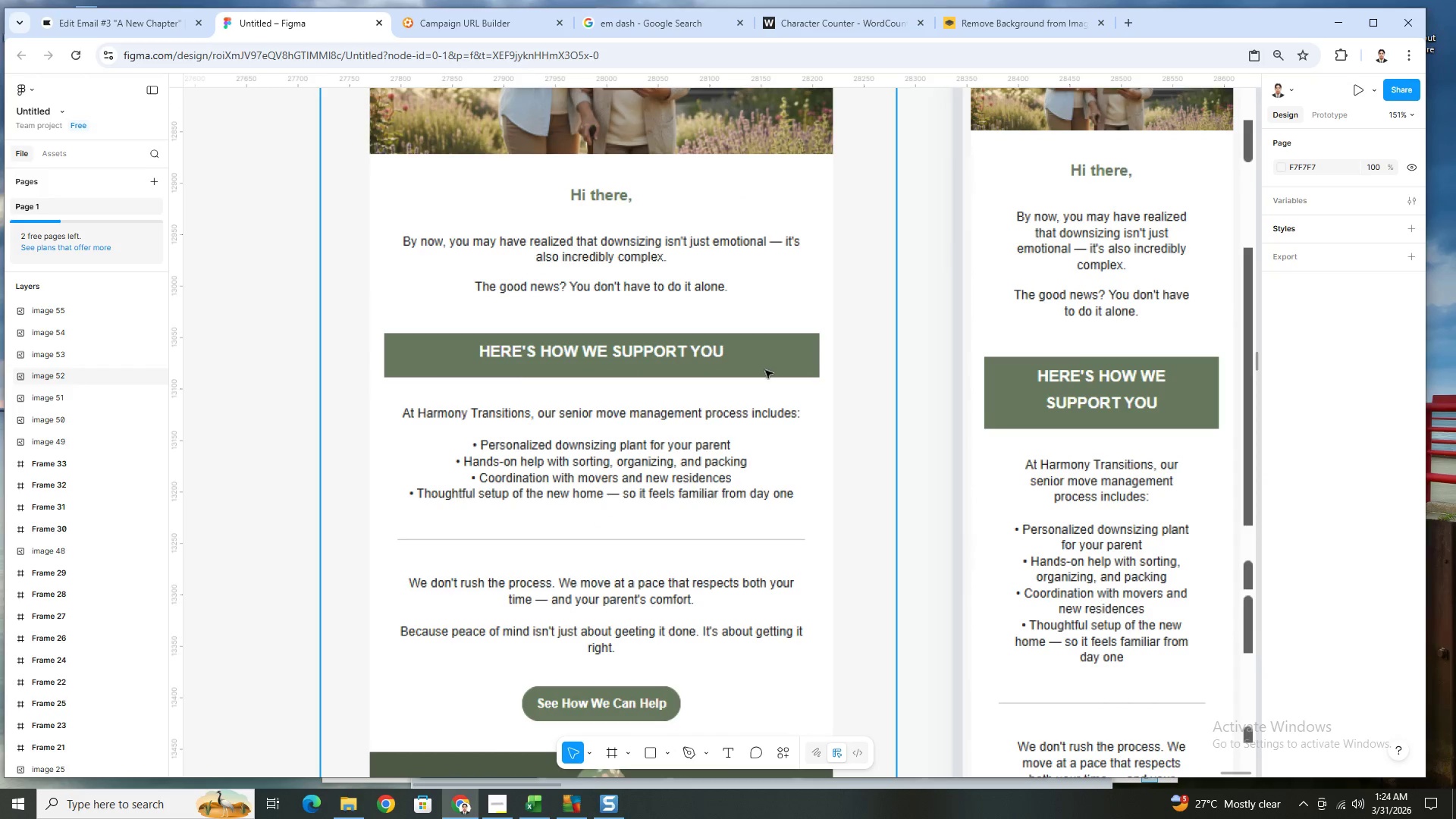 
hold_key(key=ControlLeft, duration=1.5)
 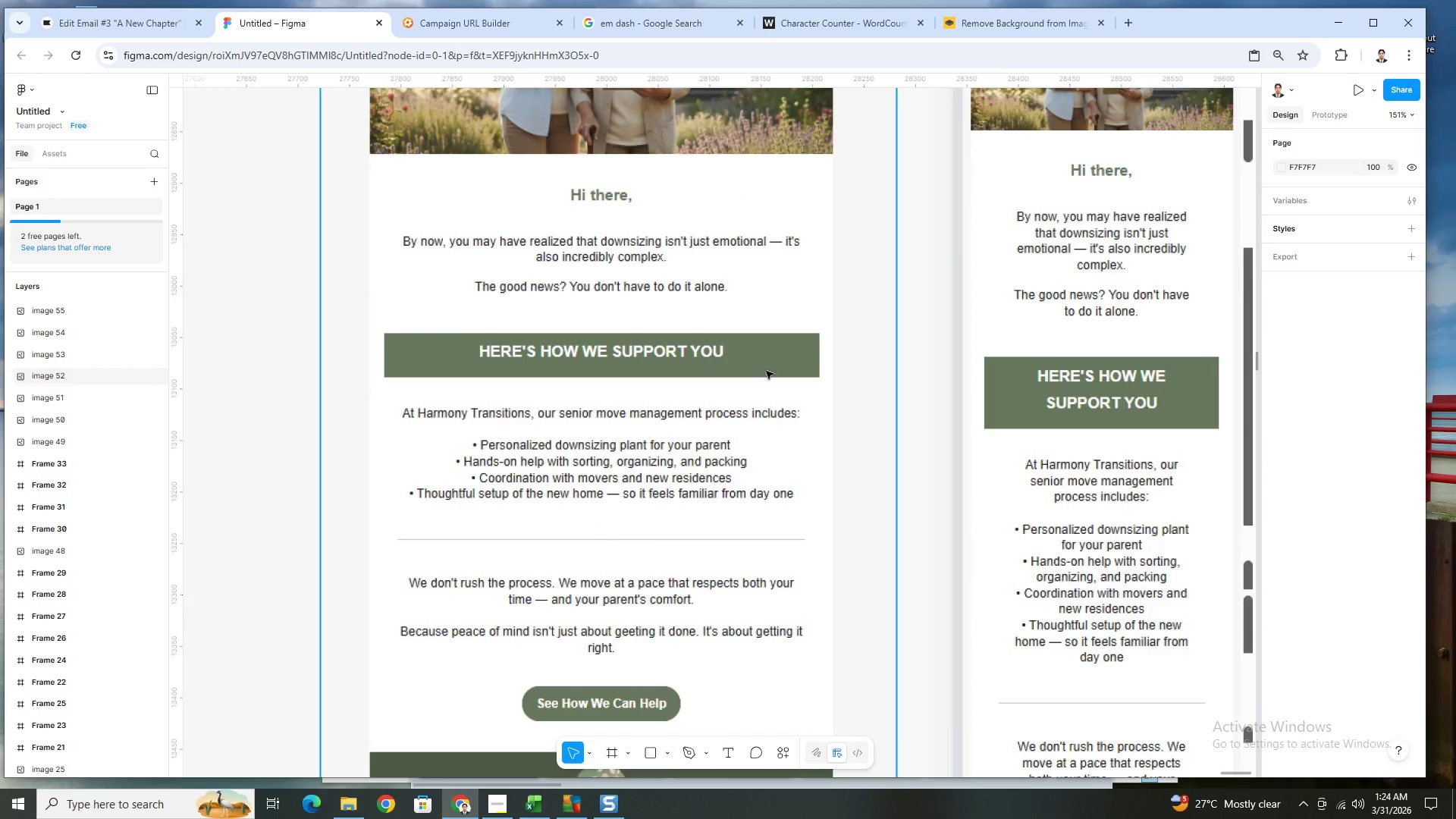 
hold_key(key=ControlLeft, duration=0.98)
hold_key(key=ControlLeft, duration=0.39)
scroll: coordinate [774, 420], scroll_direction: up, amount: 15.0
 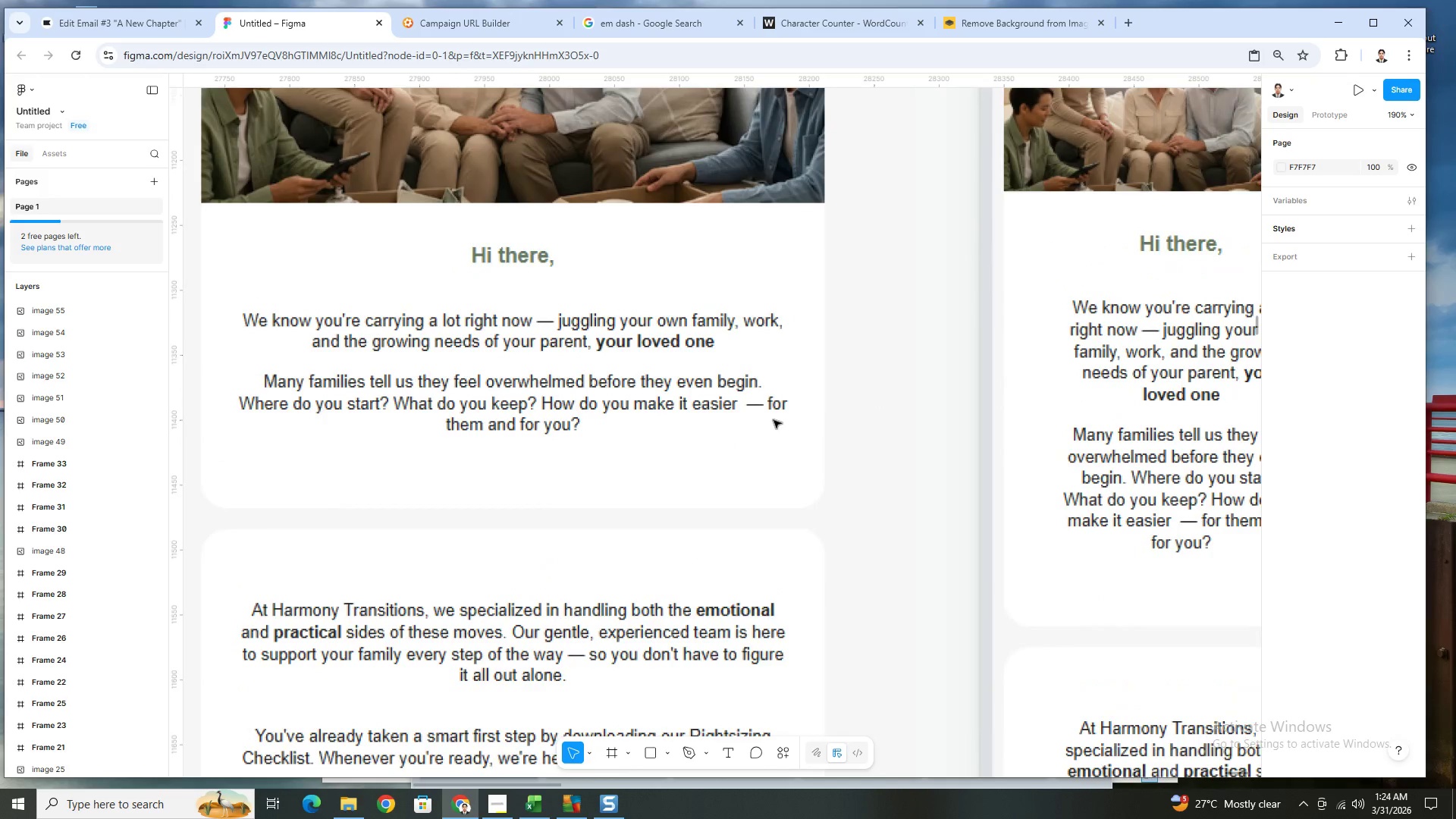 
hold_key(key=ControlLeft, duration=1.5)
hold_key(key=ControlLeft, duration=0.64)
scroll: coordinate [950, 472], scroll_direction: down, amount: 12.0
 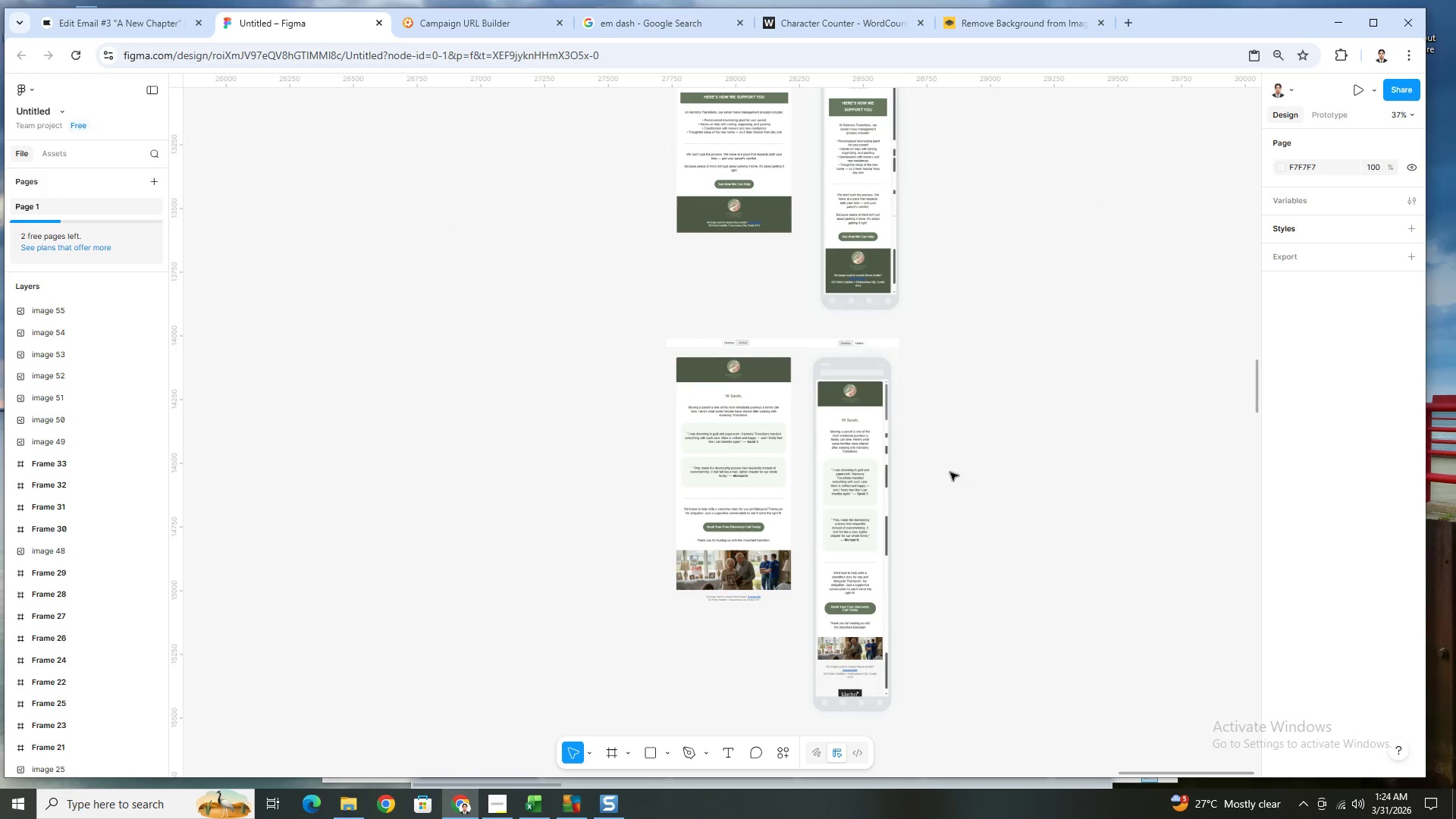 
scroll: coordinate [950, 472], scroll_direction: up, amount: 9.0
 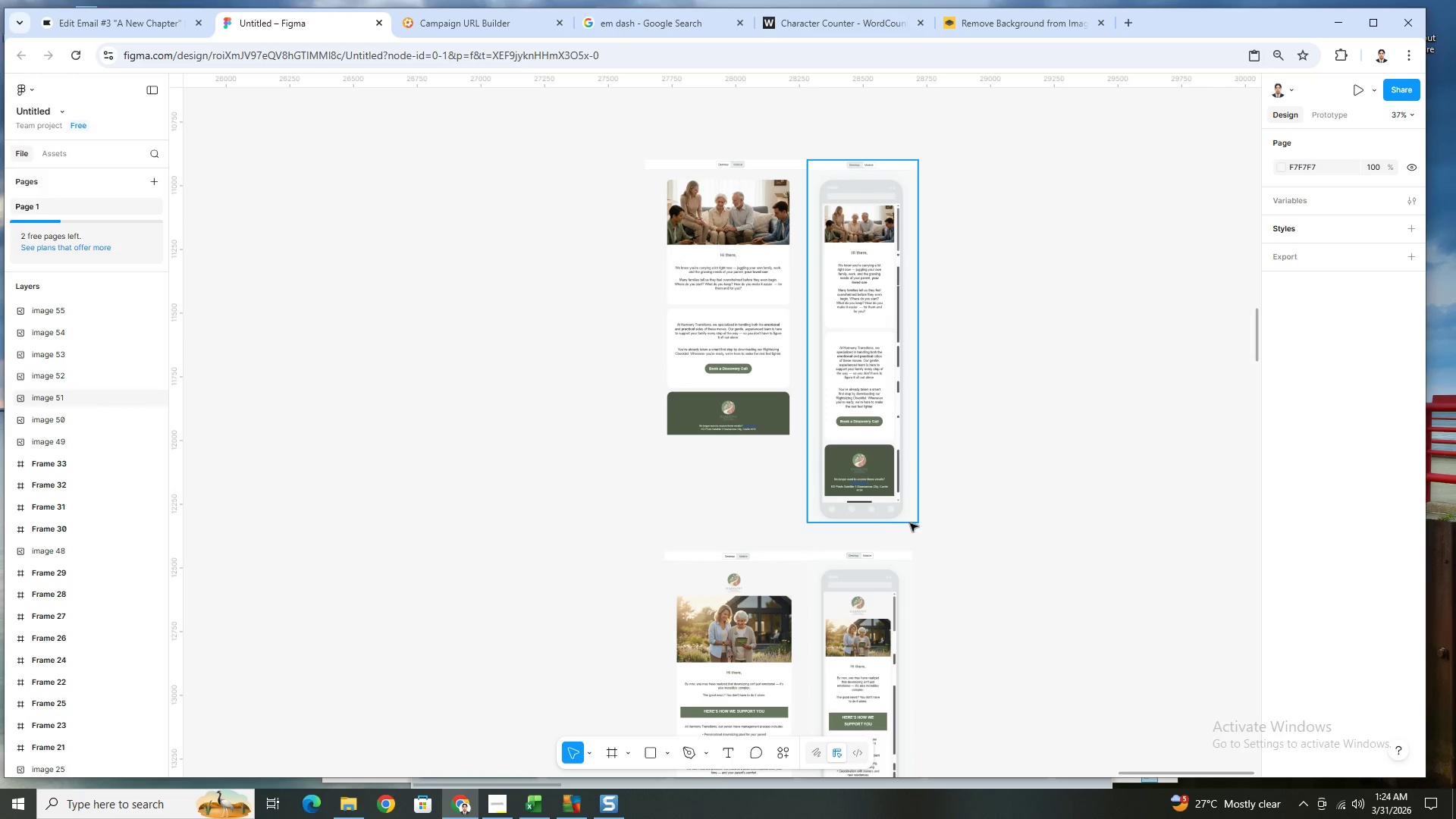 
mouse_move([626, 742])
 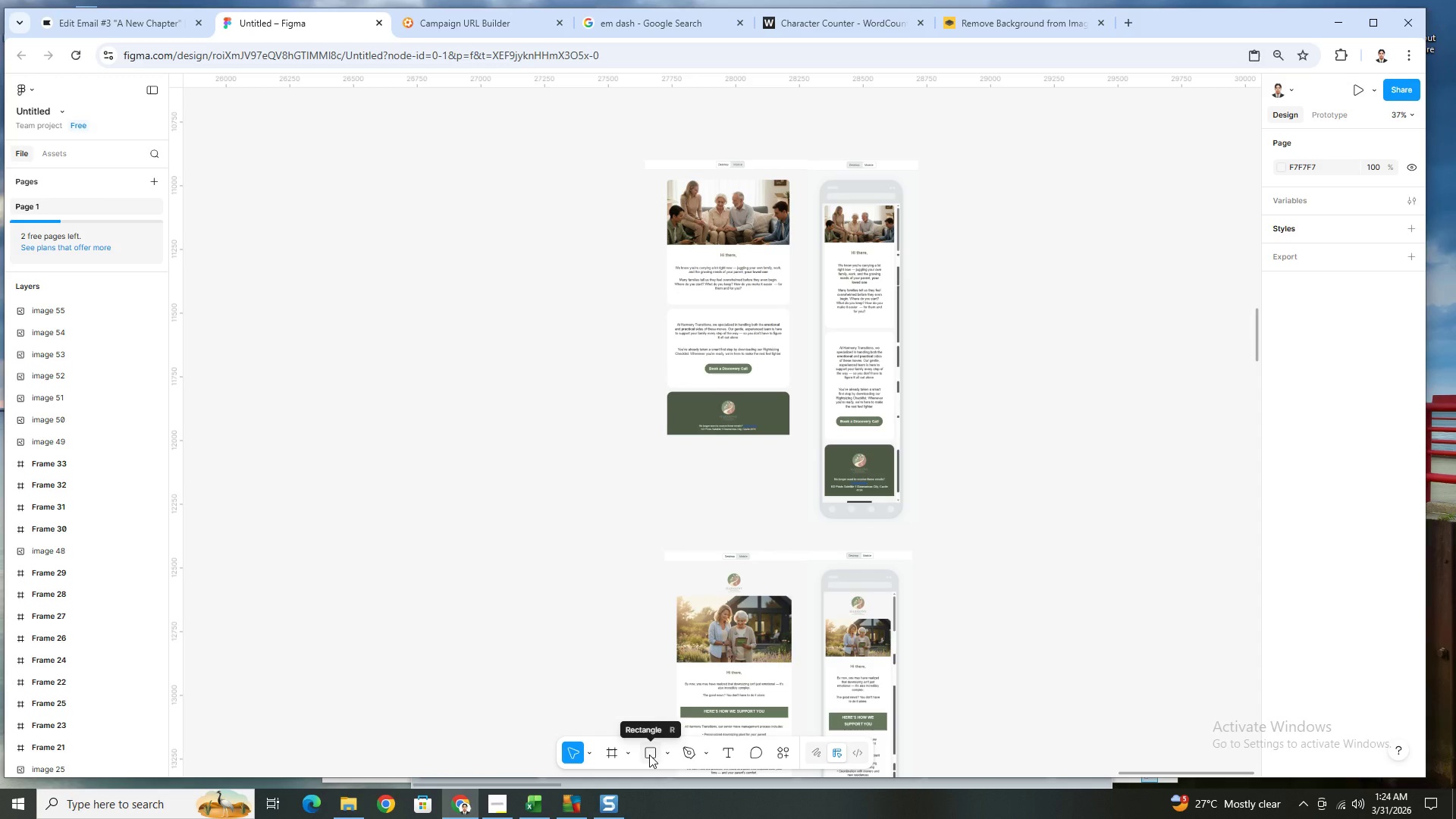 
left_click([649, 755])
 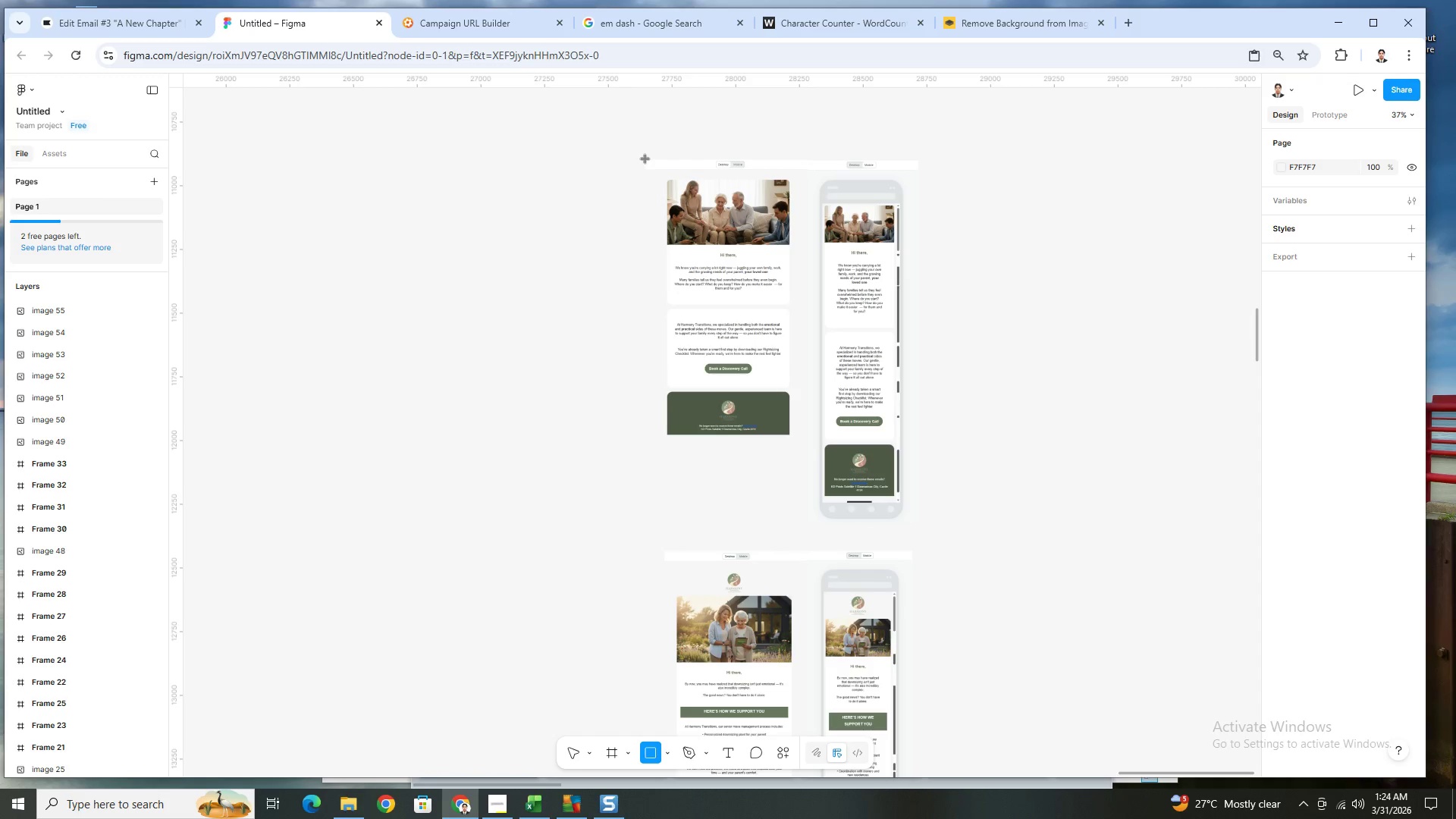 
left_click_drag(start_coordinate=[645, 158], to_coordinate=[917, 613])
 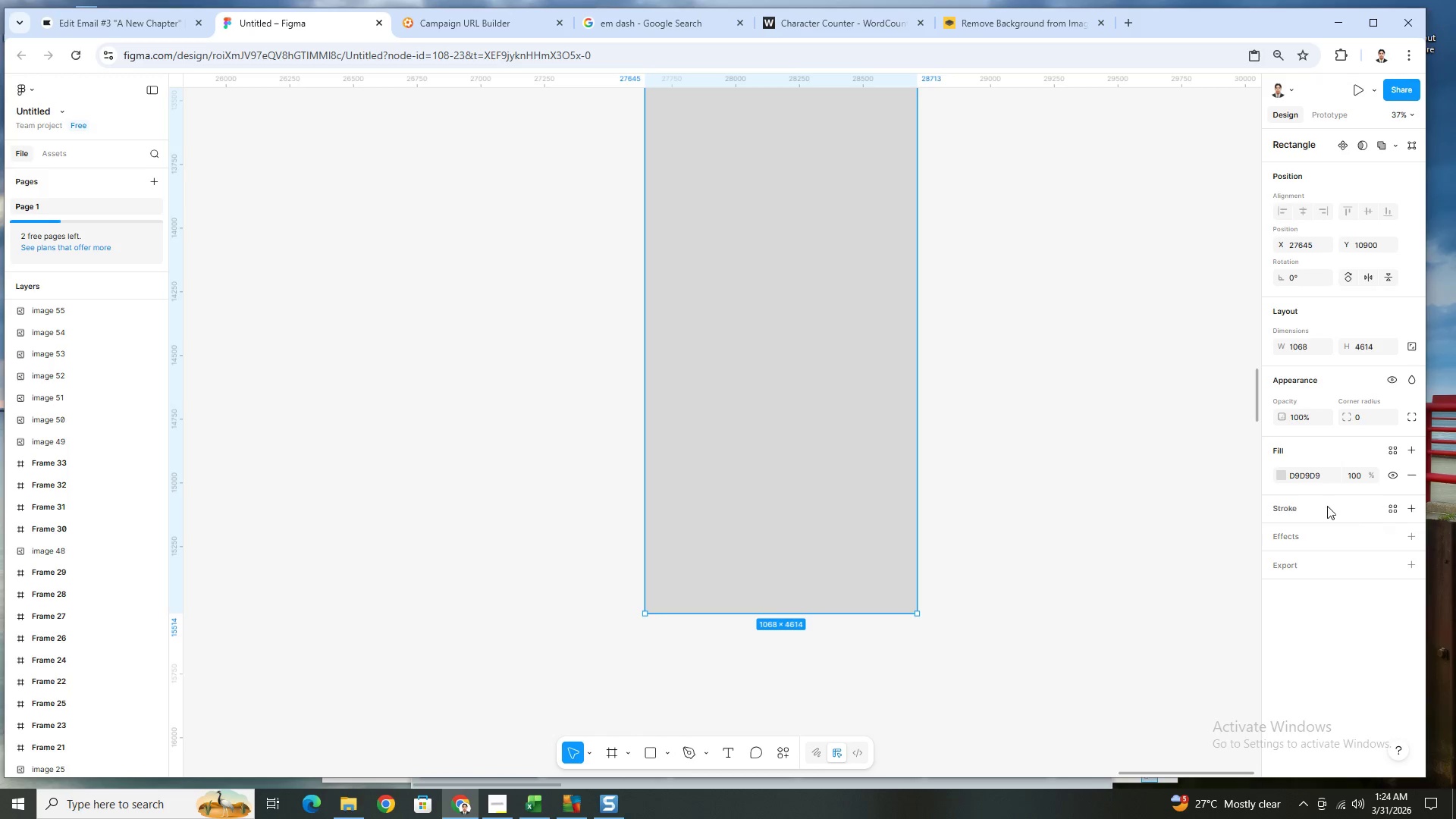 
left_click([1284, 475])
 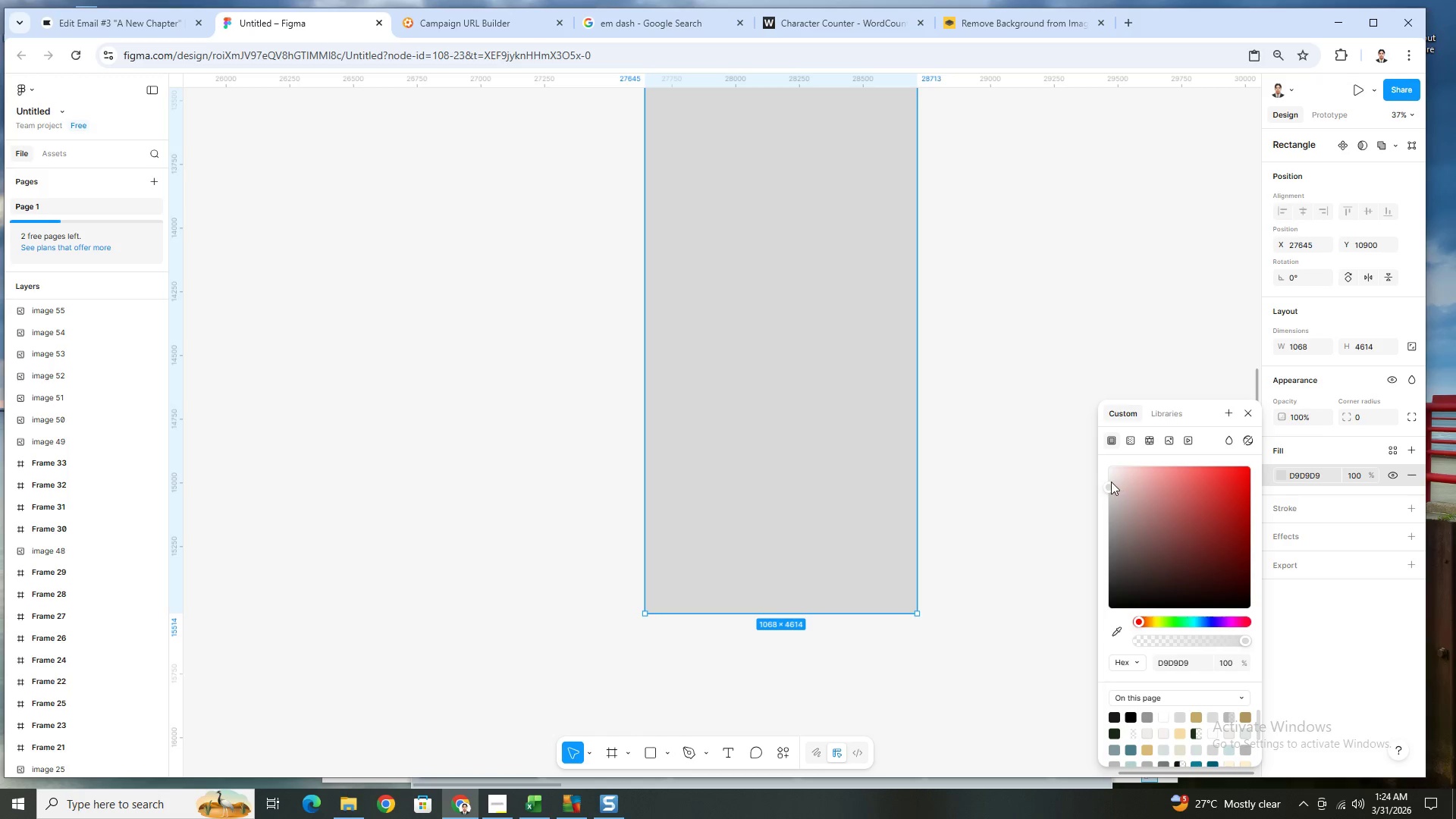 
left_click_drag(start_coordinate=[1109, 483], to_coordinate=[1103, 447])
 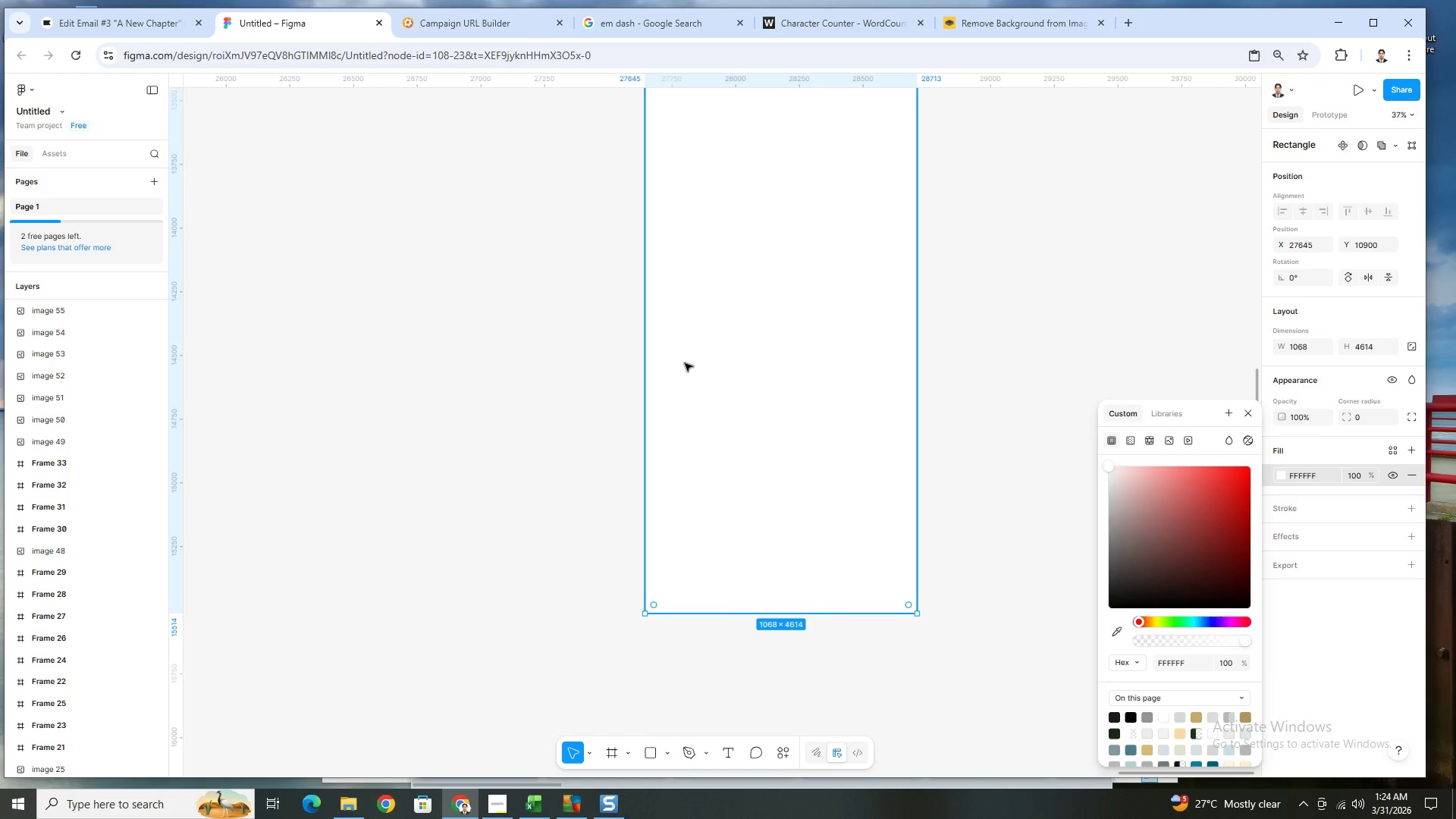 
left_click([685, 363])
 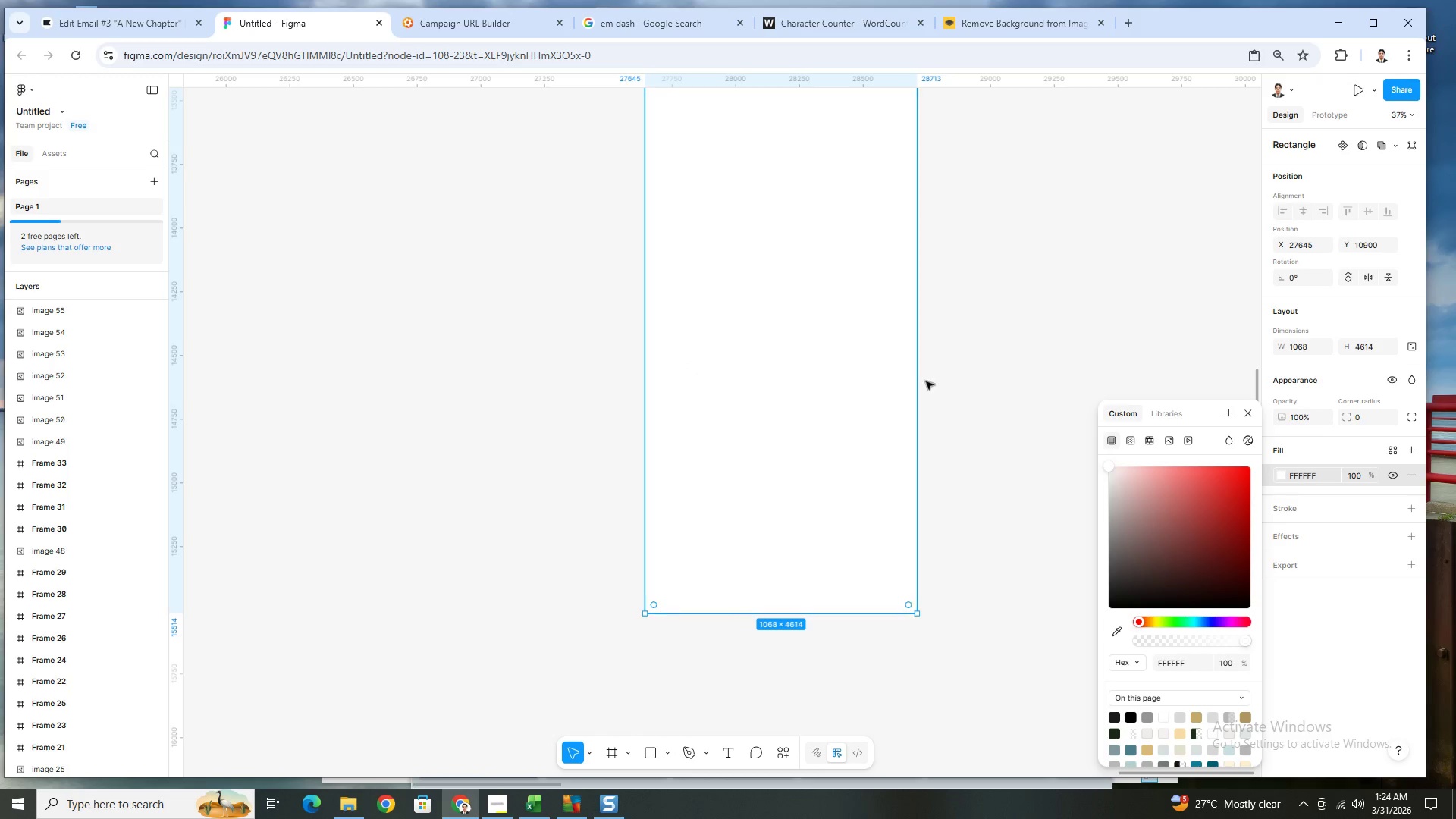 
scroll: coordinate [927, 381], scroll_direction: up, amount: 4.0
 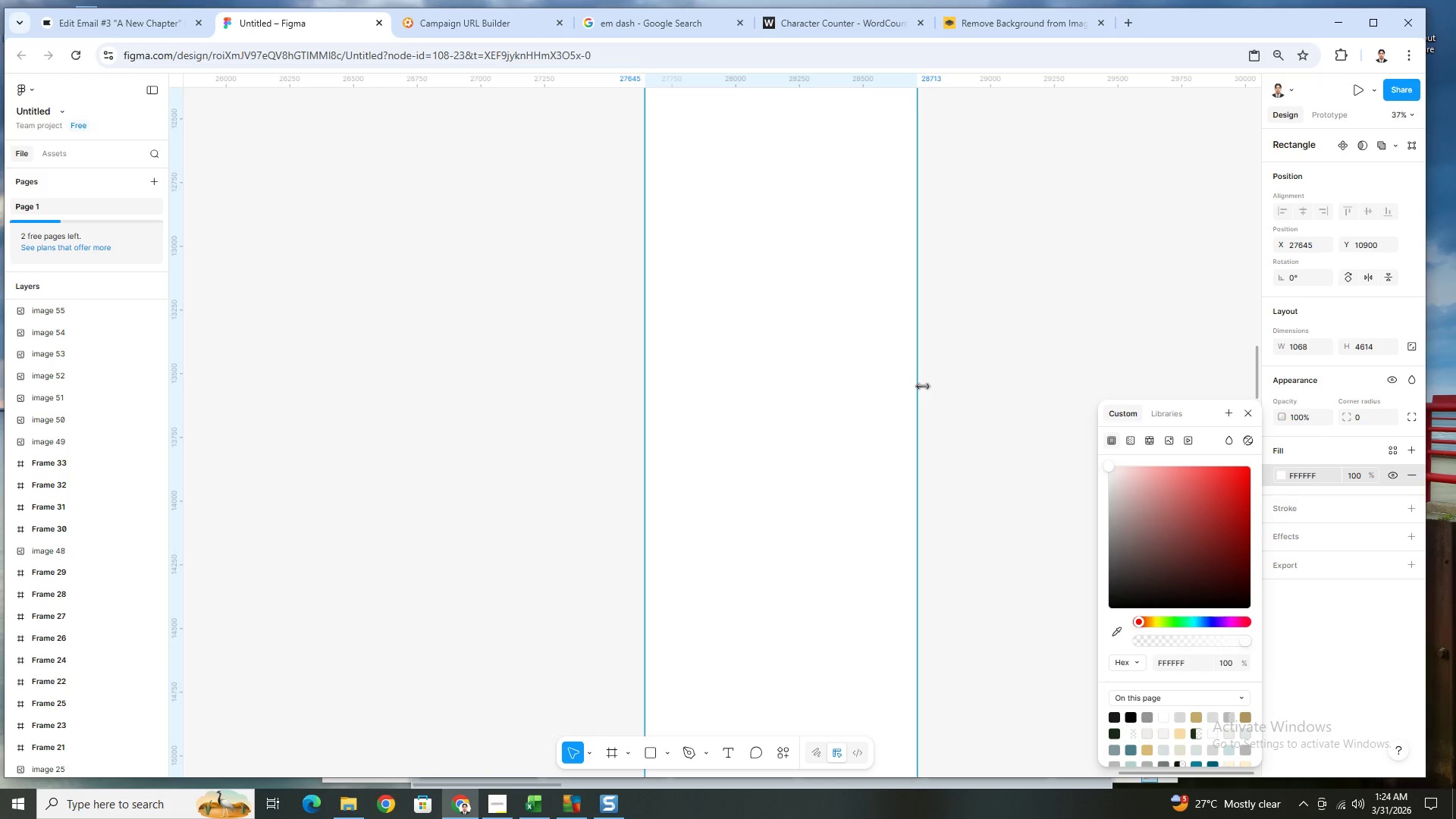 
key(Control+BracketLeft)
 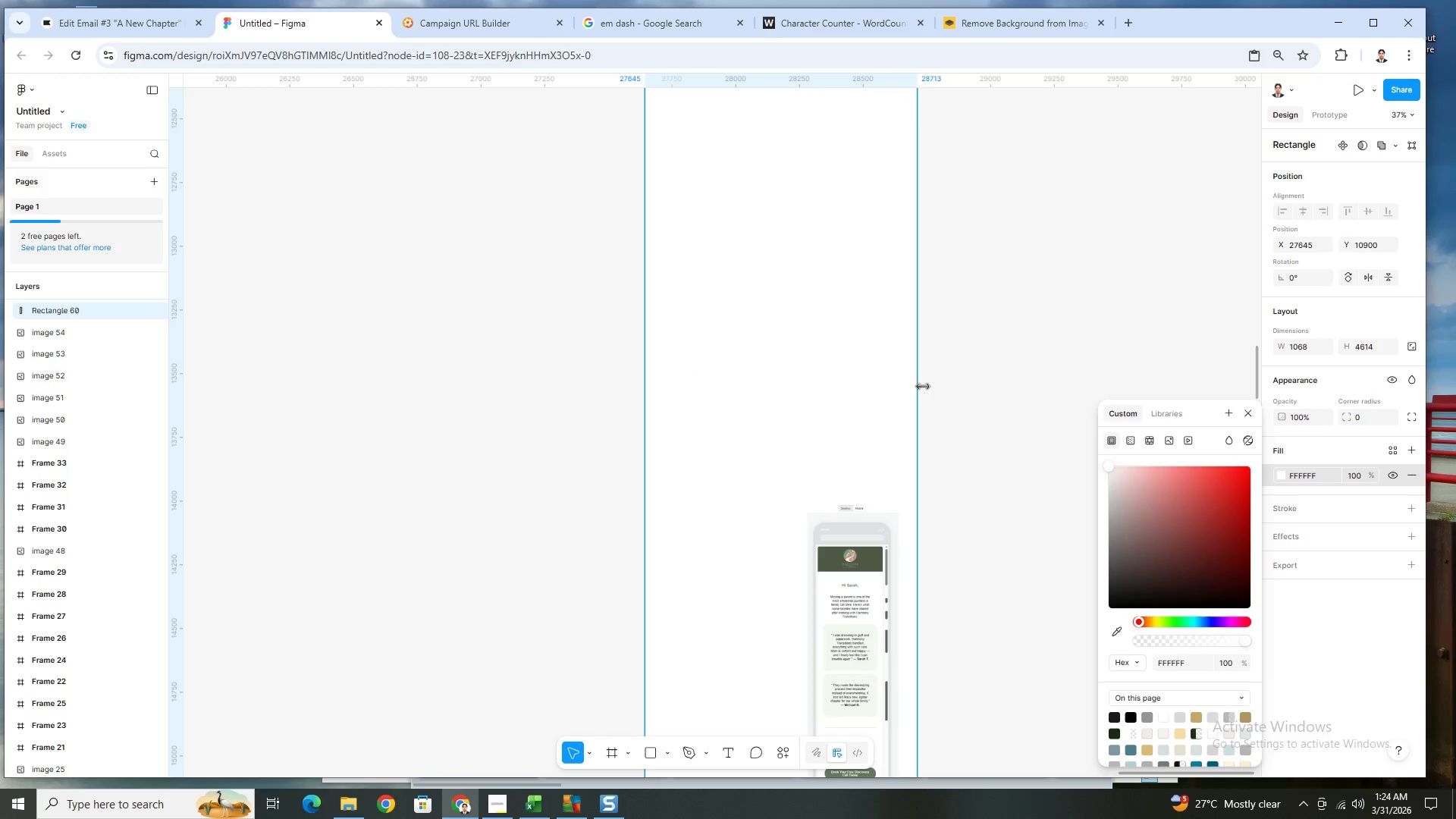 
key(Control+BracketLeft)
 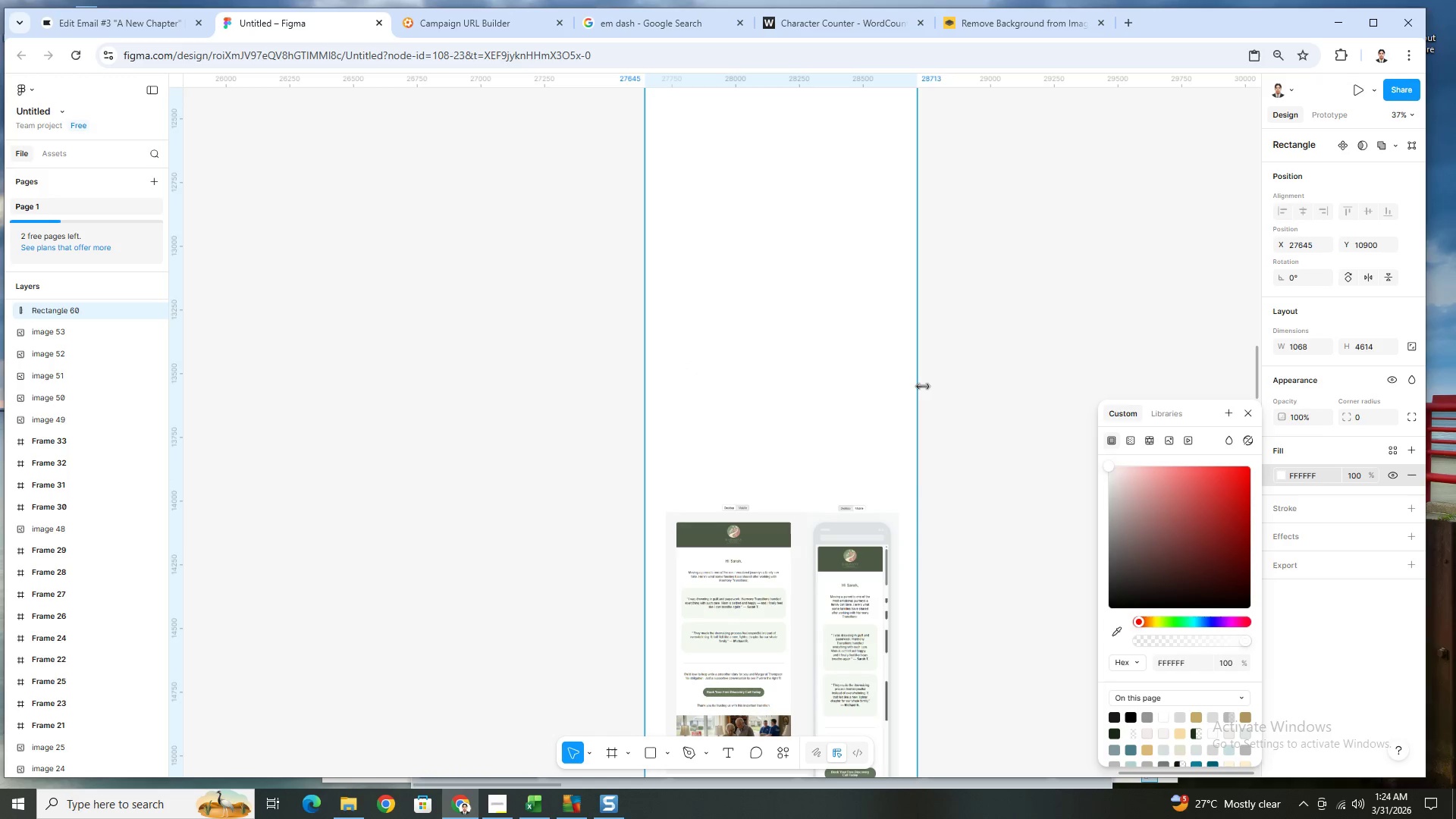 
key(Control+BracketLeft)
 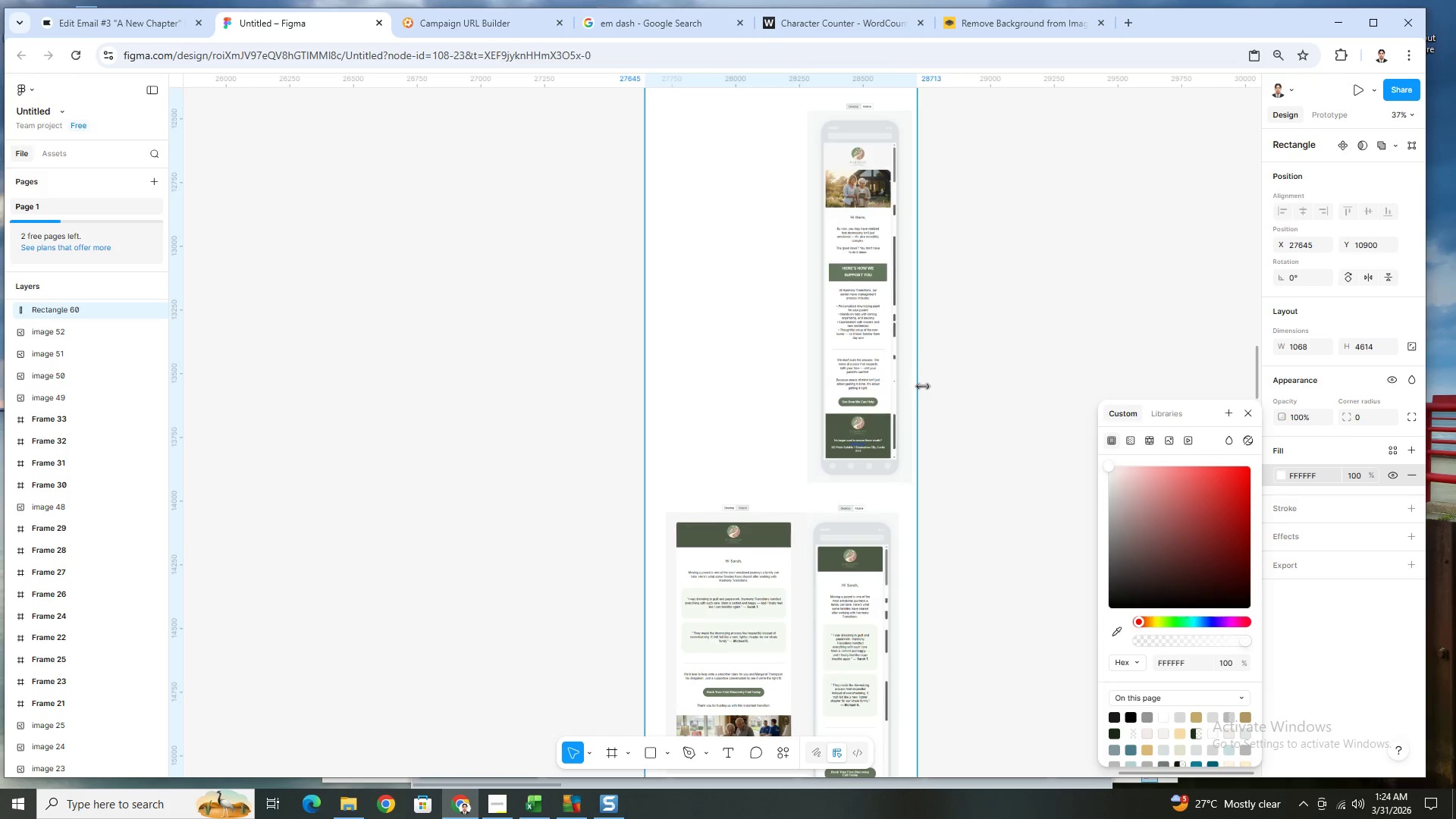 
key(Control+BracketLeft)
 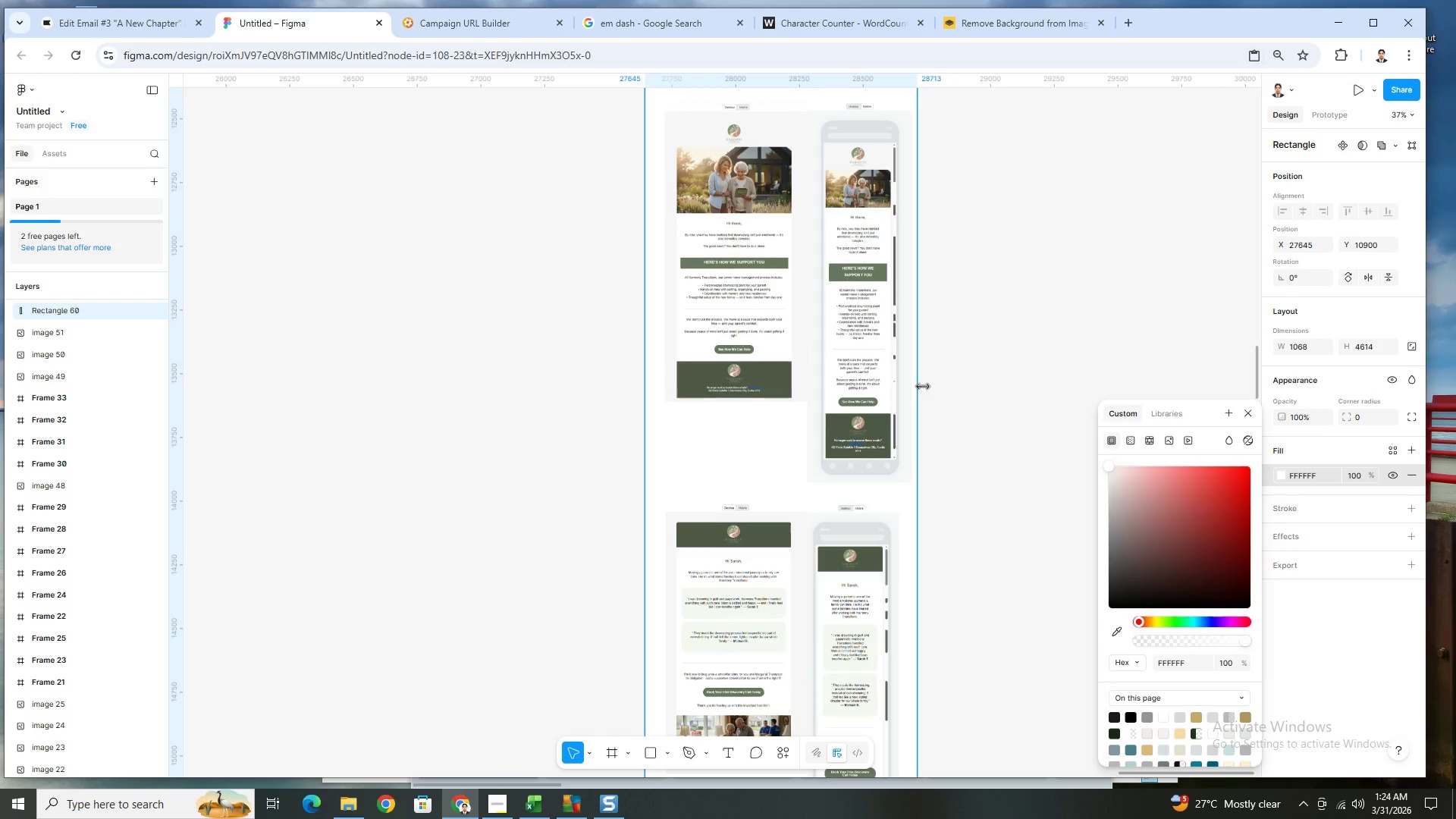 
key(Control+BracketLeft)
 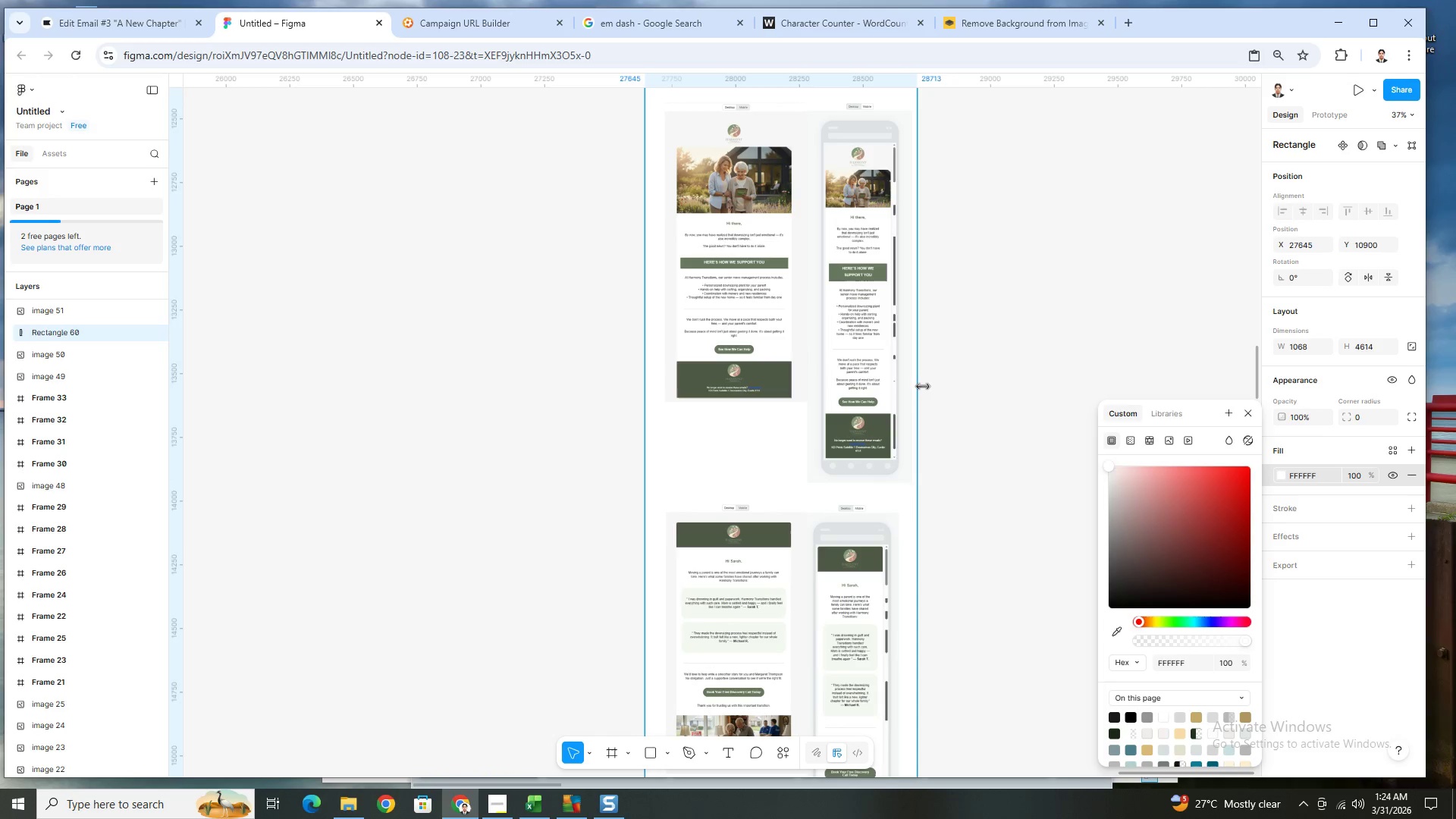 
key(Control+BracketLeft)
 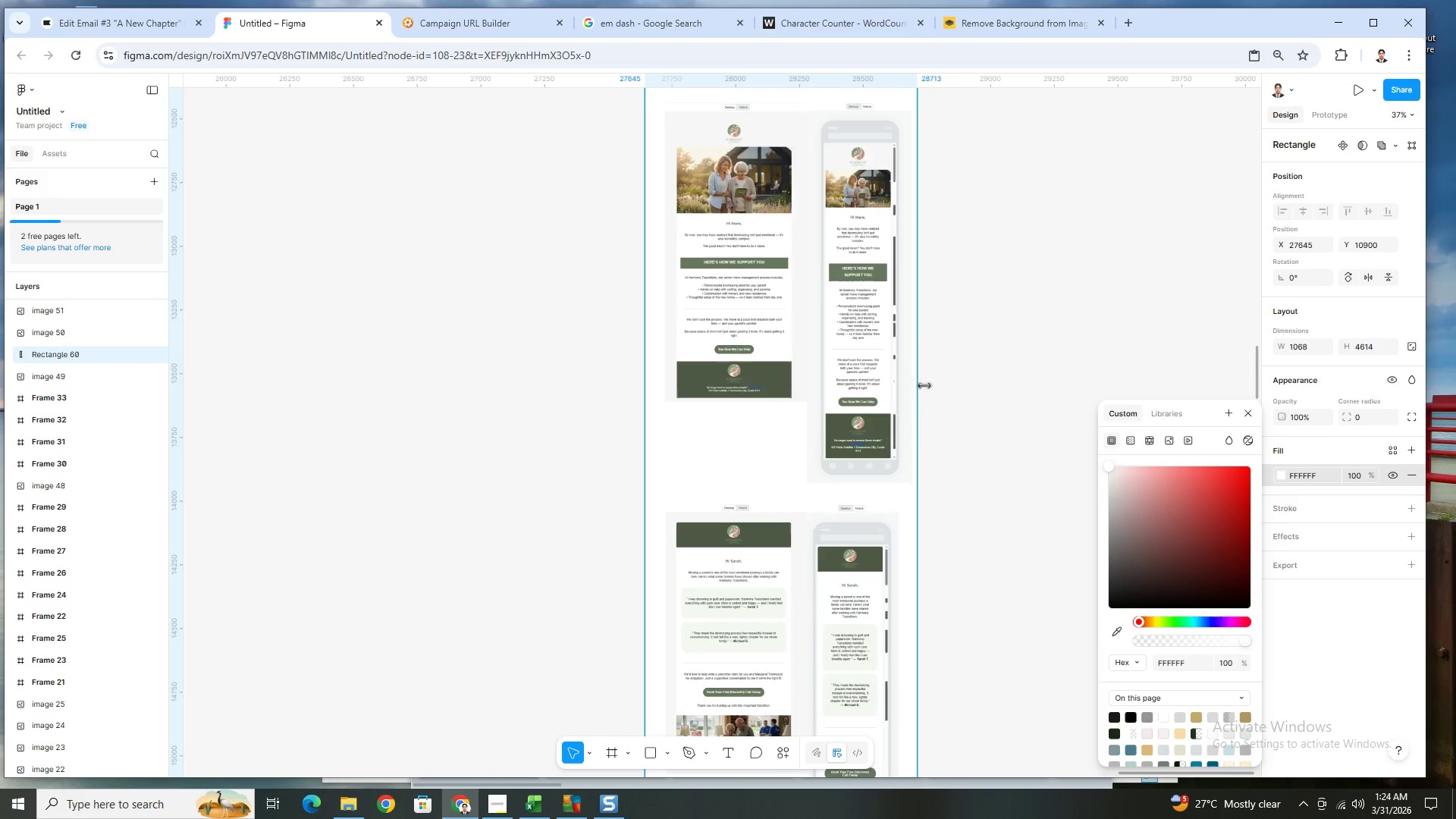 
scroll: coordinate [956, 372], scroll_direction: up, amount: 7.0
 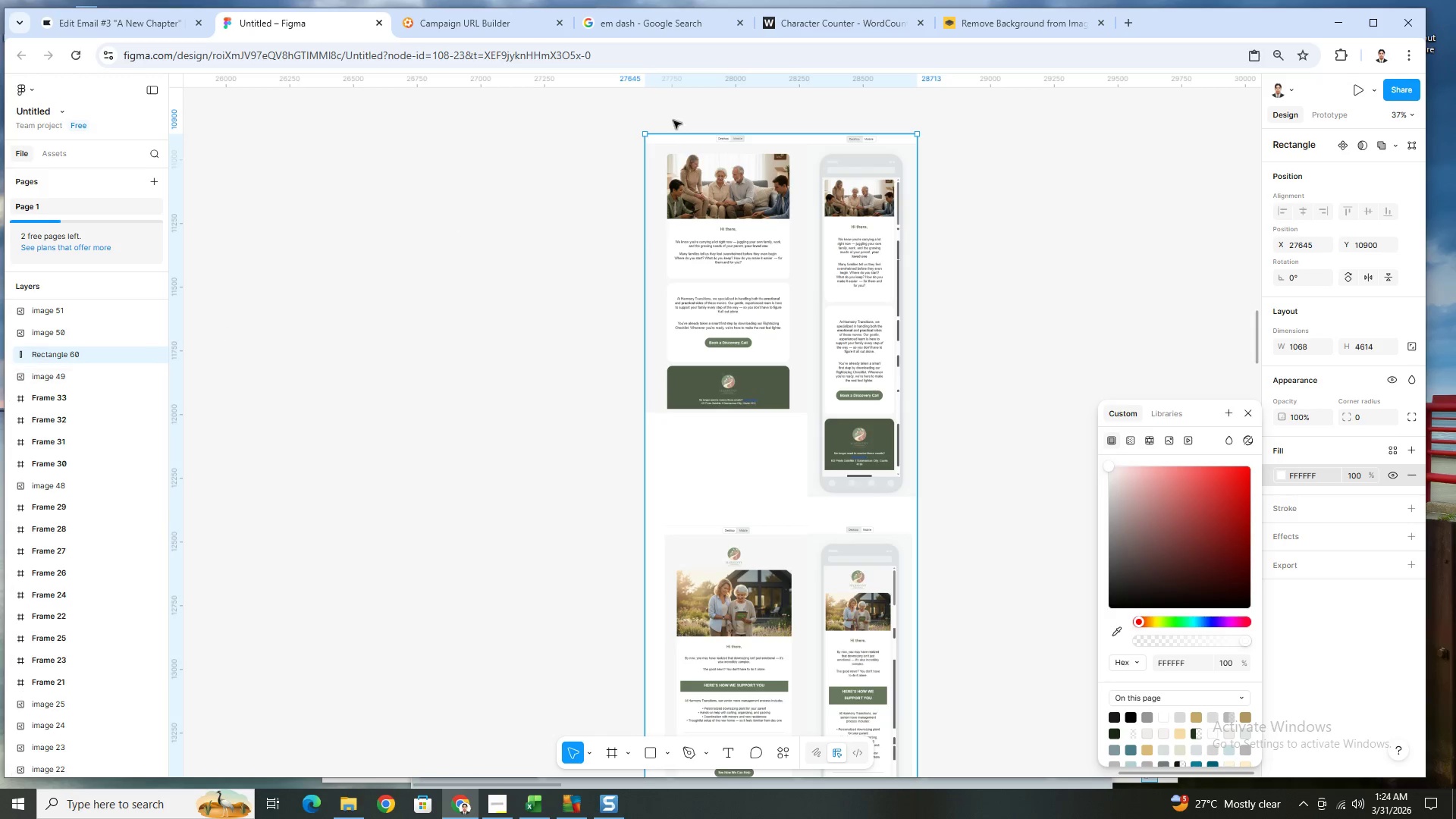 
left_click_drag(start_coordinate=[771, 134], to_coordinate=[775, 102])
 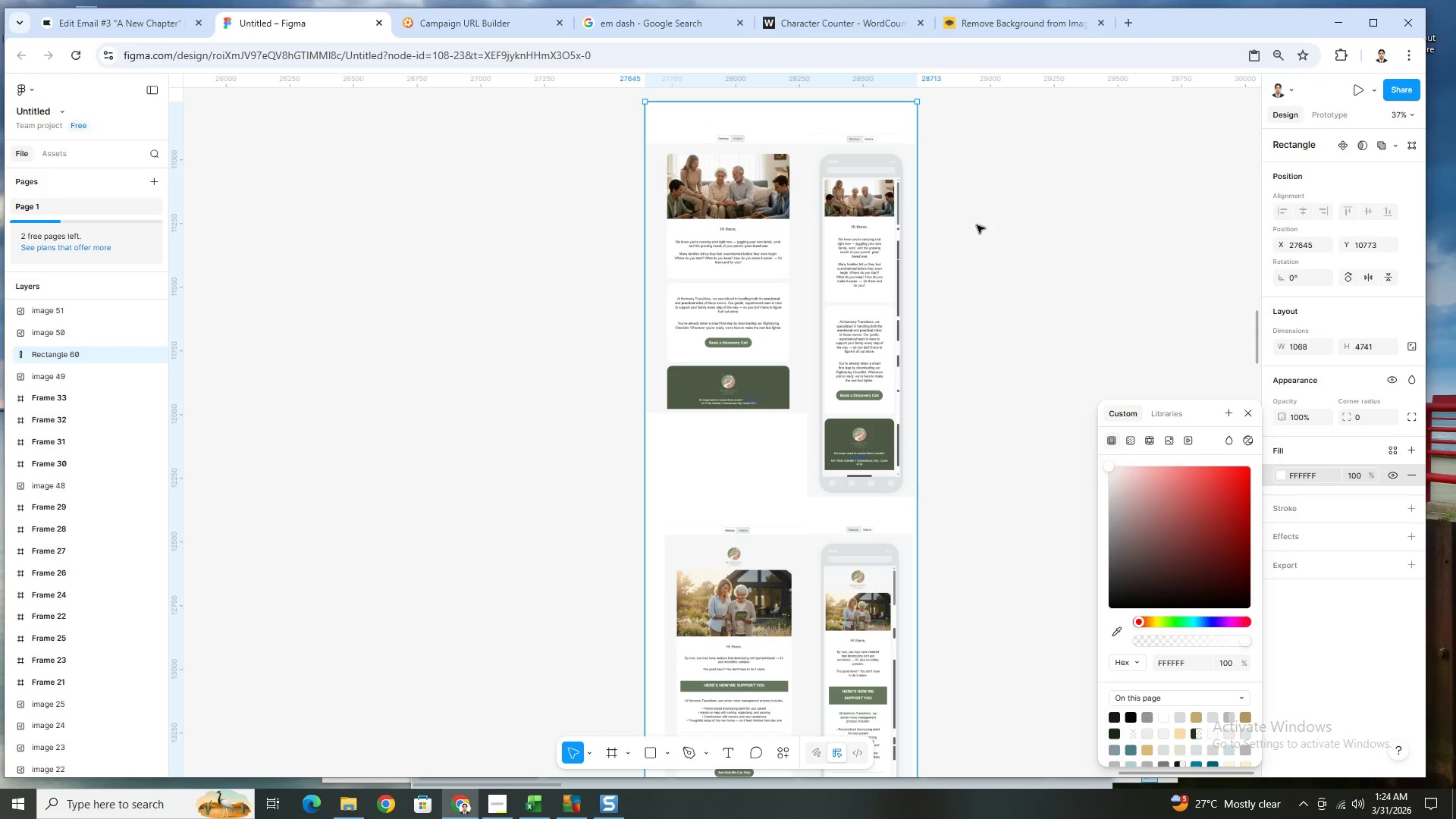 
left_click([977, 225])
 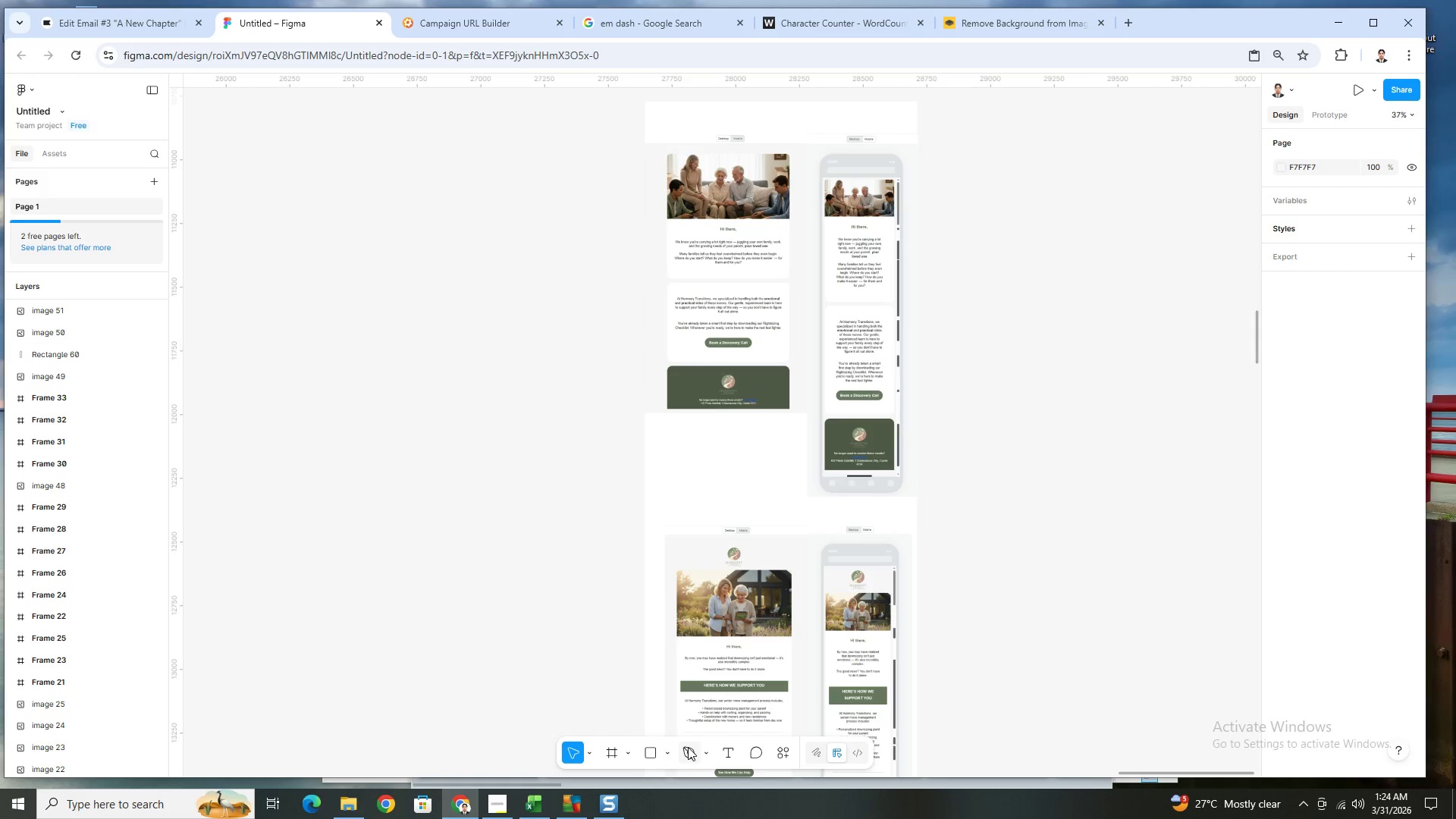 
left_click([726, 747])
 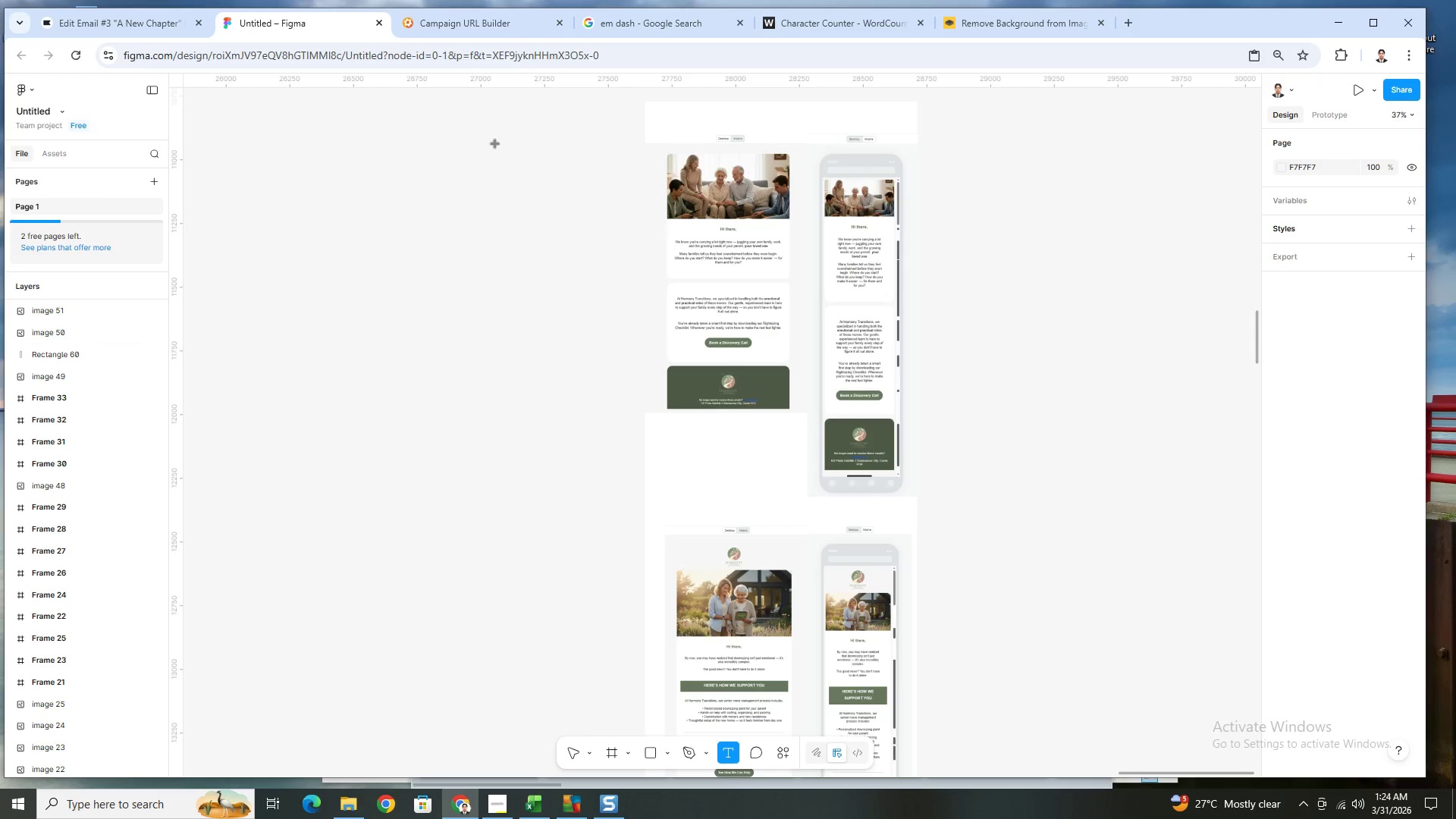 
left_click([1015, 178])
 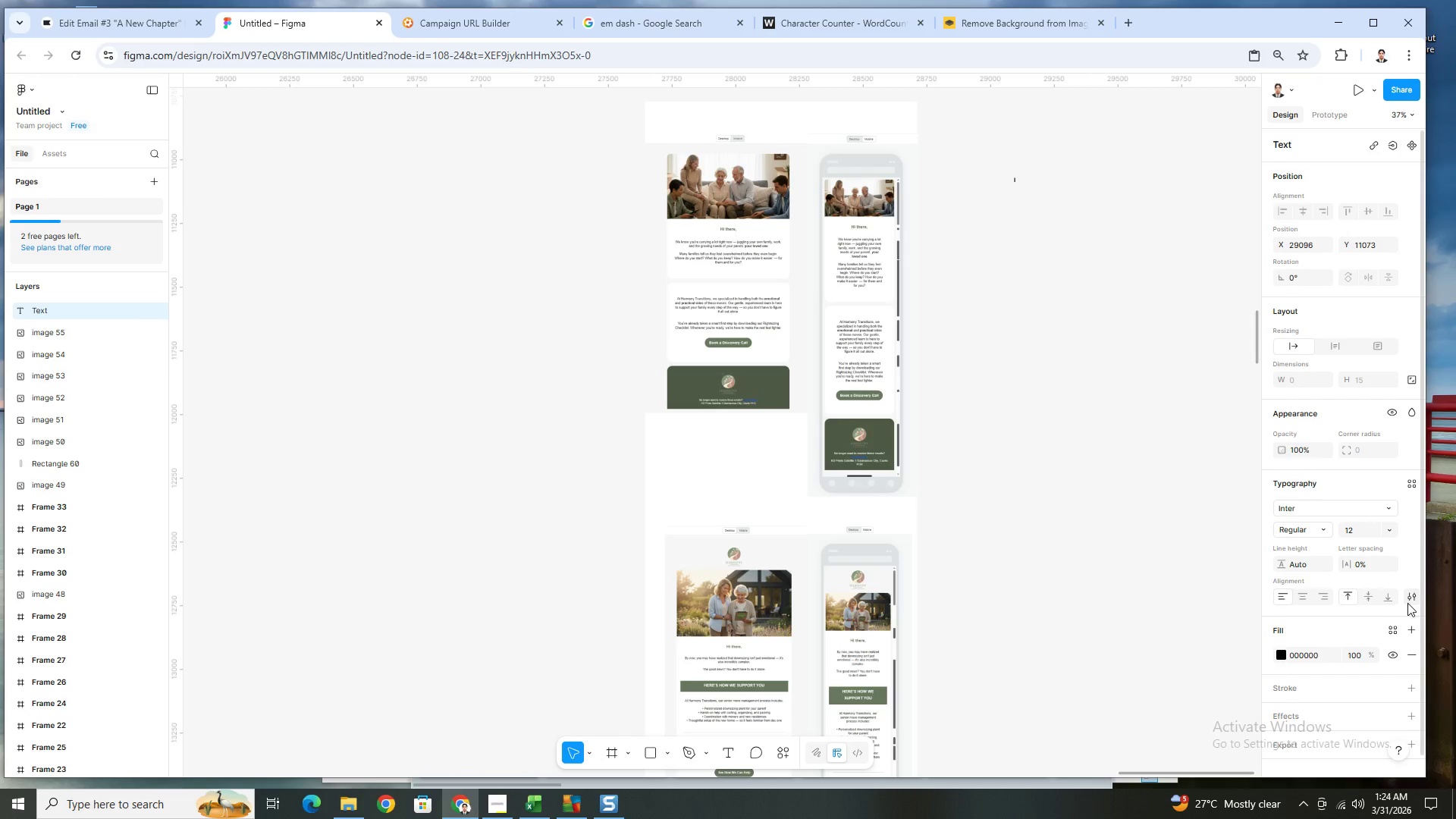 
left_click([1393, 527])
 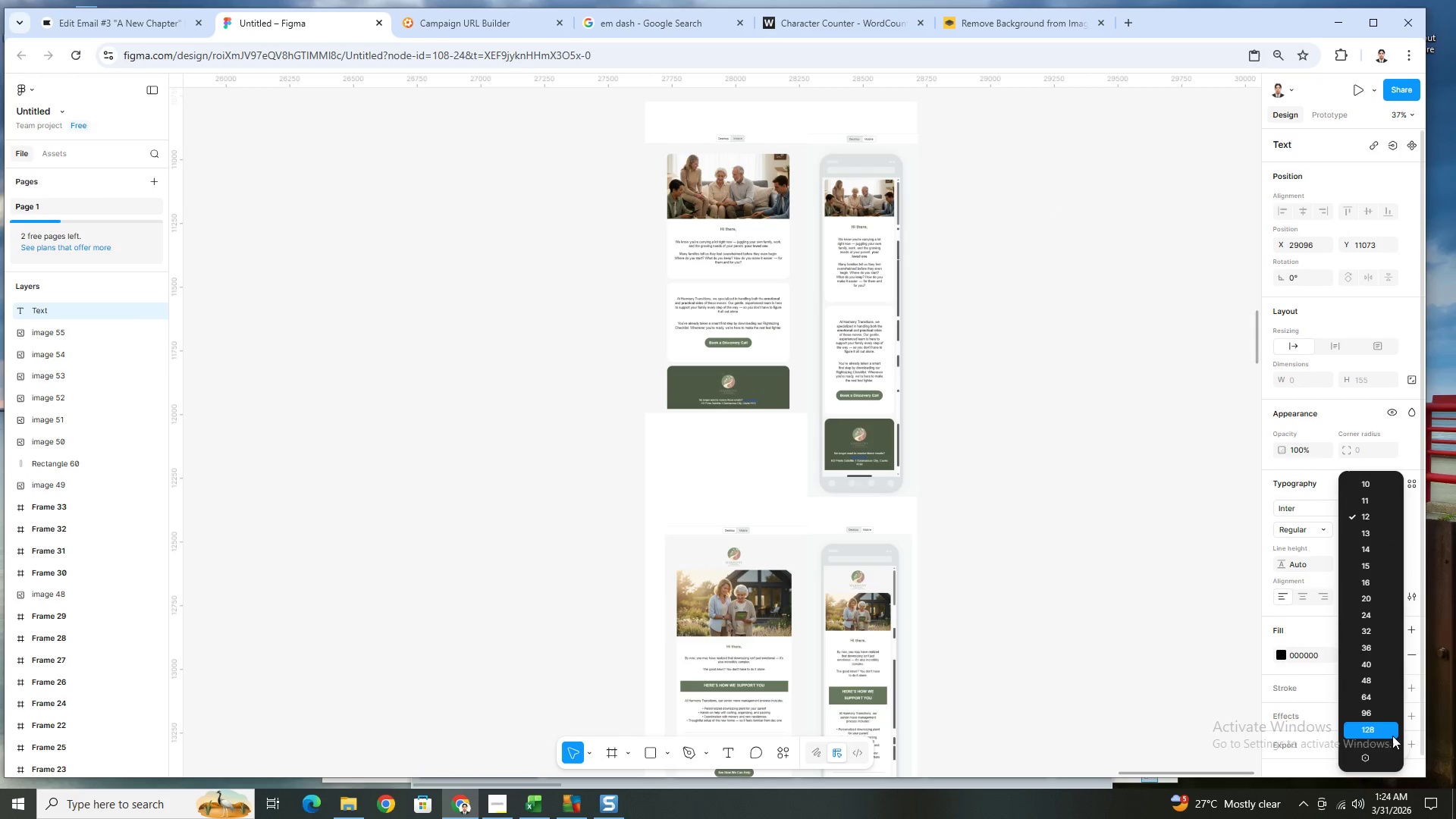 
left_click([1392, 737])
 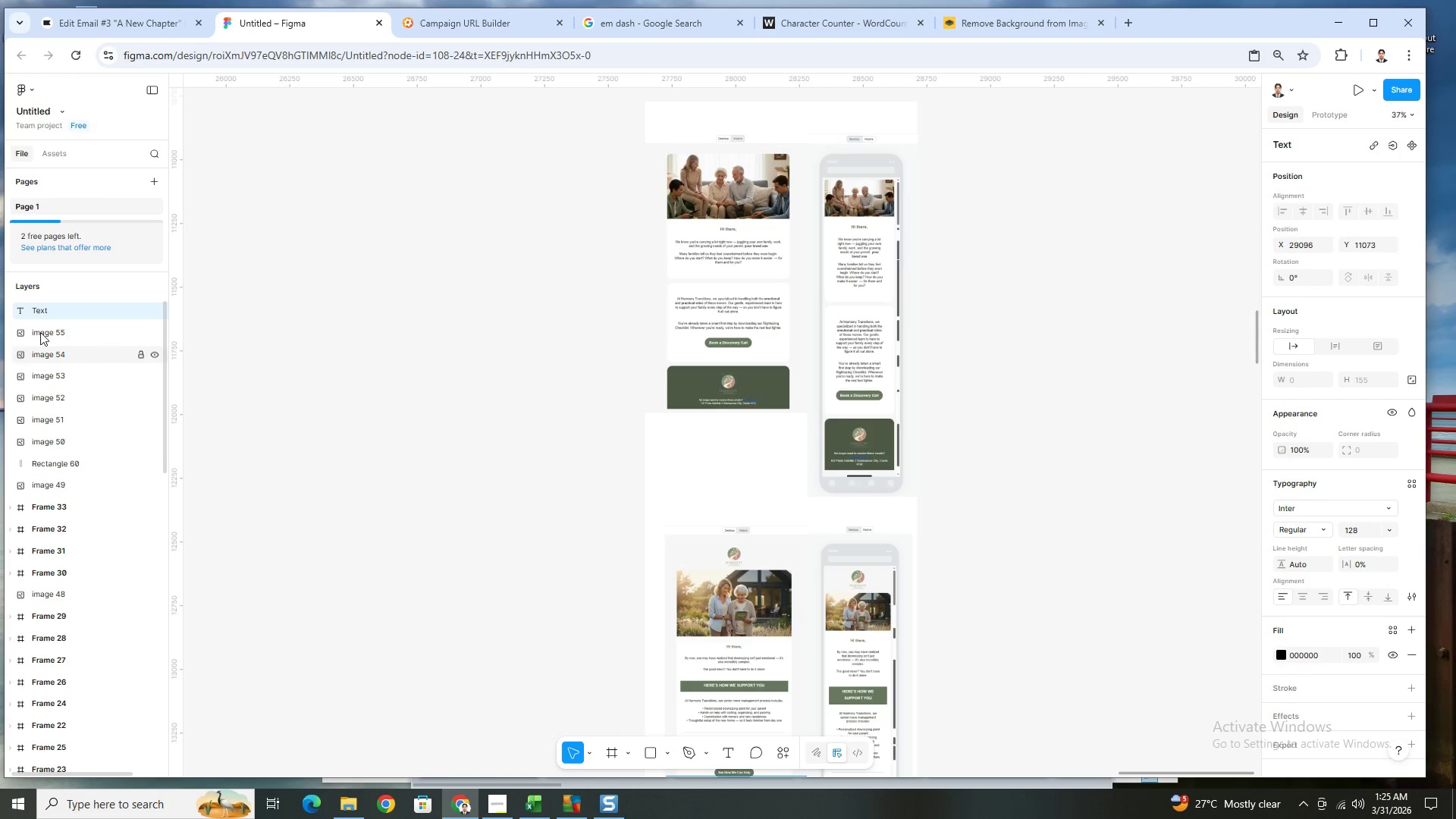 
left_click([60, 313])
 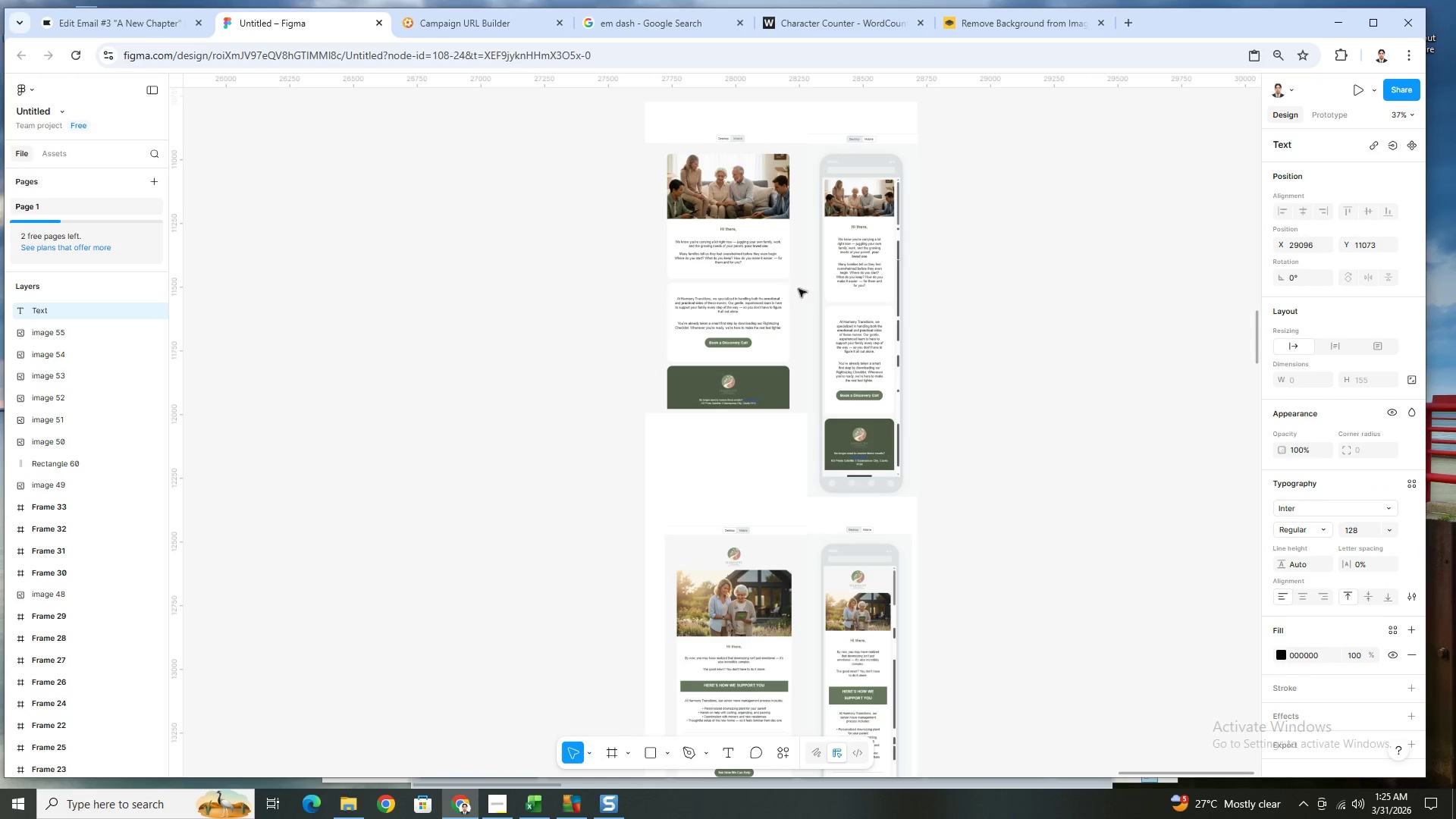 
type(e)
key(Backspace)
type(Email 1)
 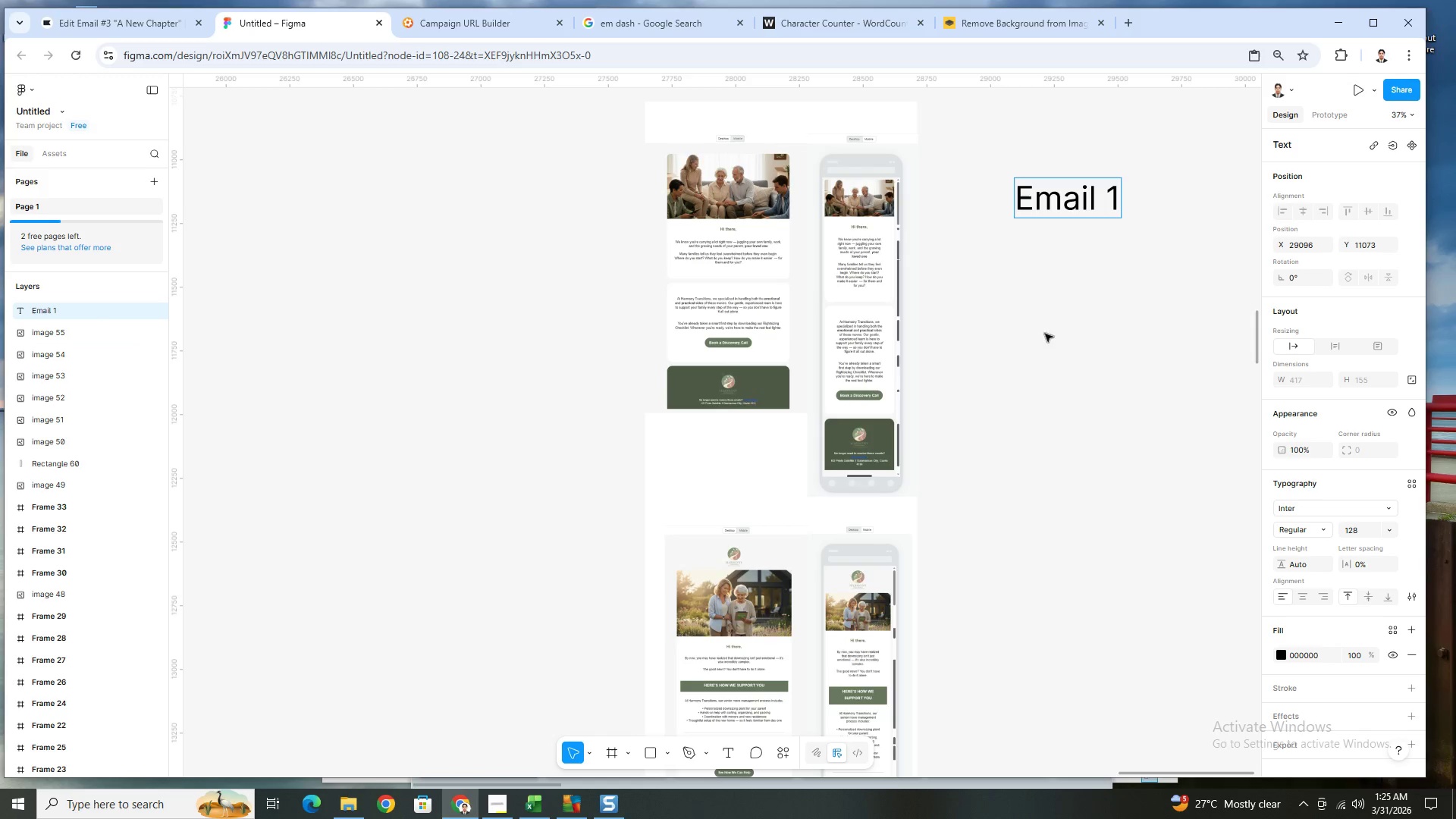 
left_click([1113, 331])
 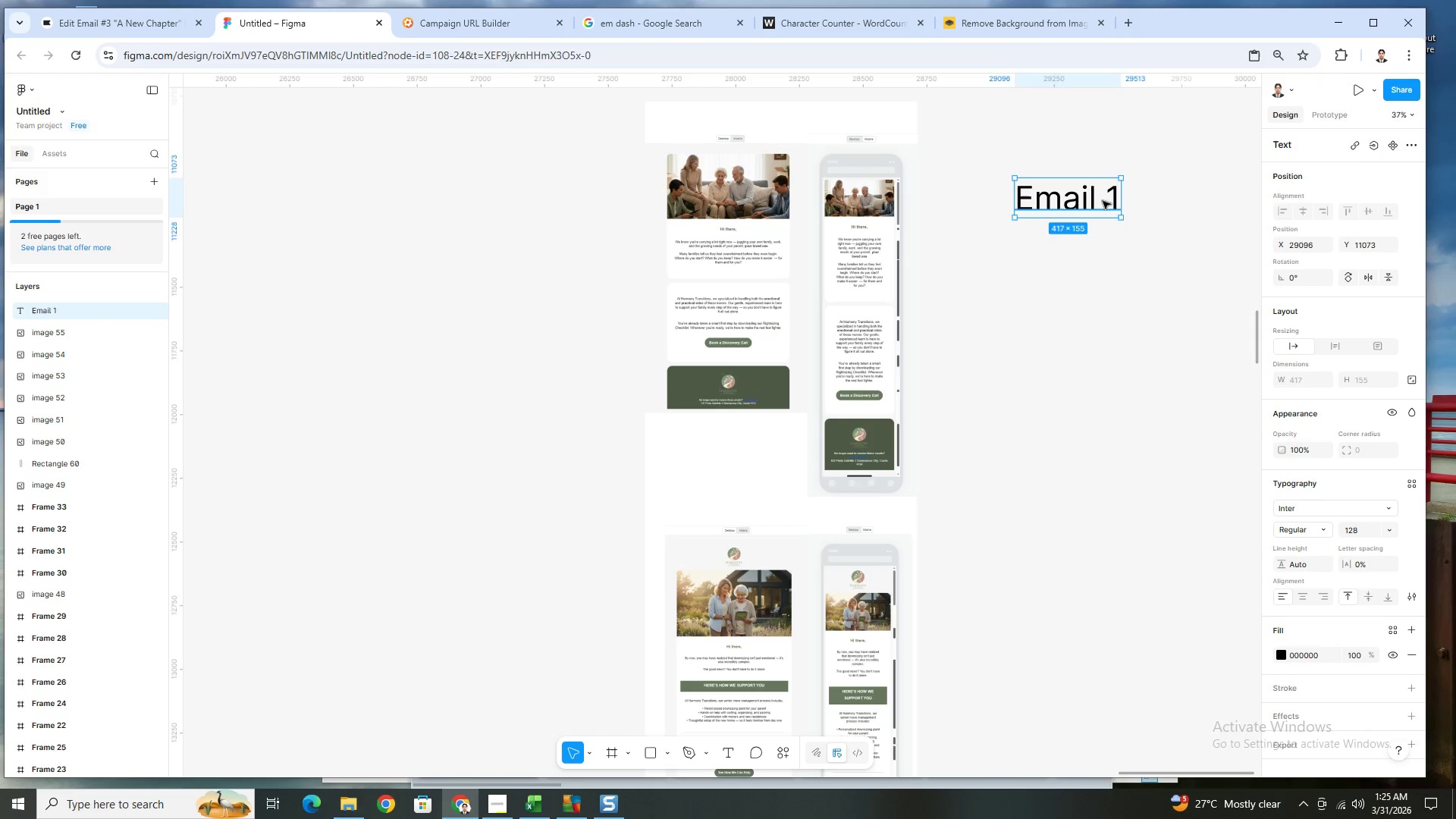 
left_click_drag(start_coordinate=[1102, 201], to_coordinate=[822, 118])
 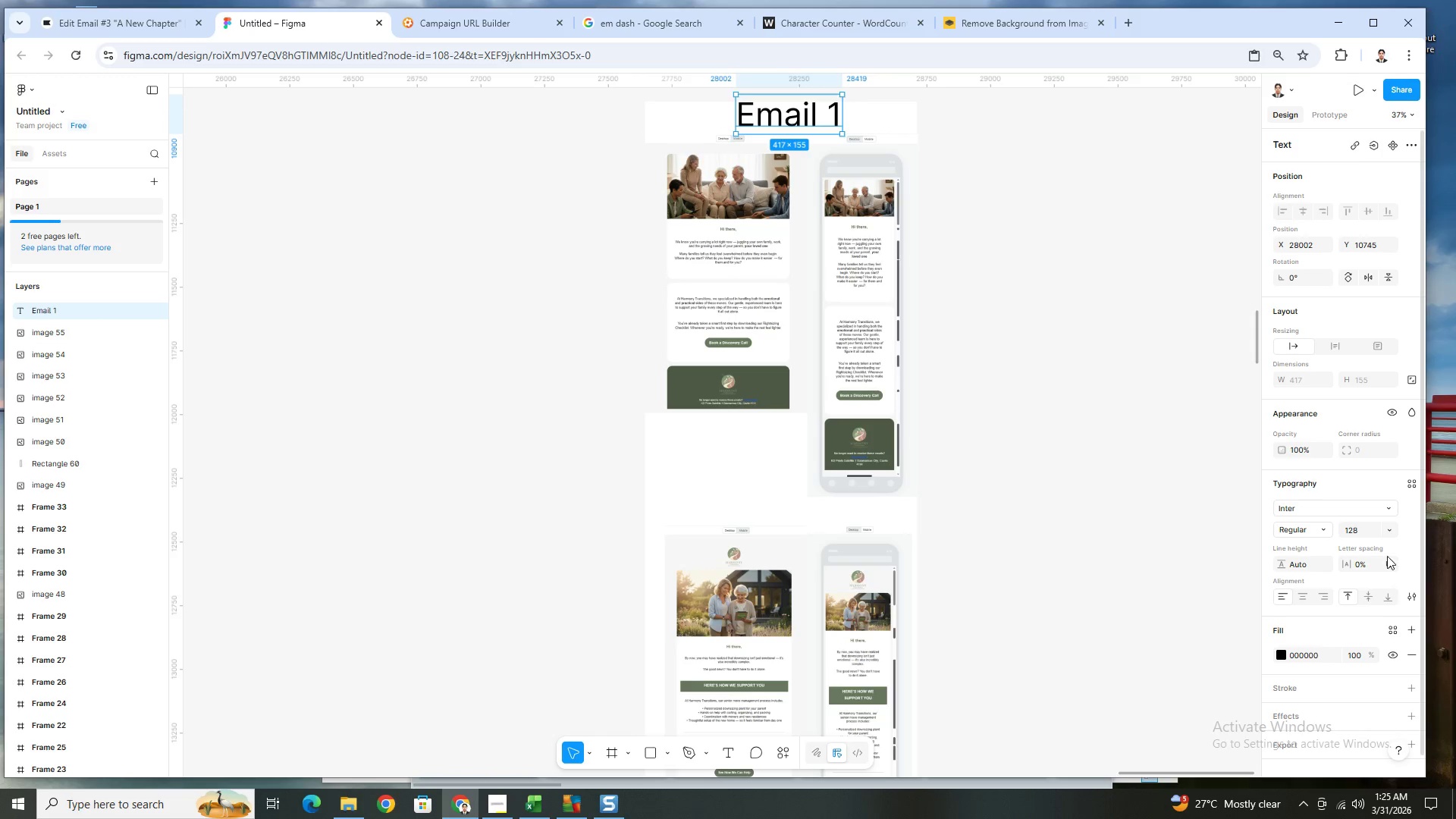 
left_click([1389, 530])
 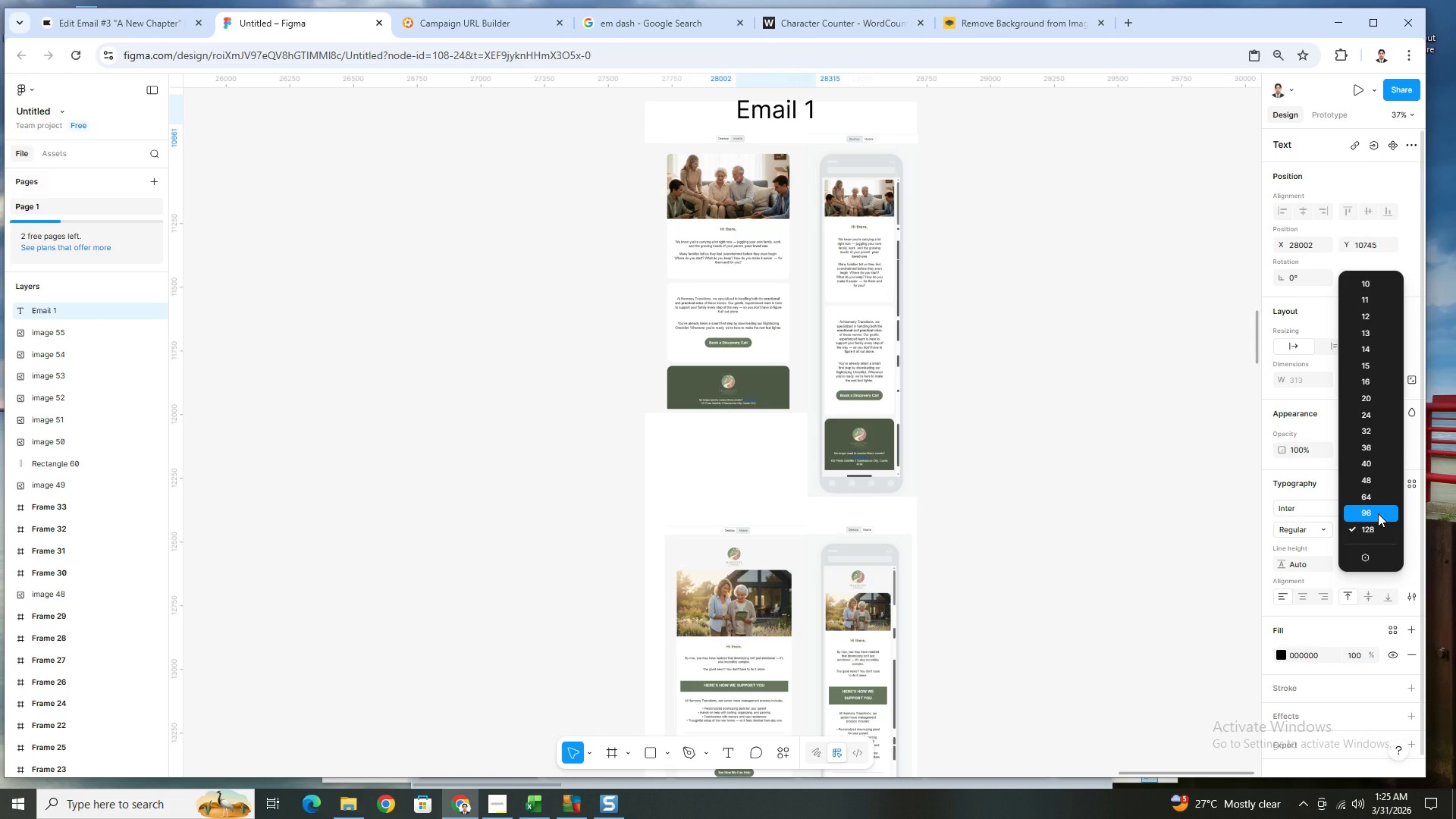 
left_click([1378, 513])
 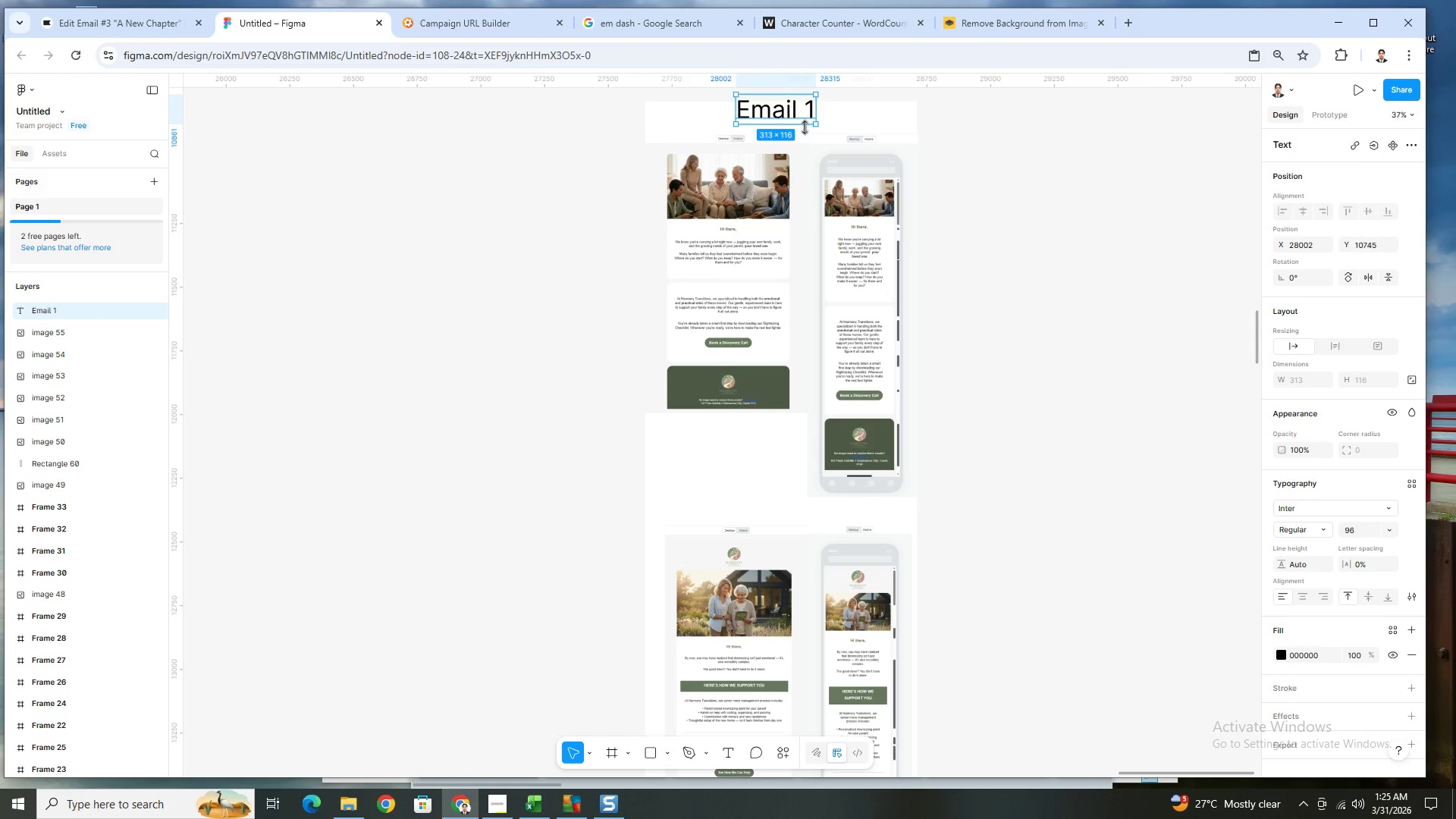 
left_click_drag(start_coordinate=[800, 103], to_coordinate=[814, 111])
 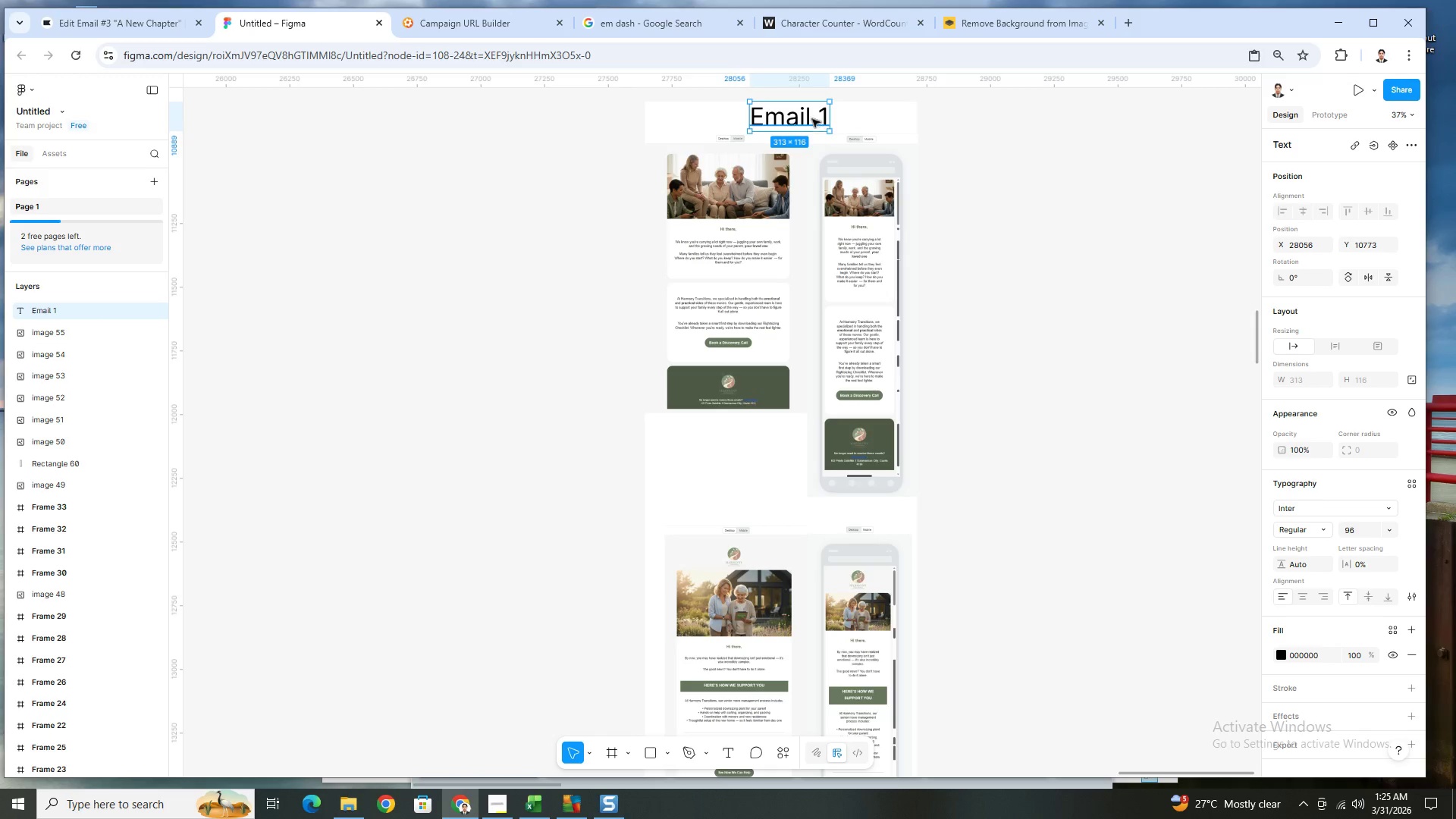 
left_click_drag(start_coordinate=[812, 119], to_coordinate=[808, 119])
 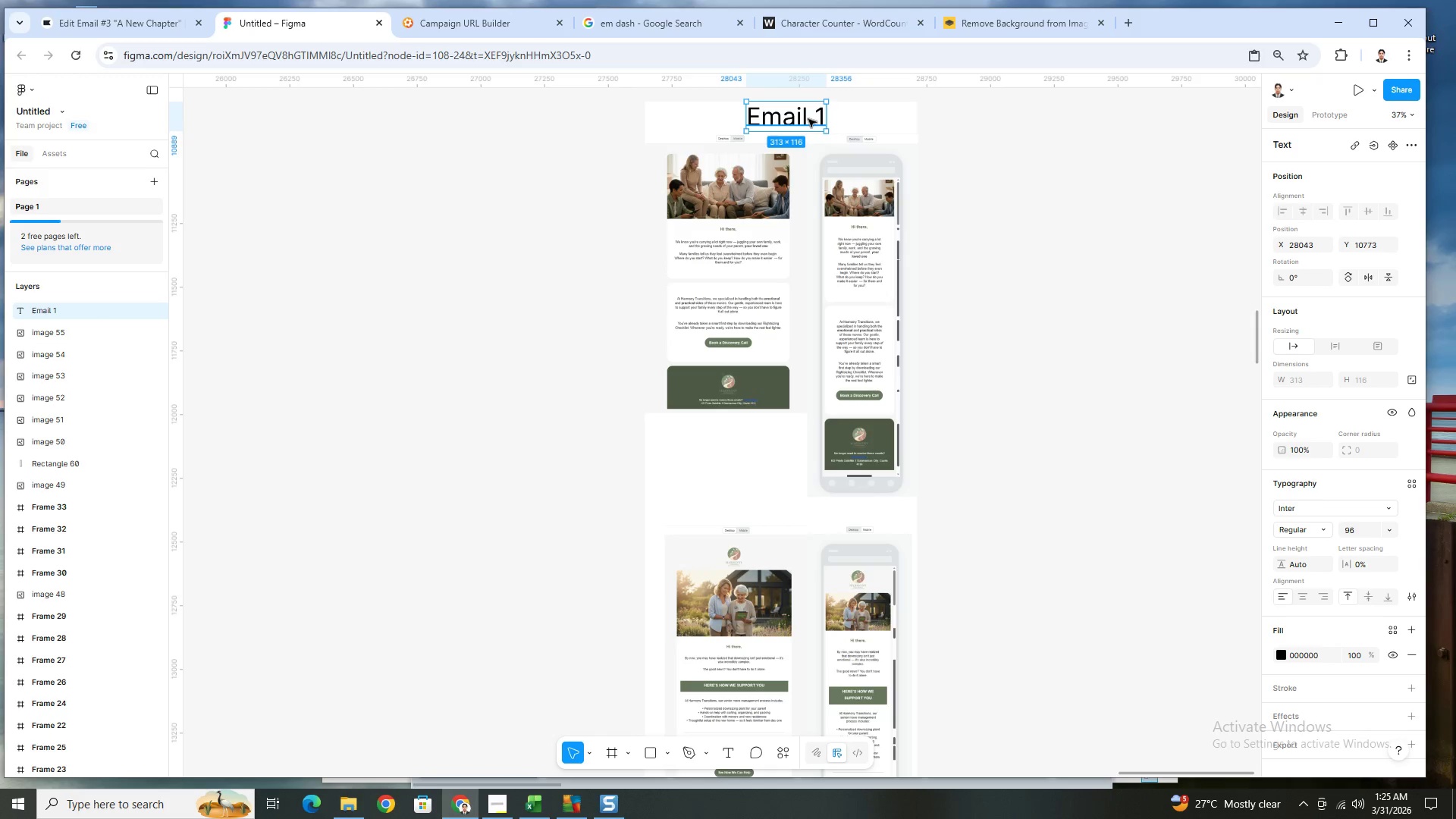 
key(Control+C)
 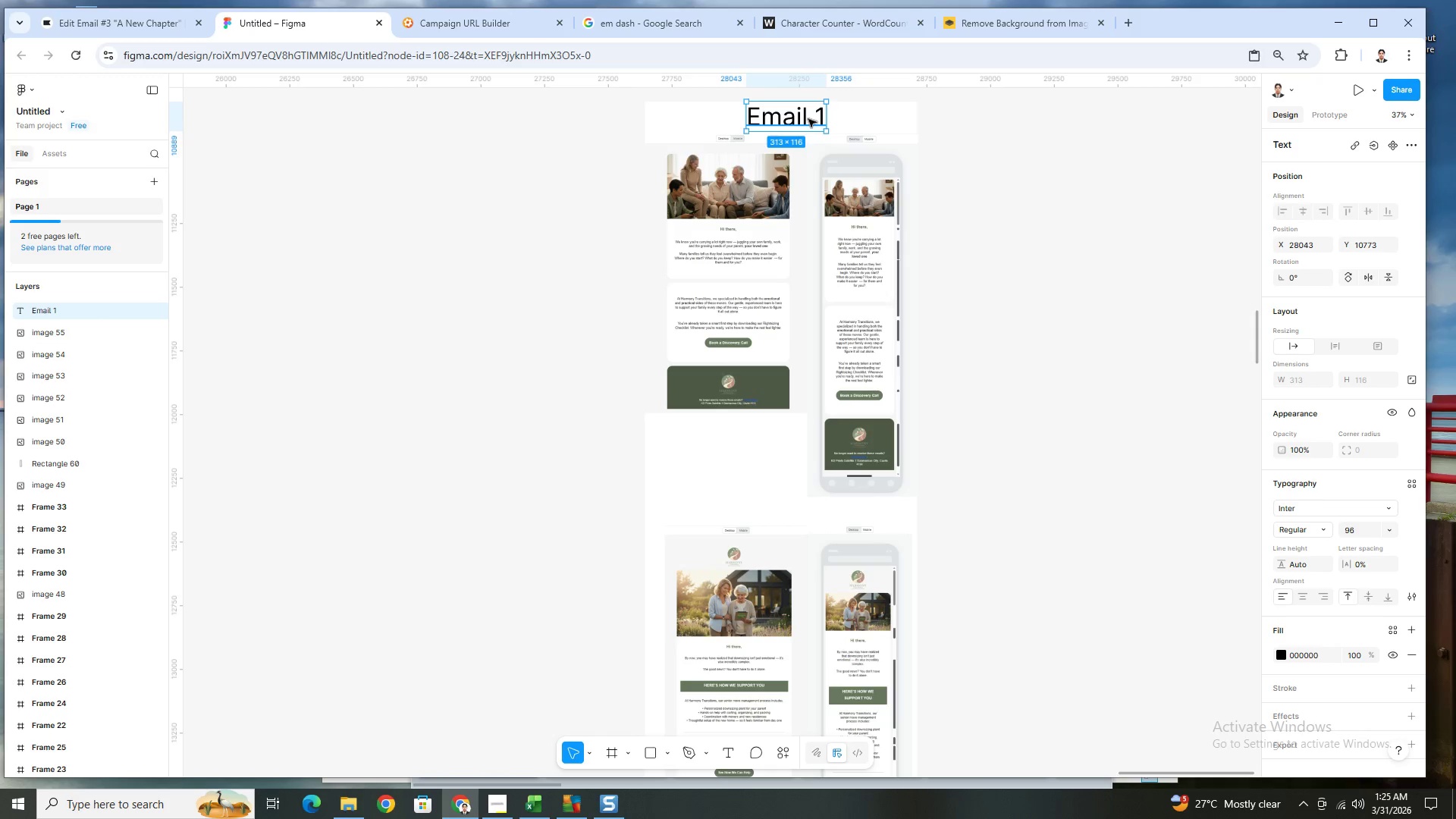 
key(Control+V)
 